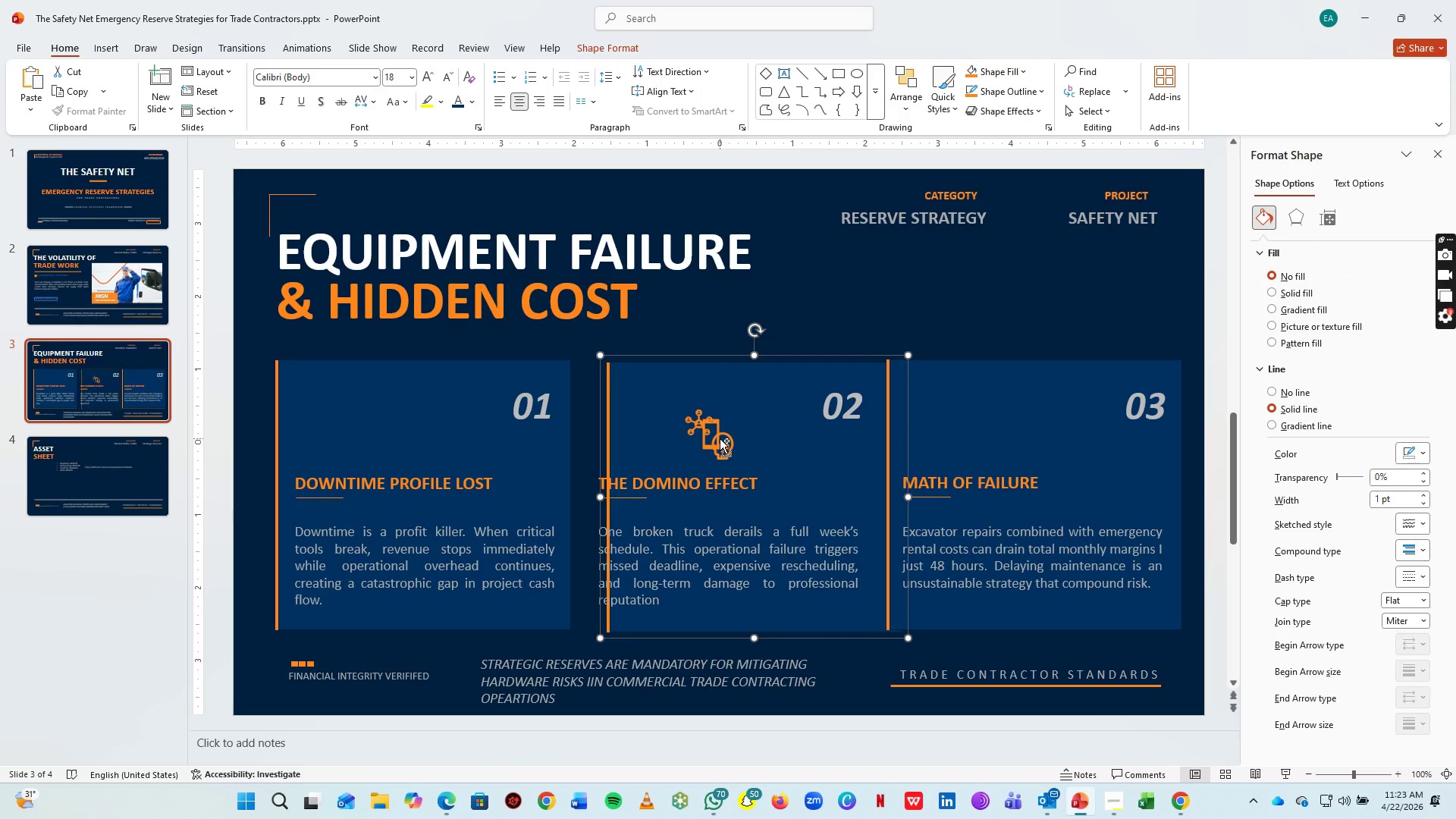 
key(Control+Z)
 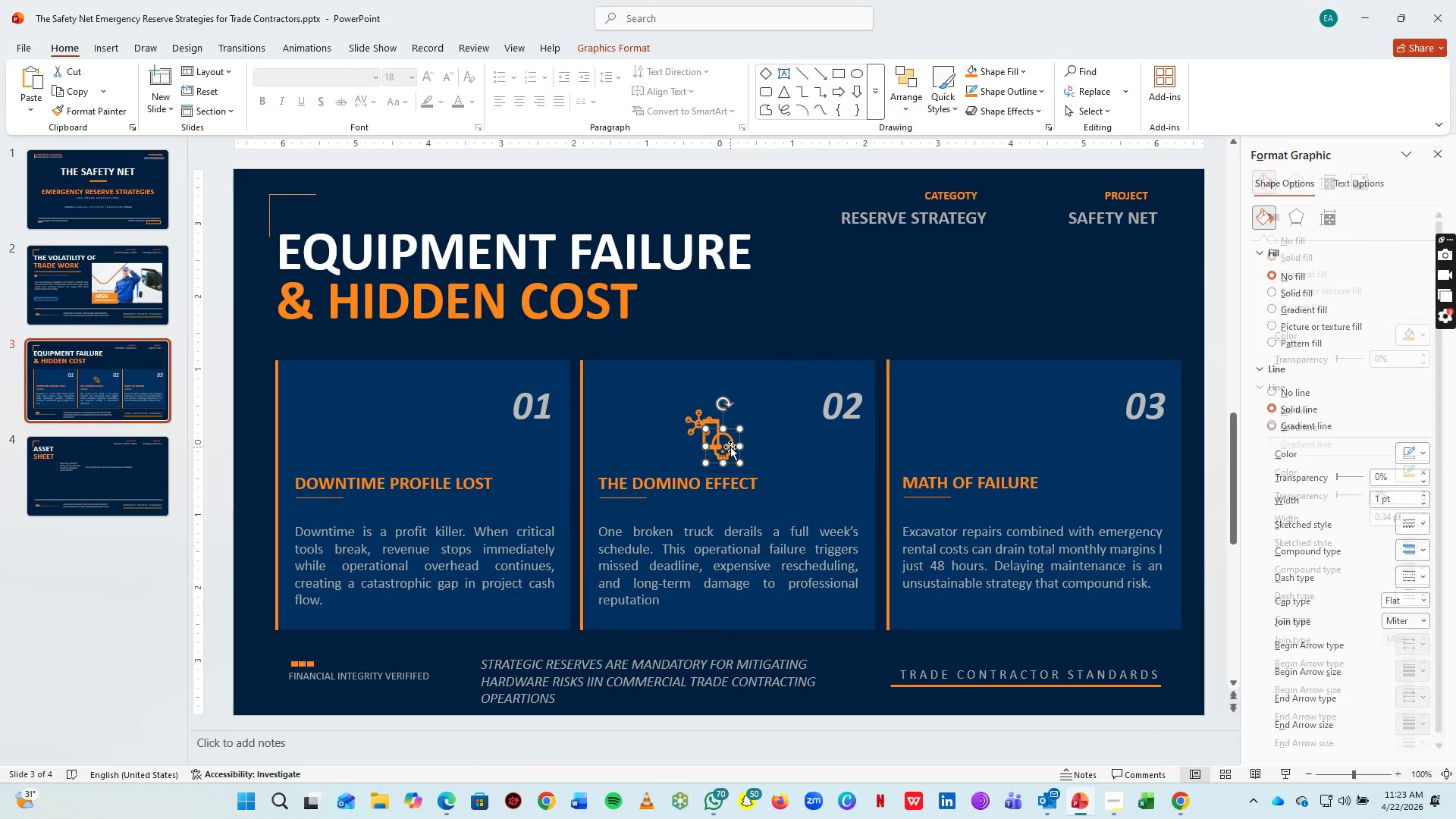 
left_click_drag(start_coordinate=[726, 447], to_coordinate=[332, 424])
 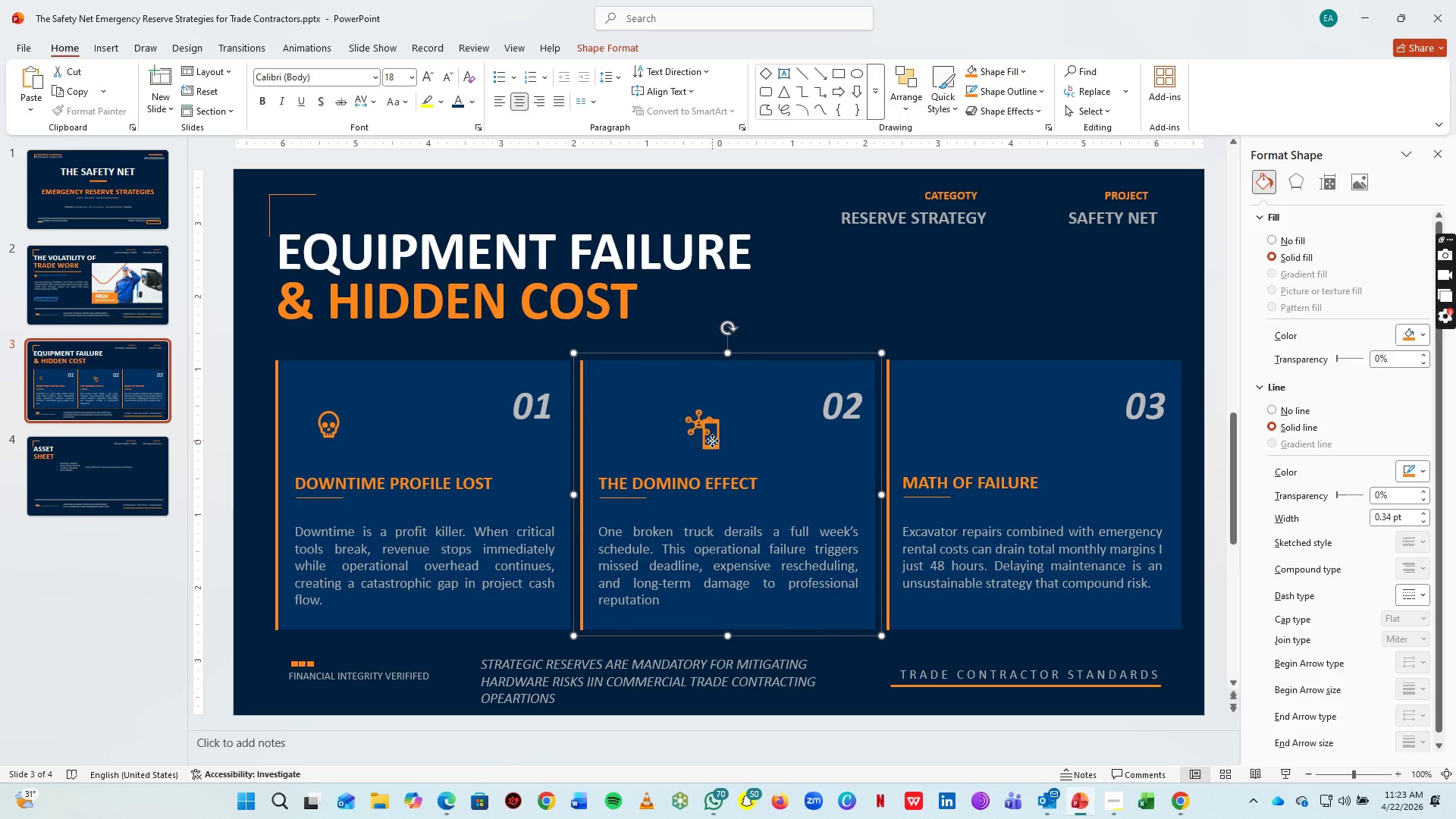 
left_click([712, 441])
 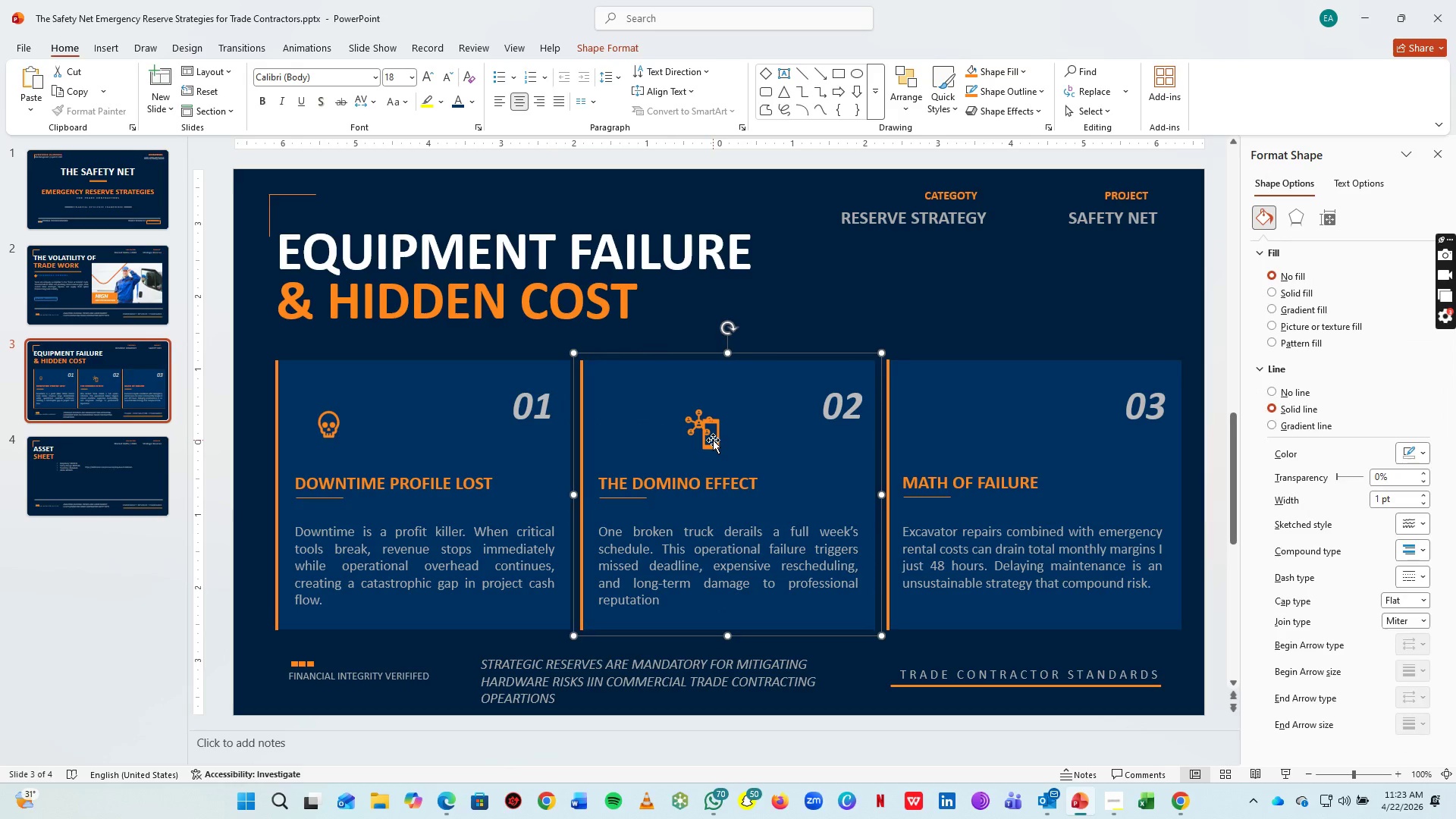 
left_click([713, 440])
 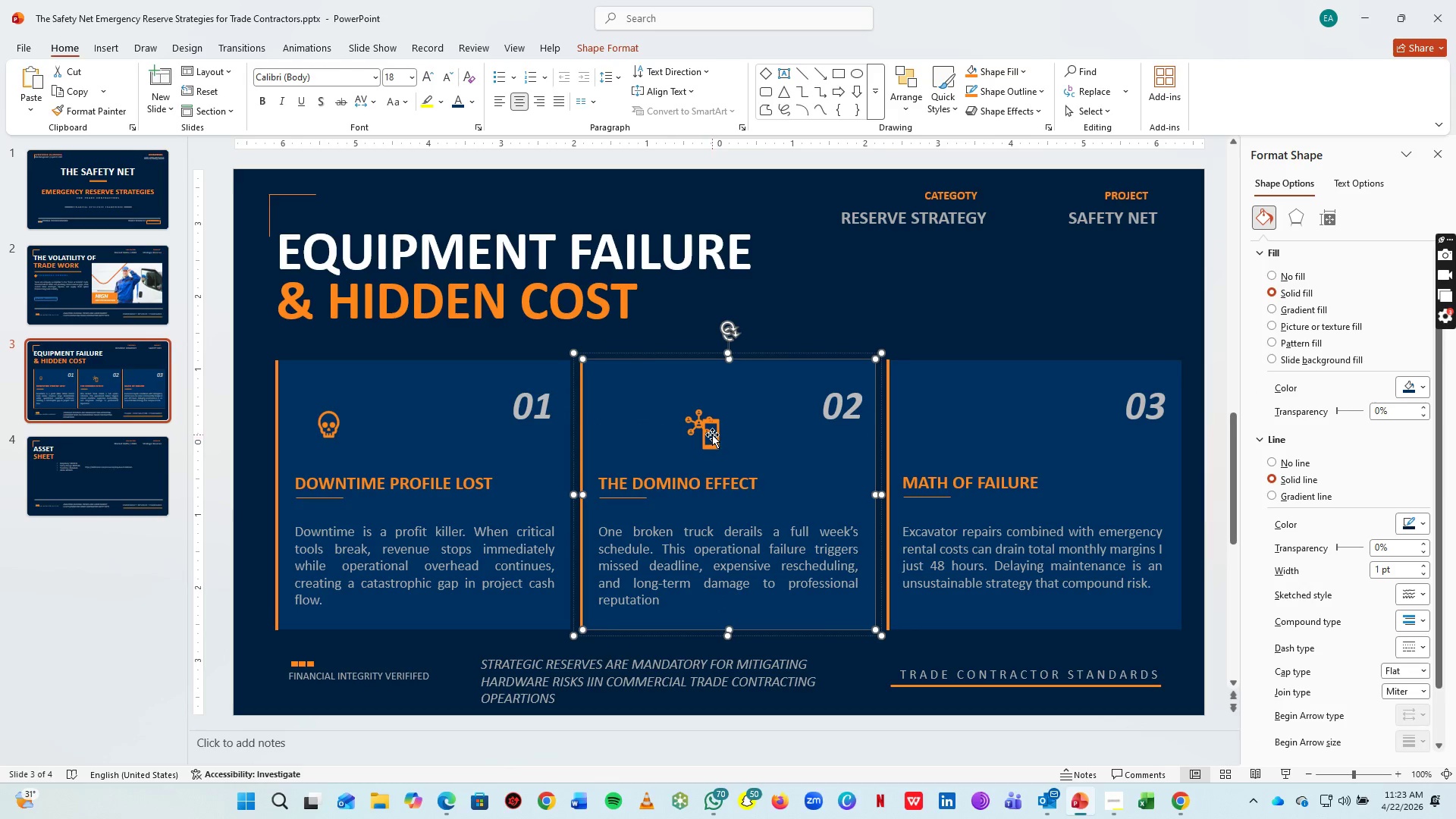 
left_click([712, 435])
 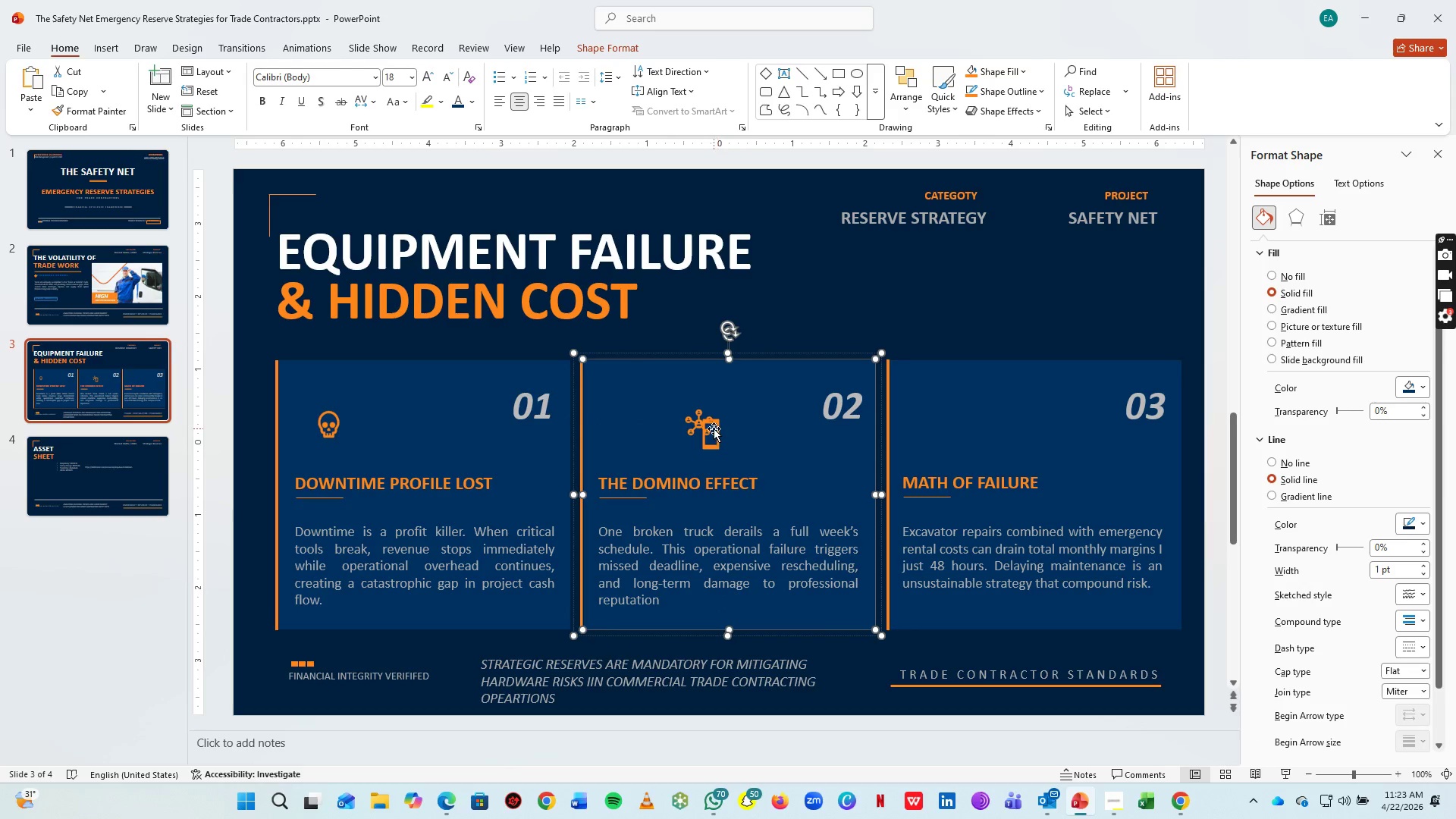 
left_click([713, 427])
 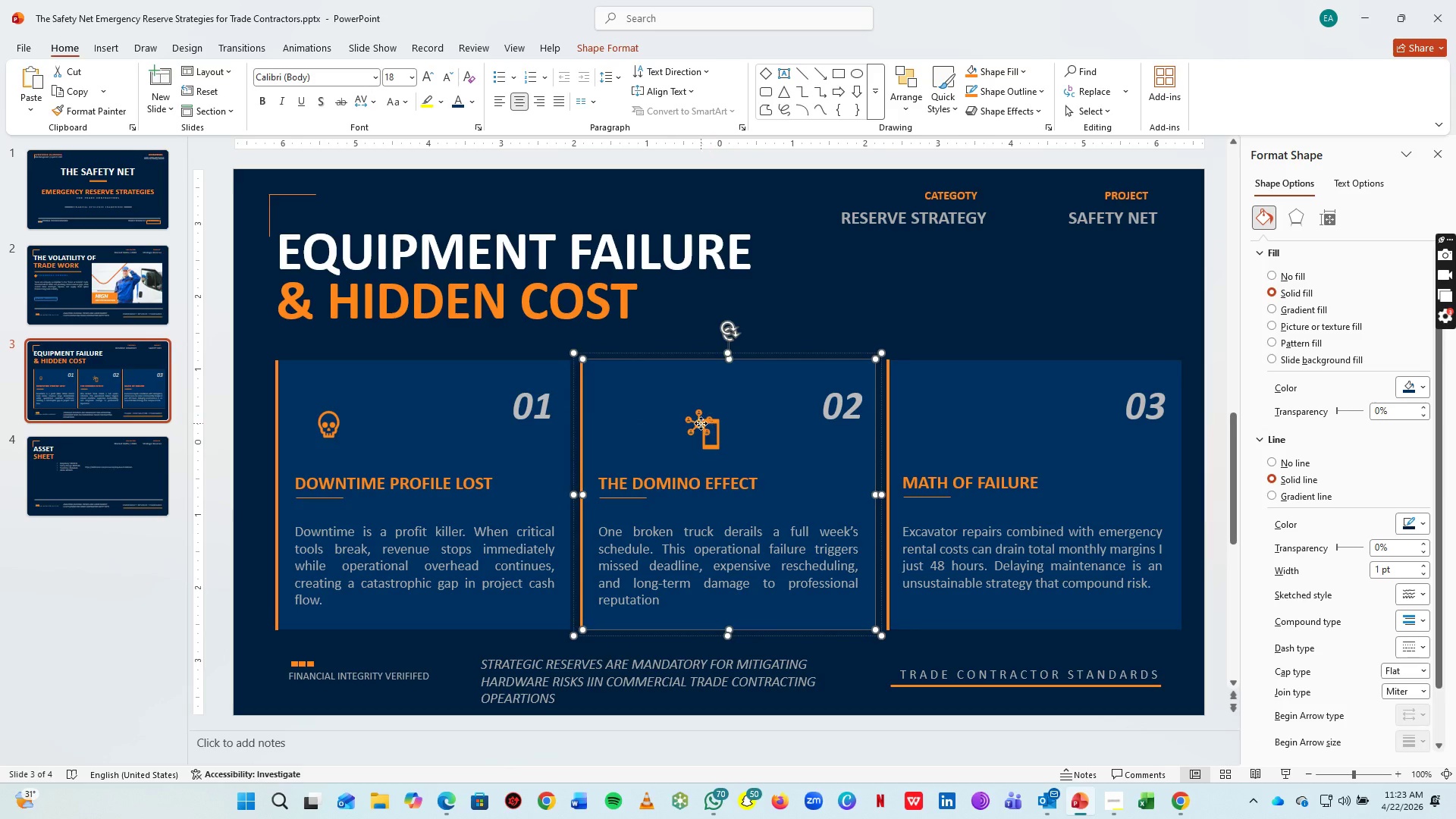 
double_click([701, 423])
 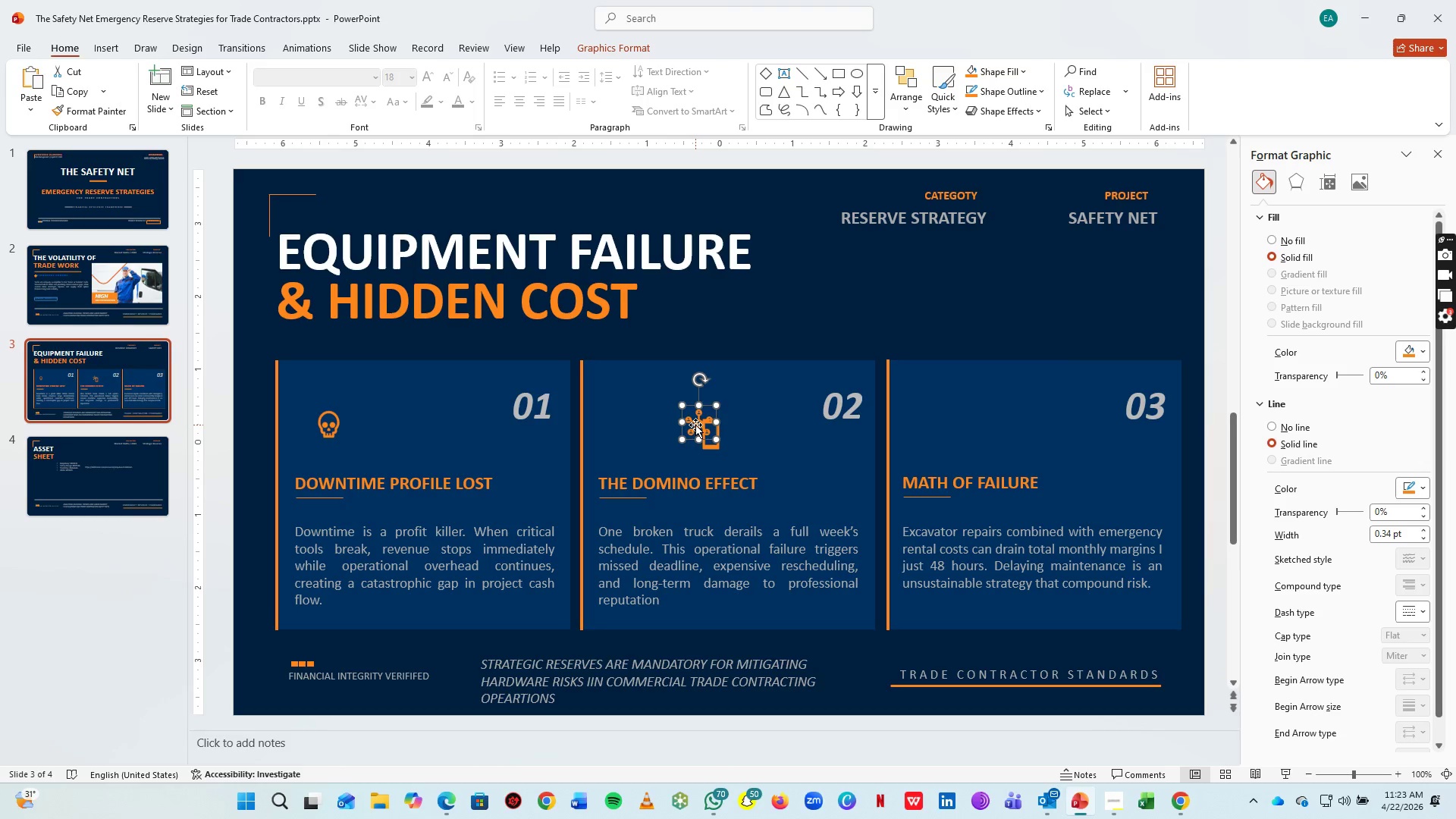 
left_click_drag(start_coordinate=[695, 425], to_coordinate=[627, 413])
 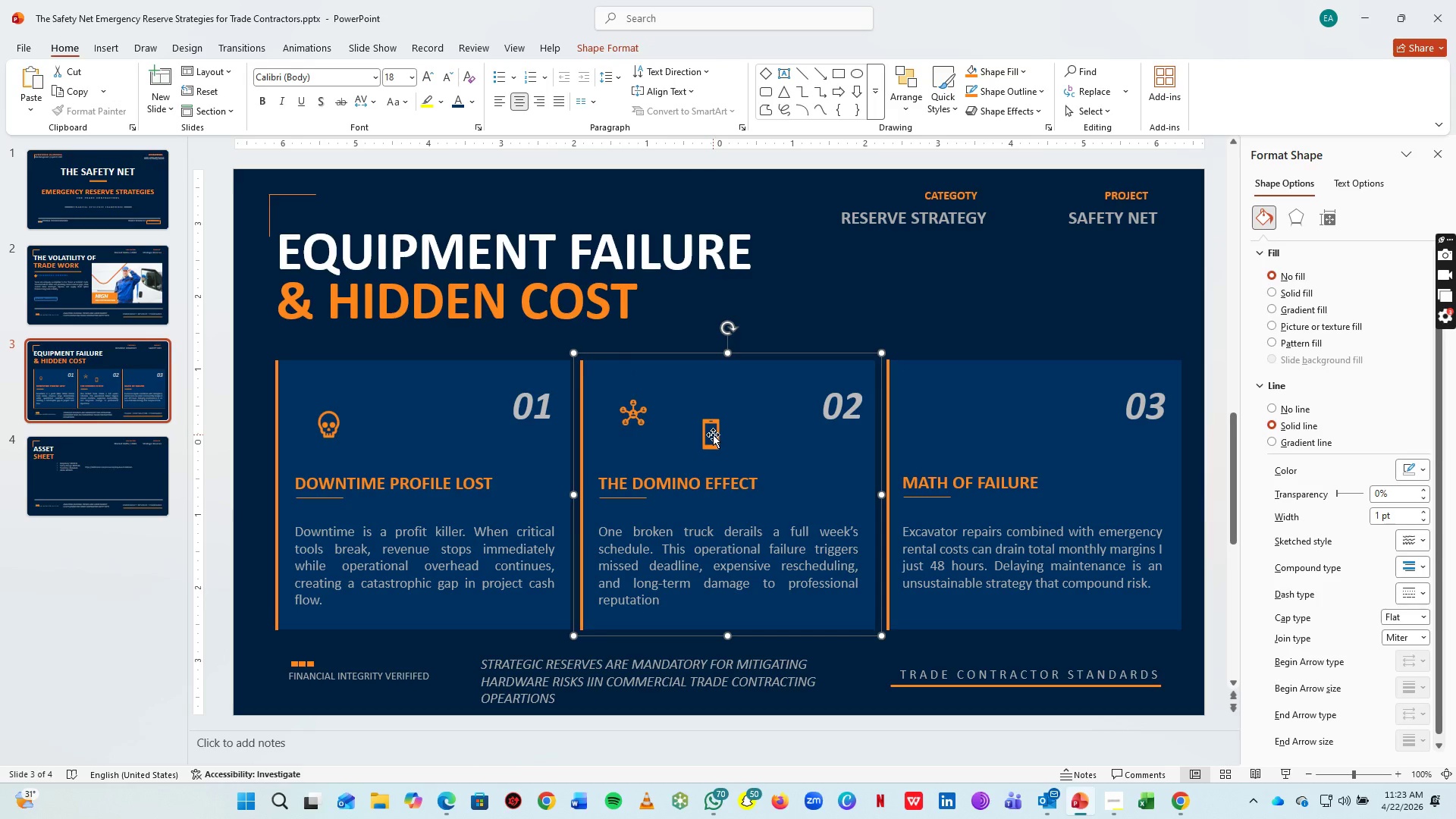 
double_click([709, 432])
 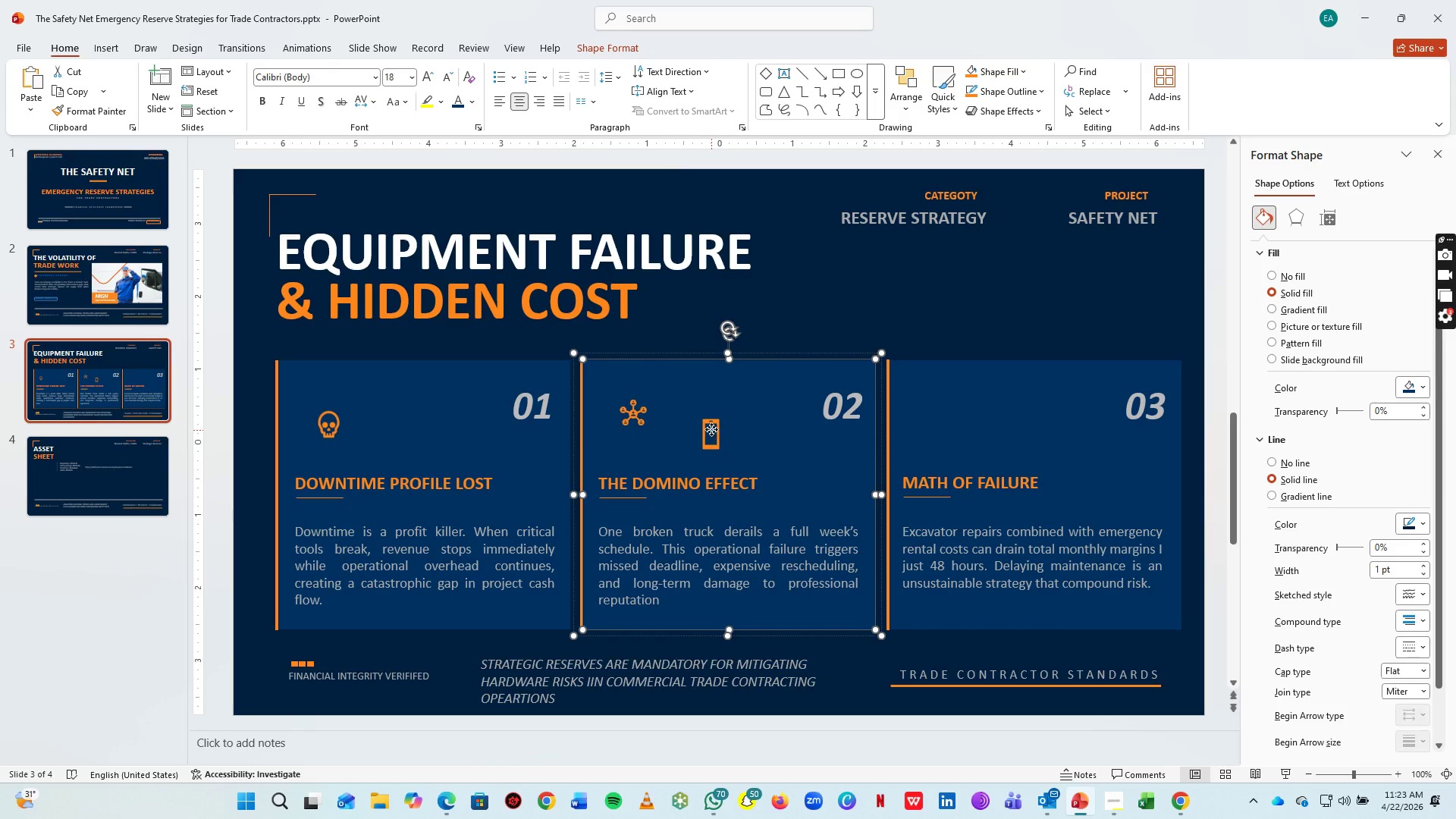 
left_click_drag(start_coordinate=[711, 430], to_coordinate=[718, 429])
 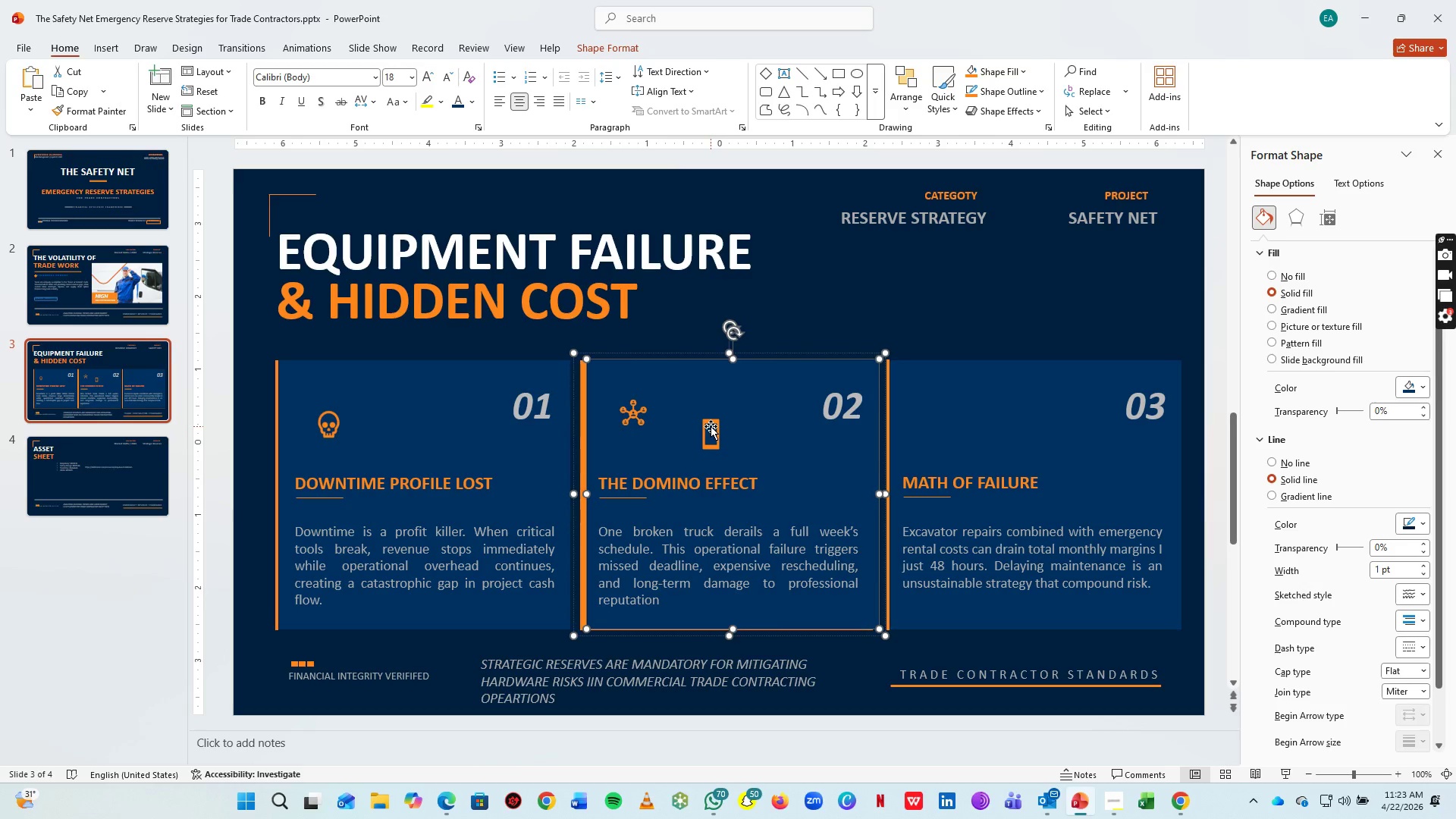 
key(Control+Z)
 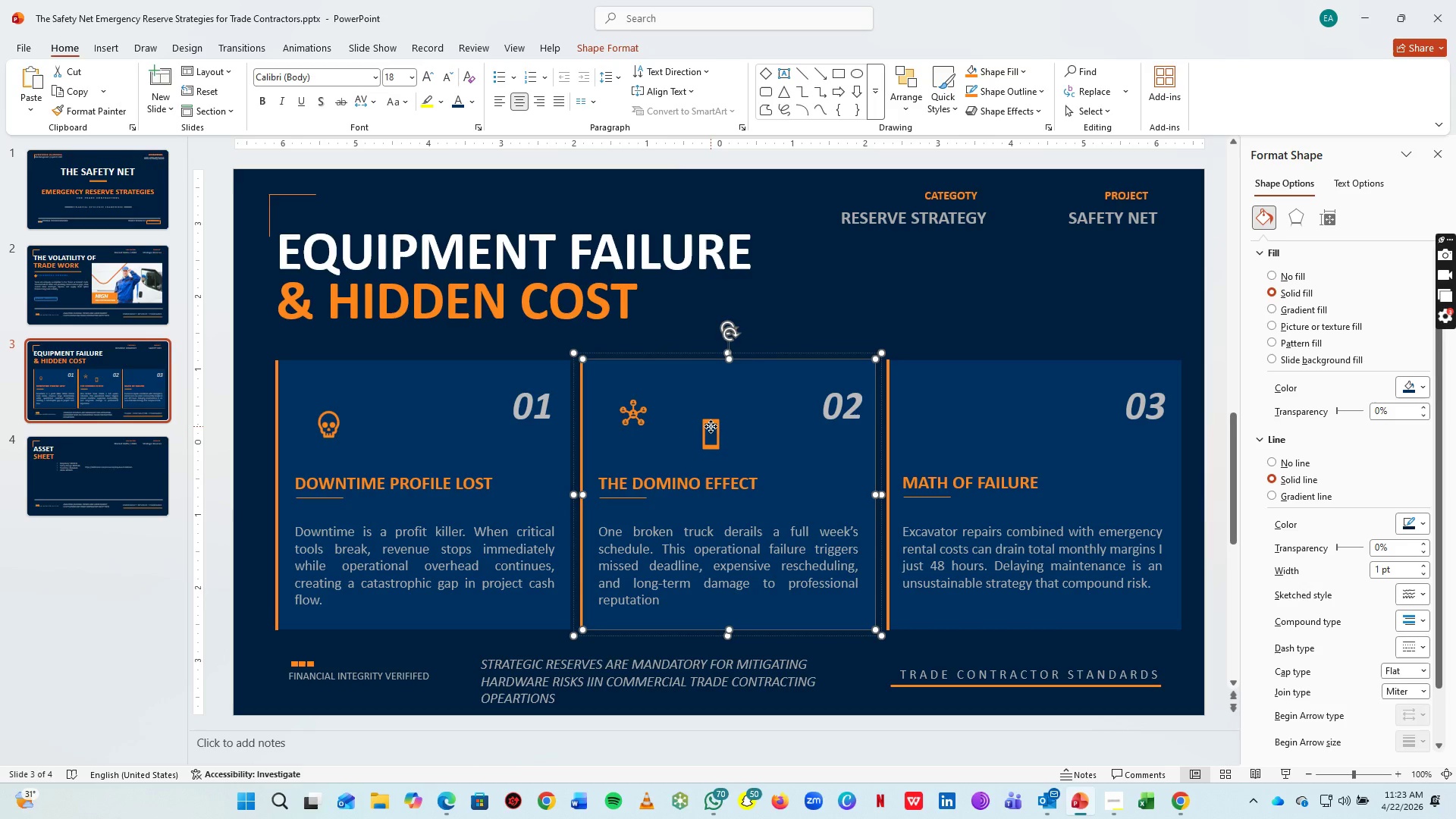 
left_click([711, 426])
 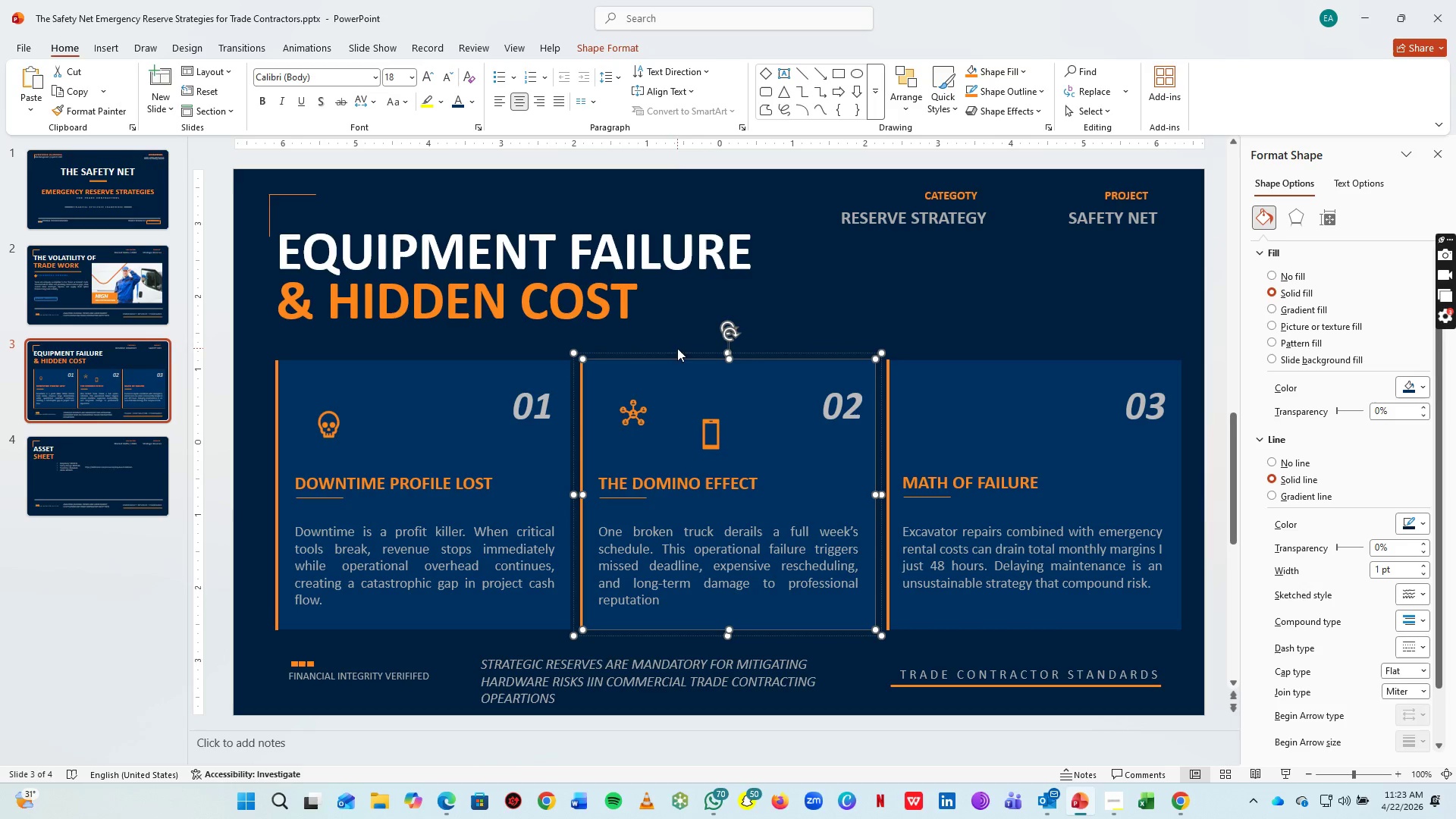 
left_click_drag(start_coordinate=[666, 333], to_coordinate=[729, 465])
 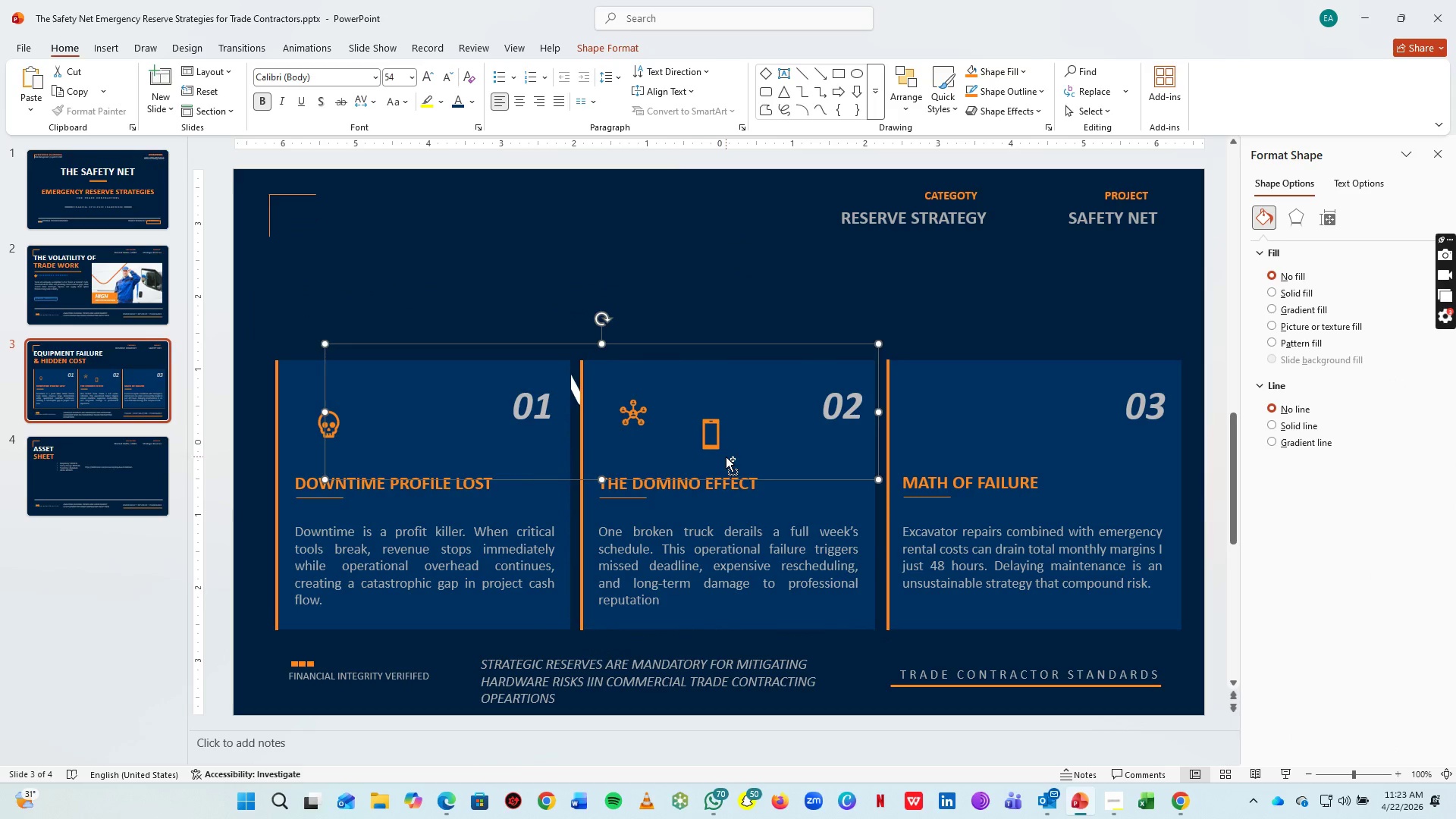 
key(Control+Z)
 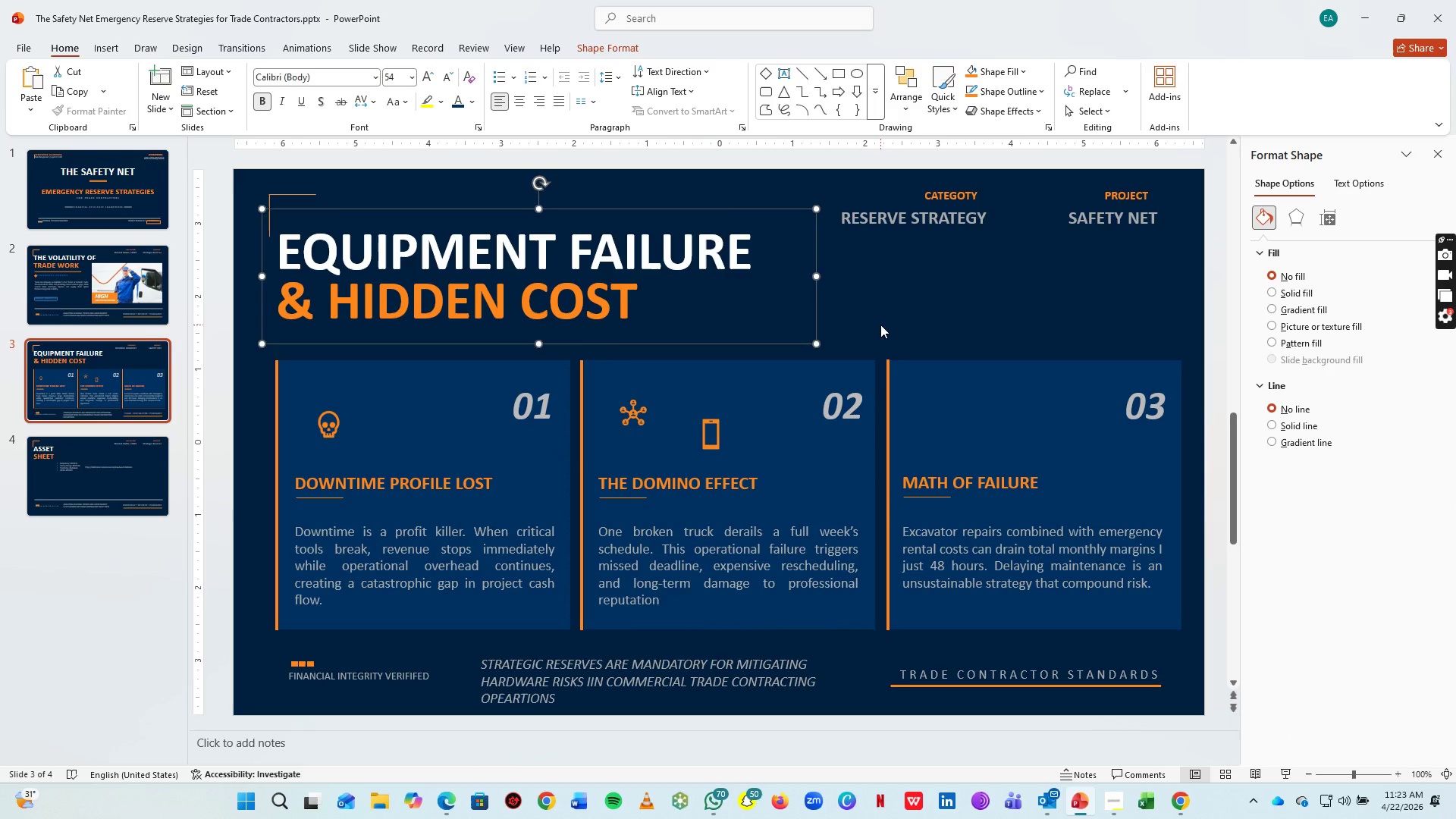 
left_click_drag(start_coordinate=[880, 325], to_coordinate=[686, 468])
 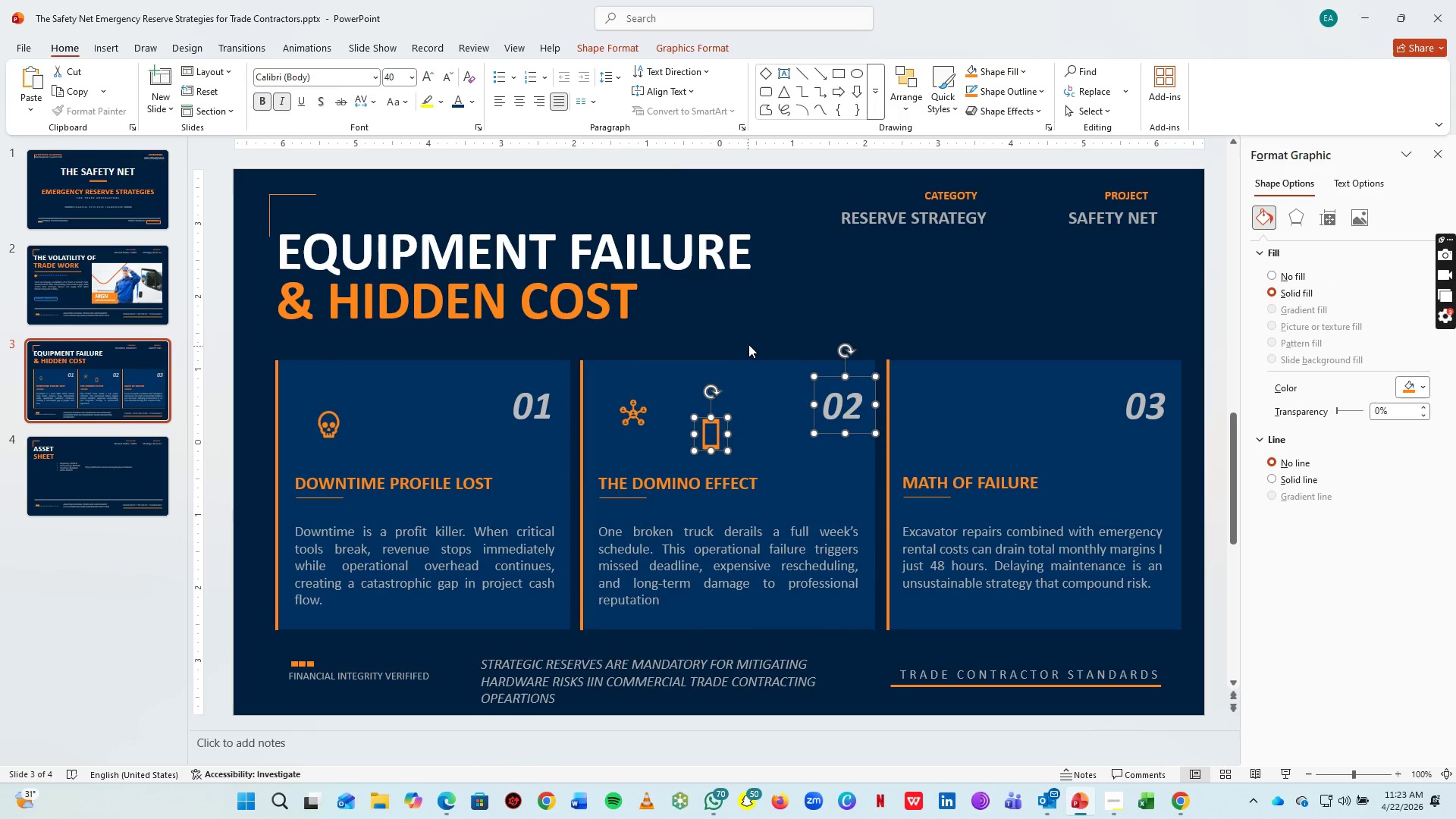 
left_click_drag(start_coordinate=[749, 344], to_coordinate=[682, 464])
 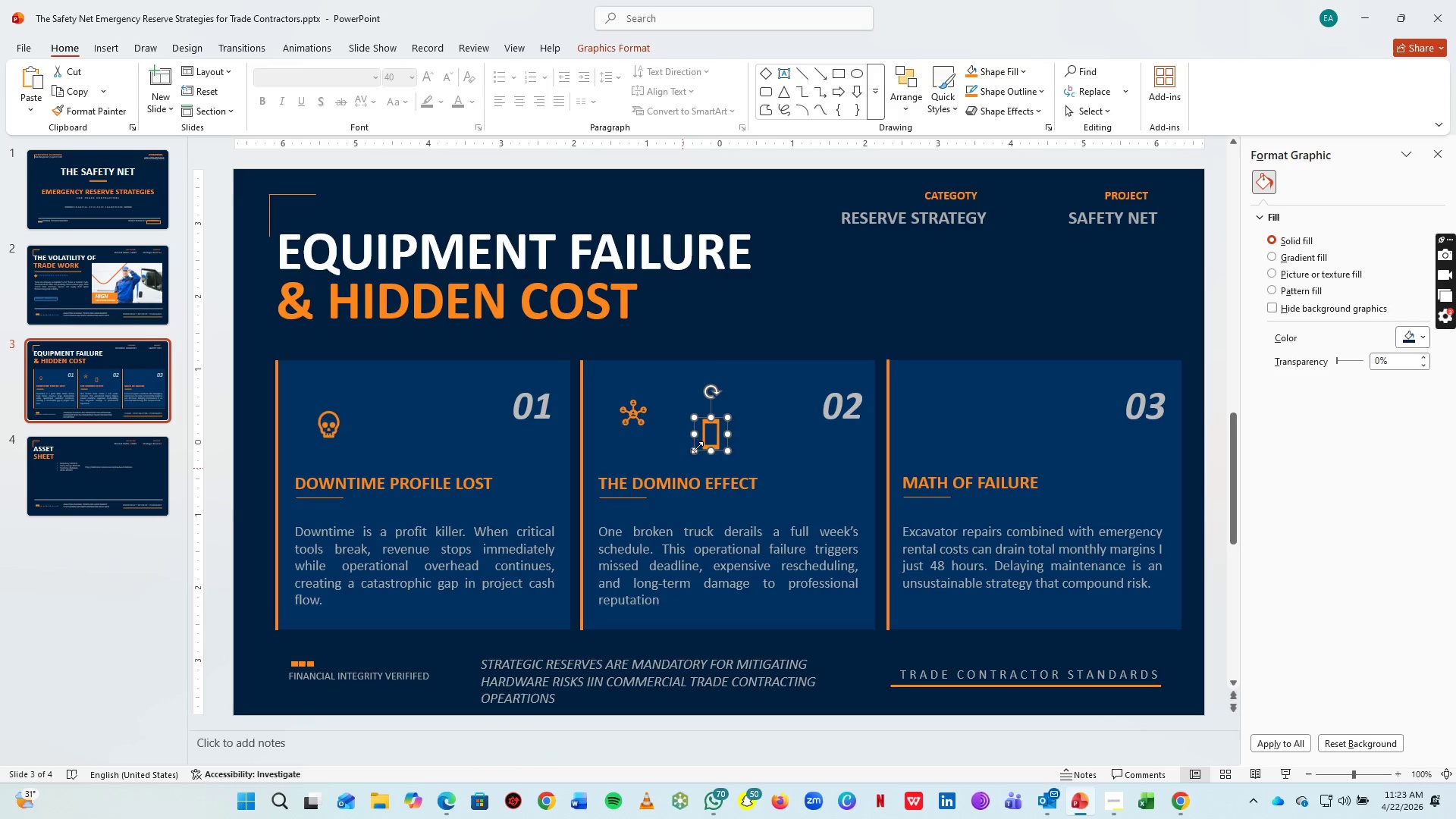 
hold_key(key=ControlLeft, duration=0.34)
 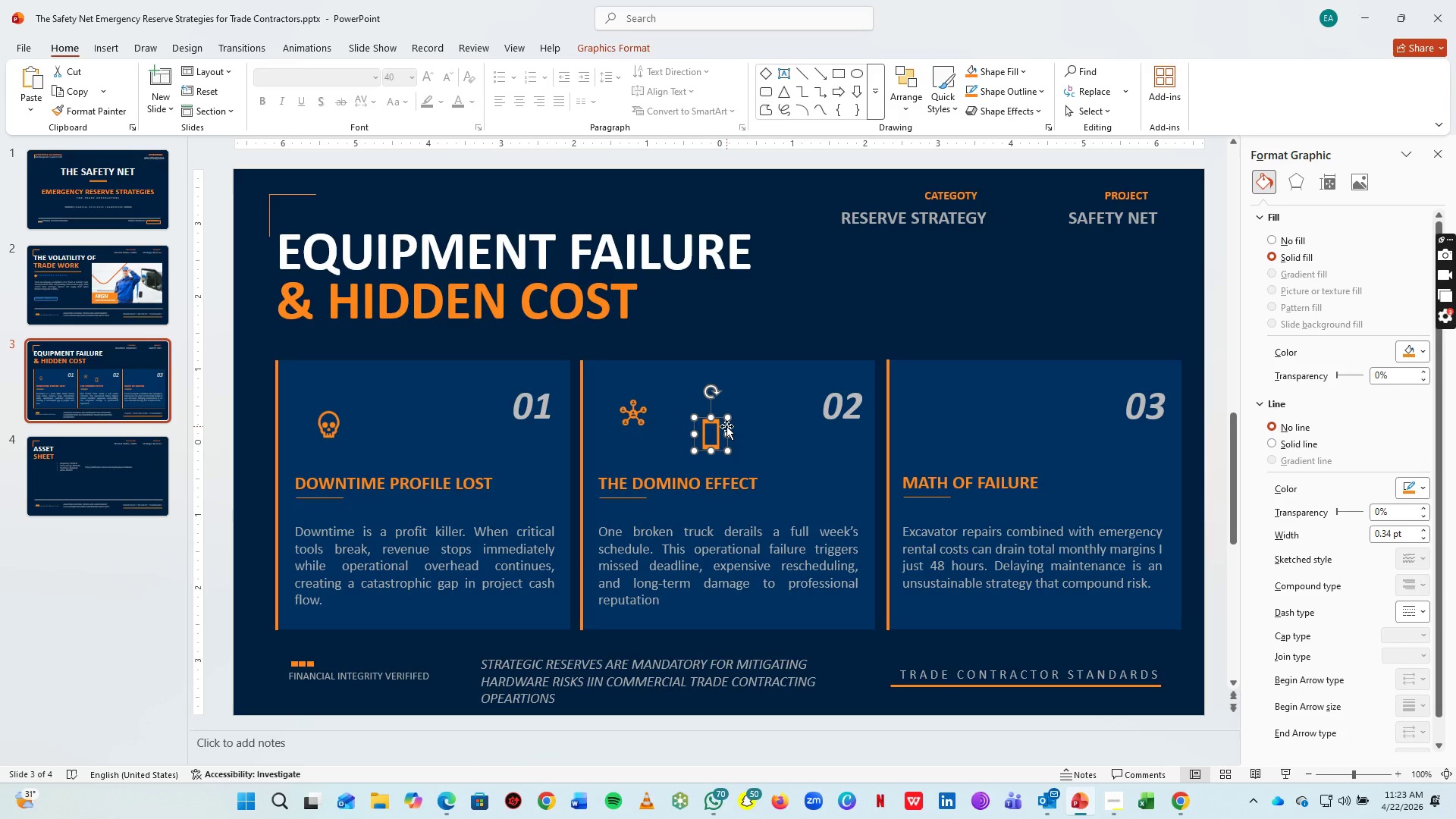 
left_click_drag(start_coordinate=[726, 426], to_coordinate=[950, 406])
 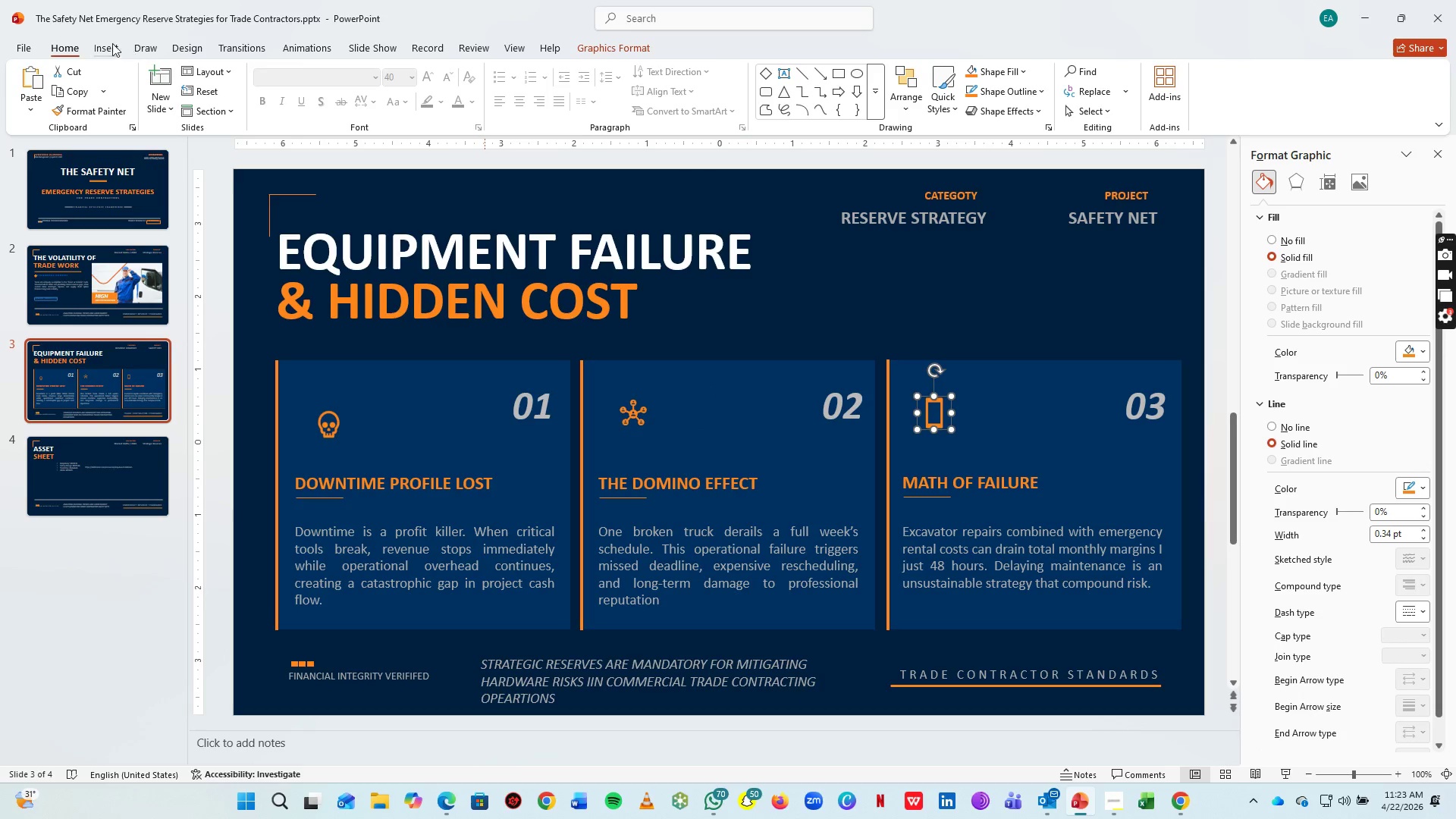 
left_click([108, 46])
 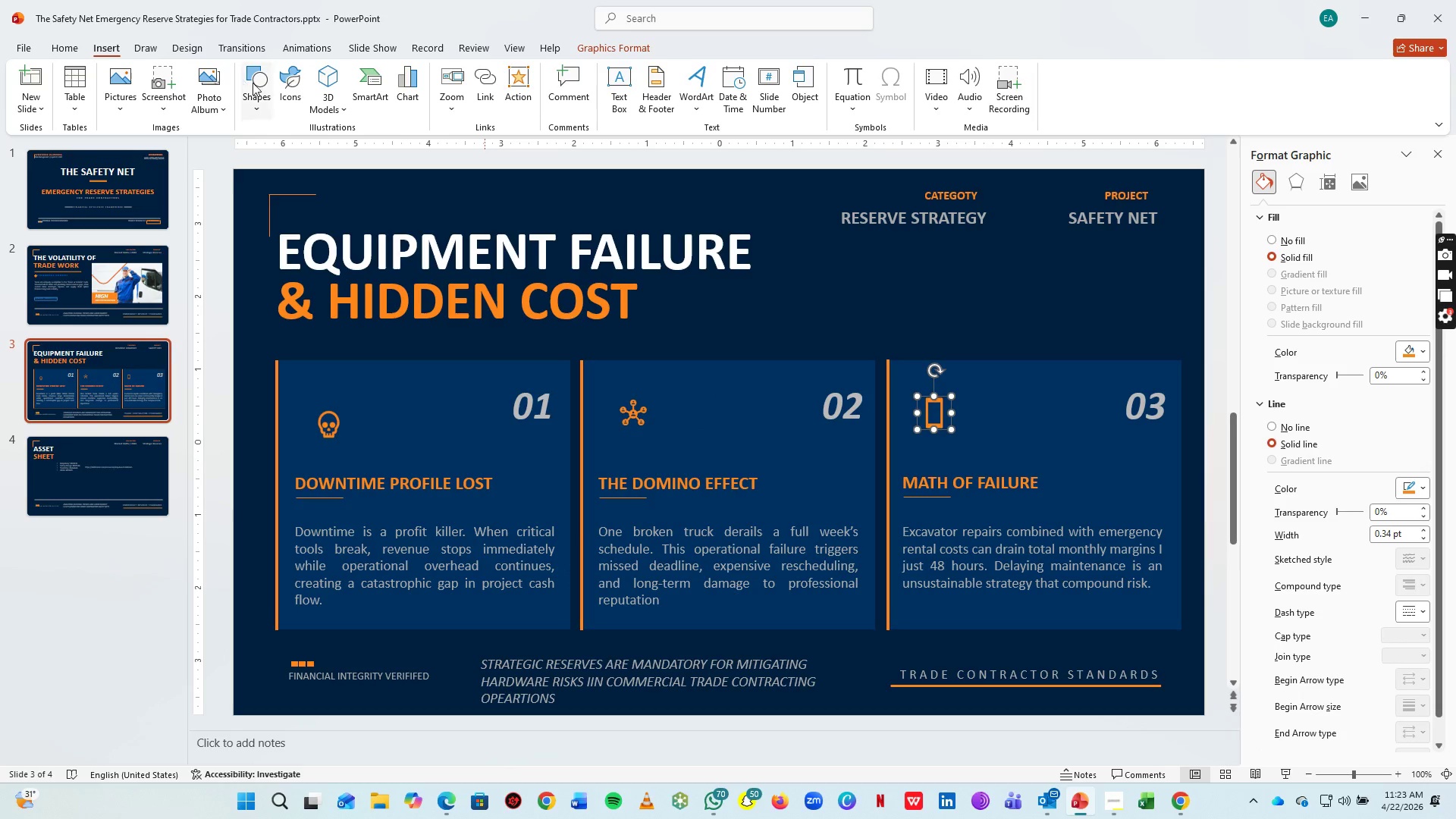 
double_click([262, 83])
 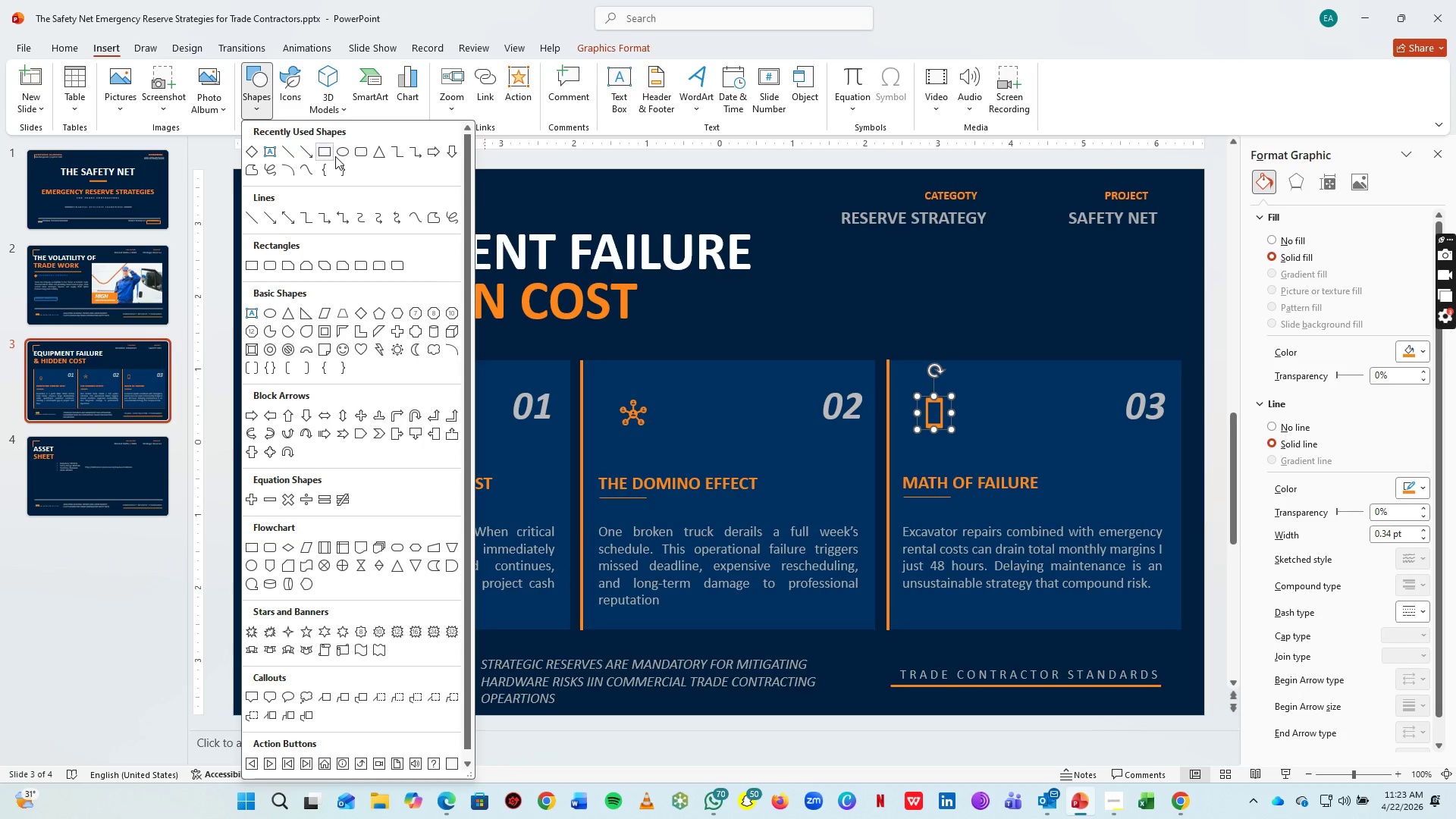 
left_click([342, 156])
 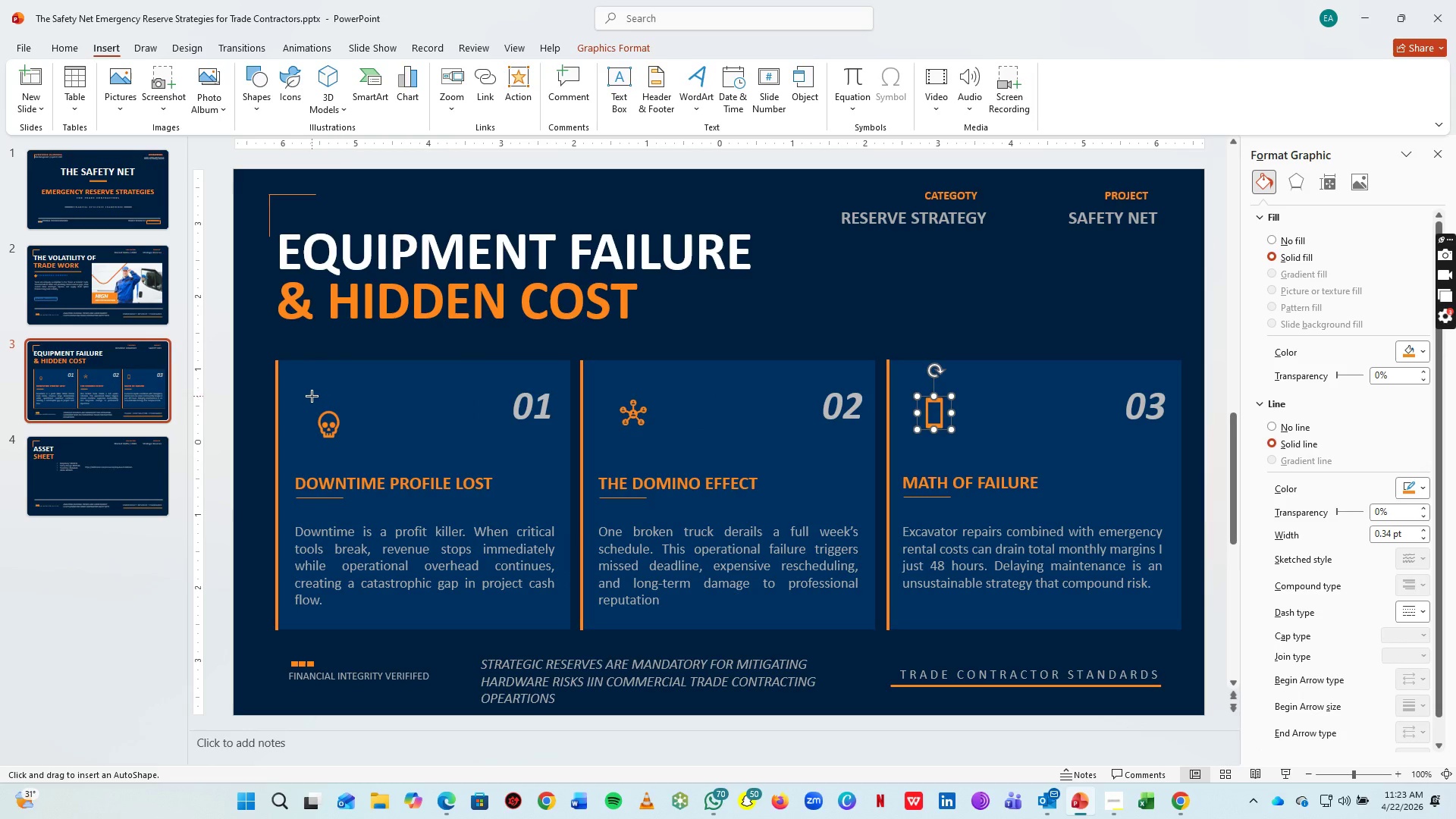 
left_click_drag(start_coordinate=[312, 397], to_coordinate=[364, 447])
 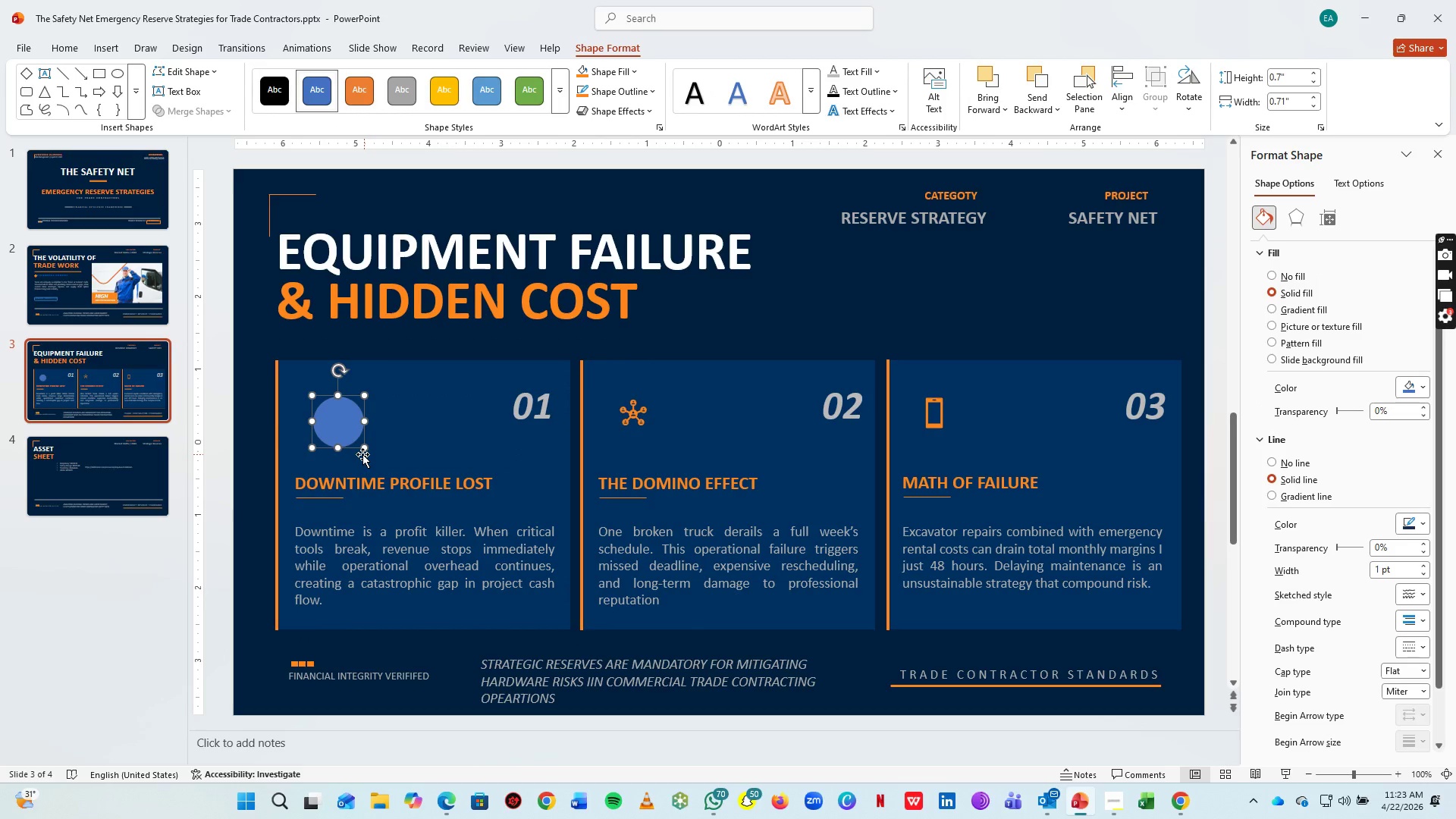 
hold_key(key=ControlLeft, duration=1.0)
scroll: coordinate [359, 457], scroll_direction: up, amount: 6.0
 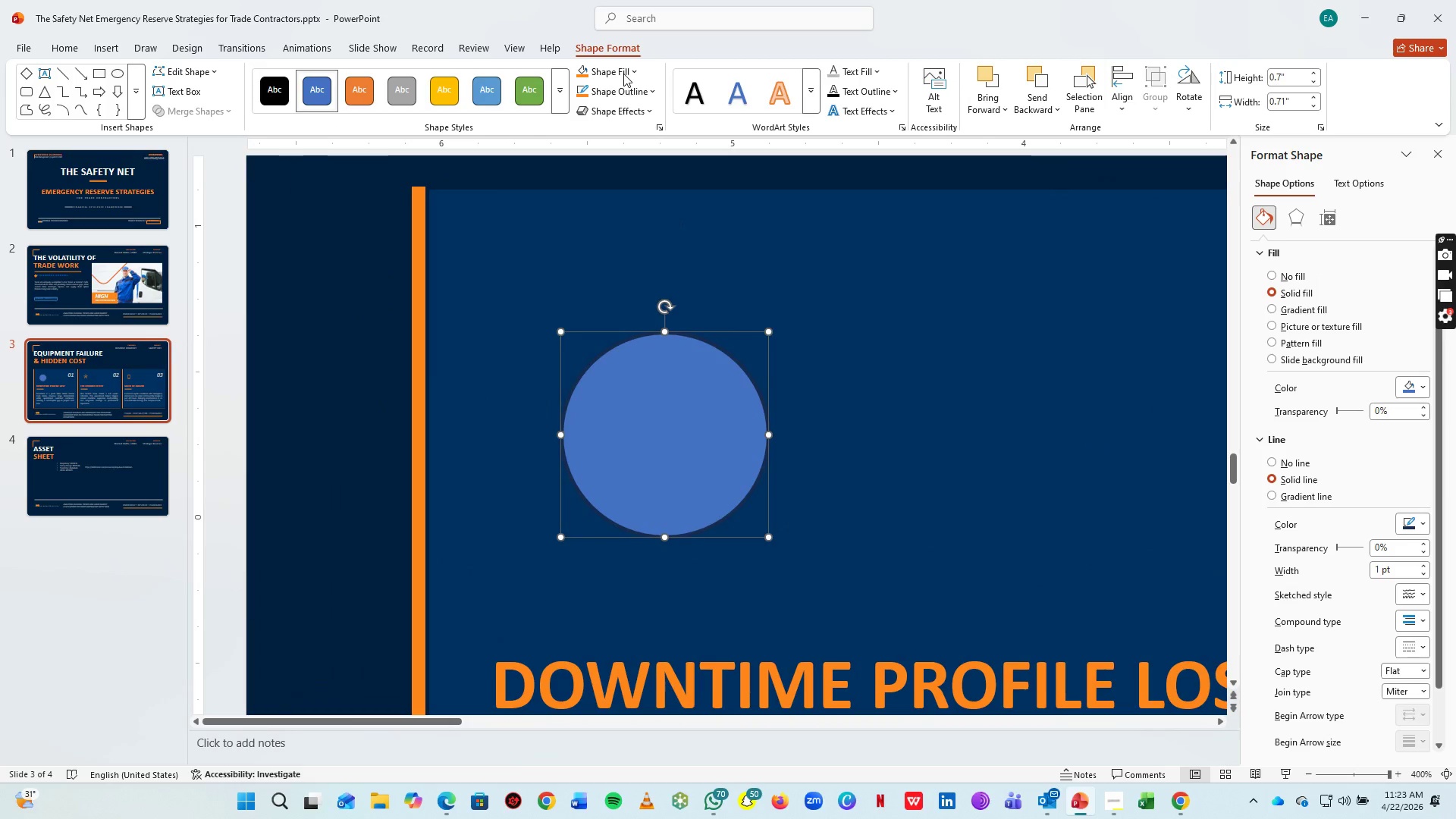 
left_click([623, 66])
 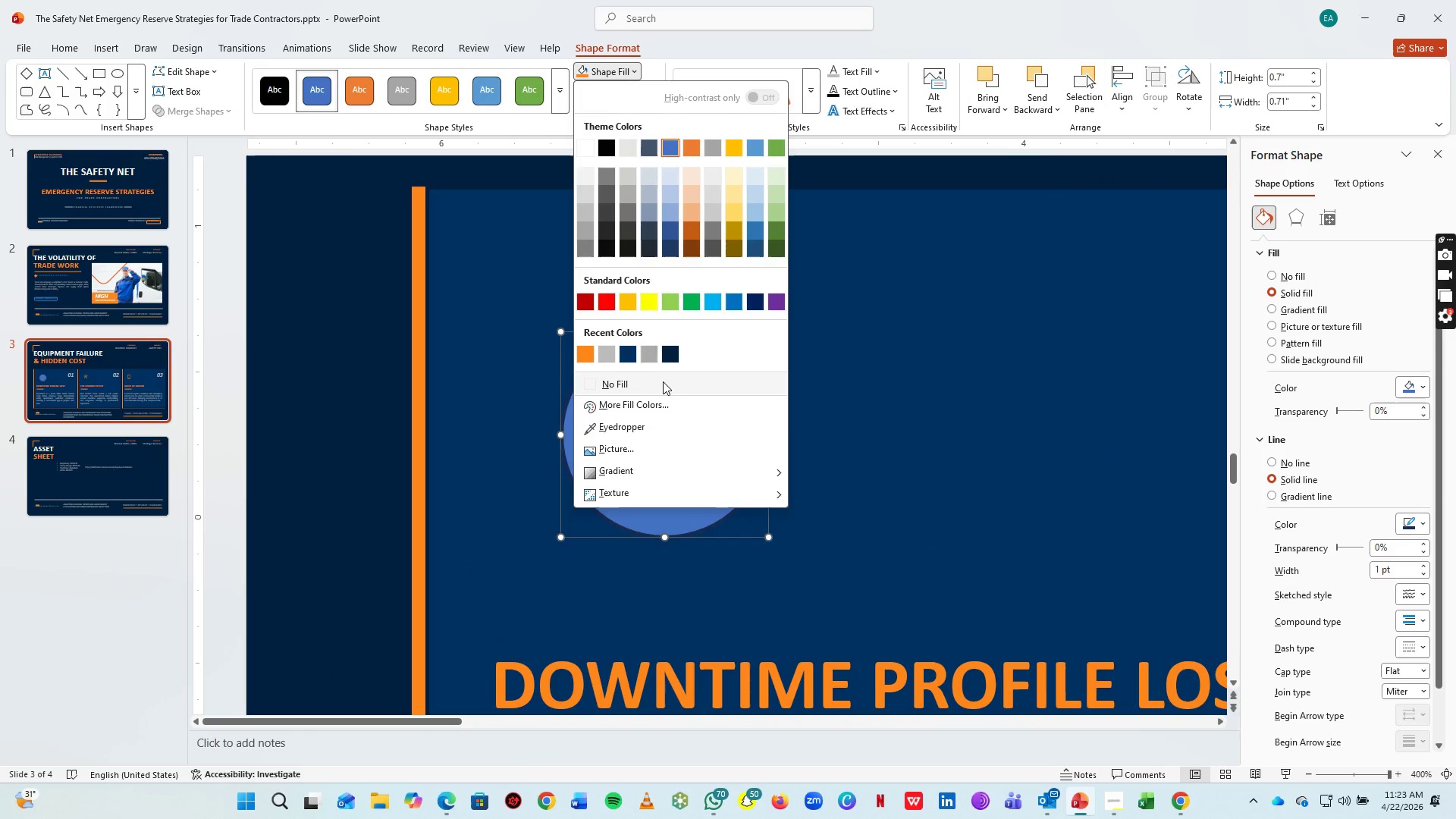 
left_click([661, 383])
 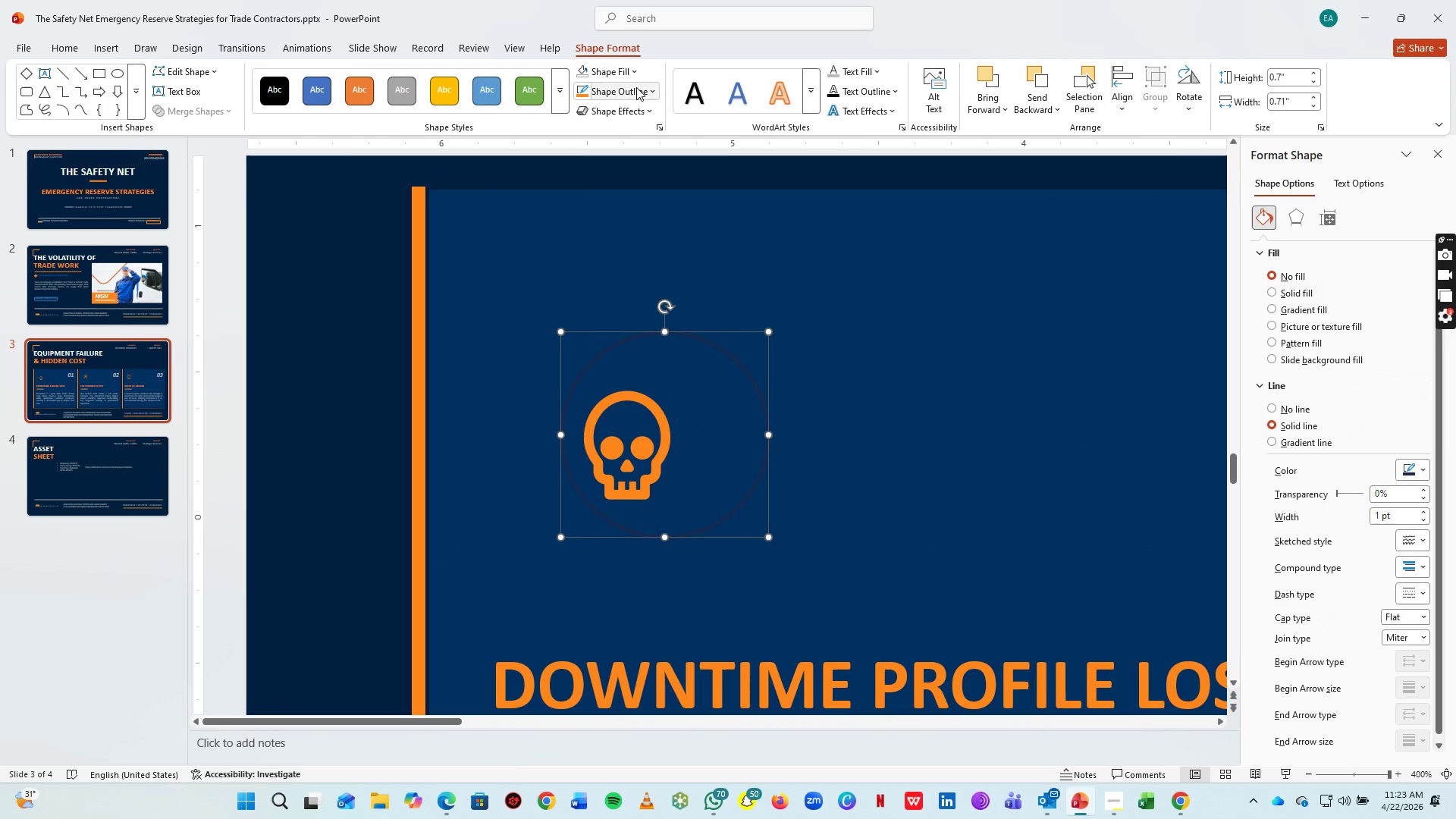 
left_click([636, 87])
 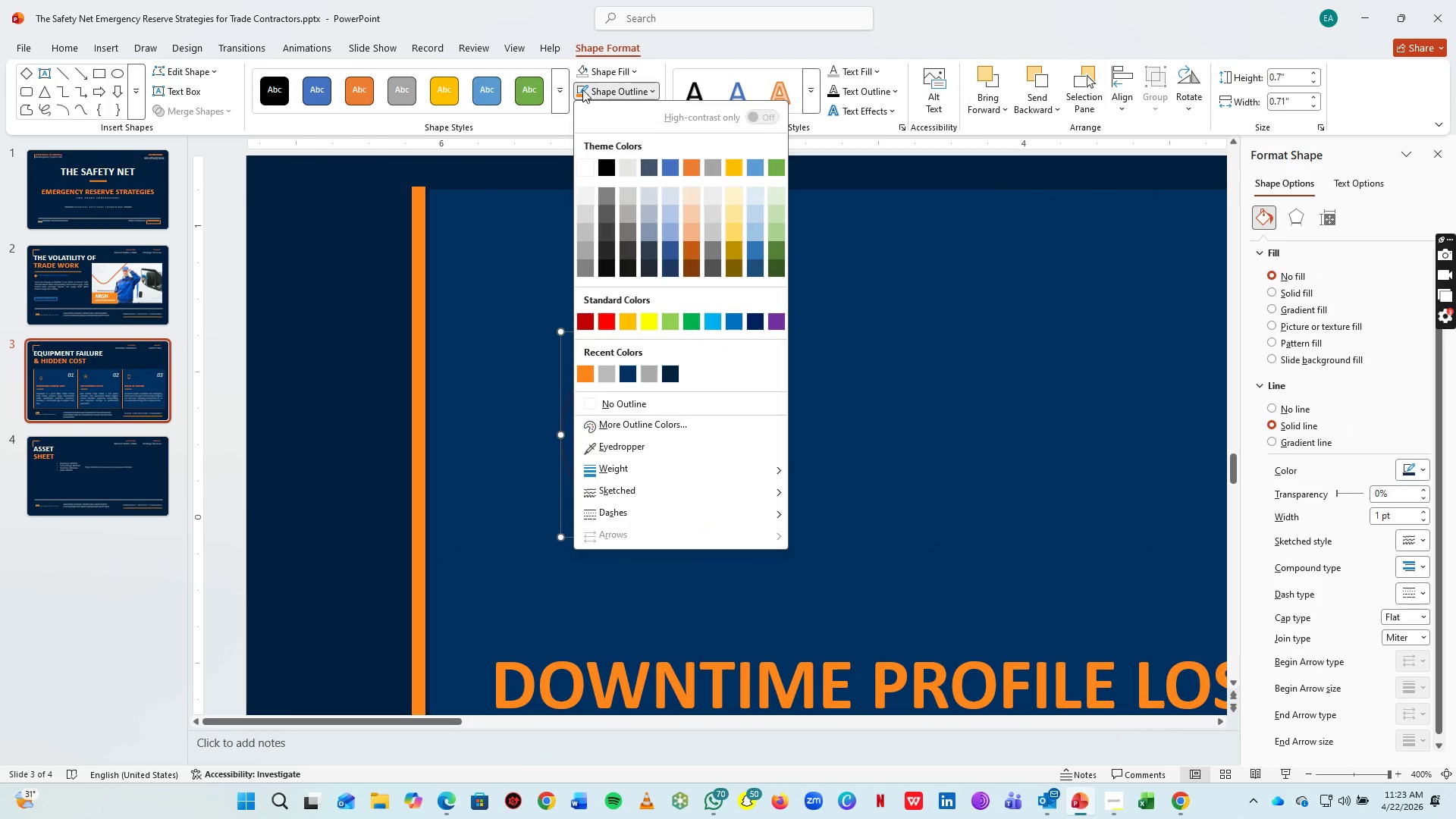 
left_click([582, 89])
 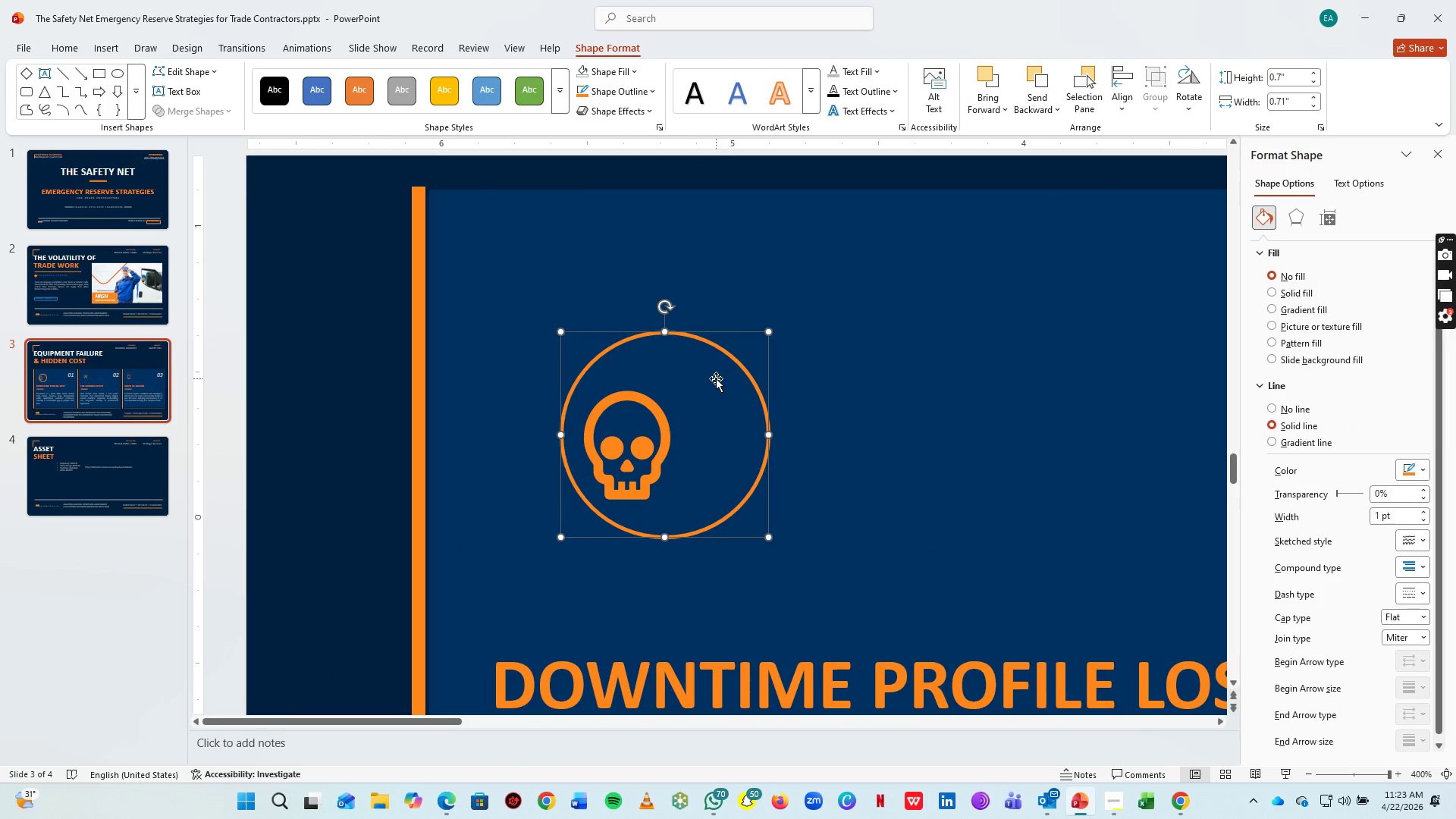 
left_click_drag(start_coordinate=[716, 378], to_coordinate=[694, 378])
 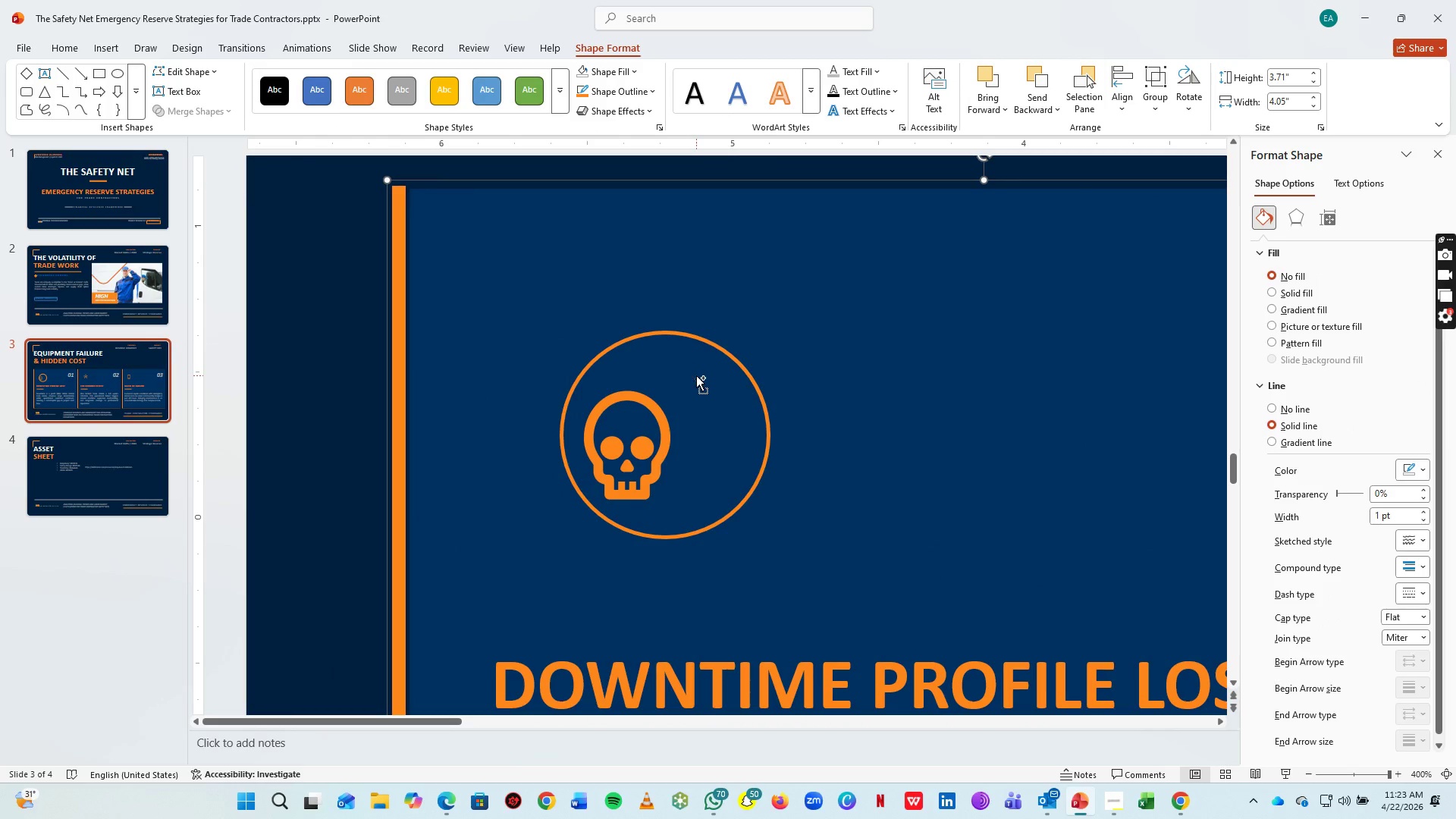 
key(Control+Z)
 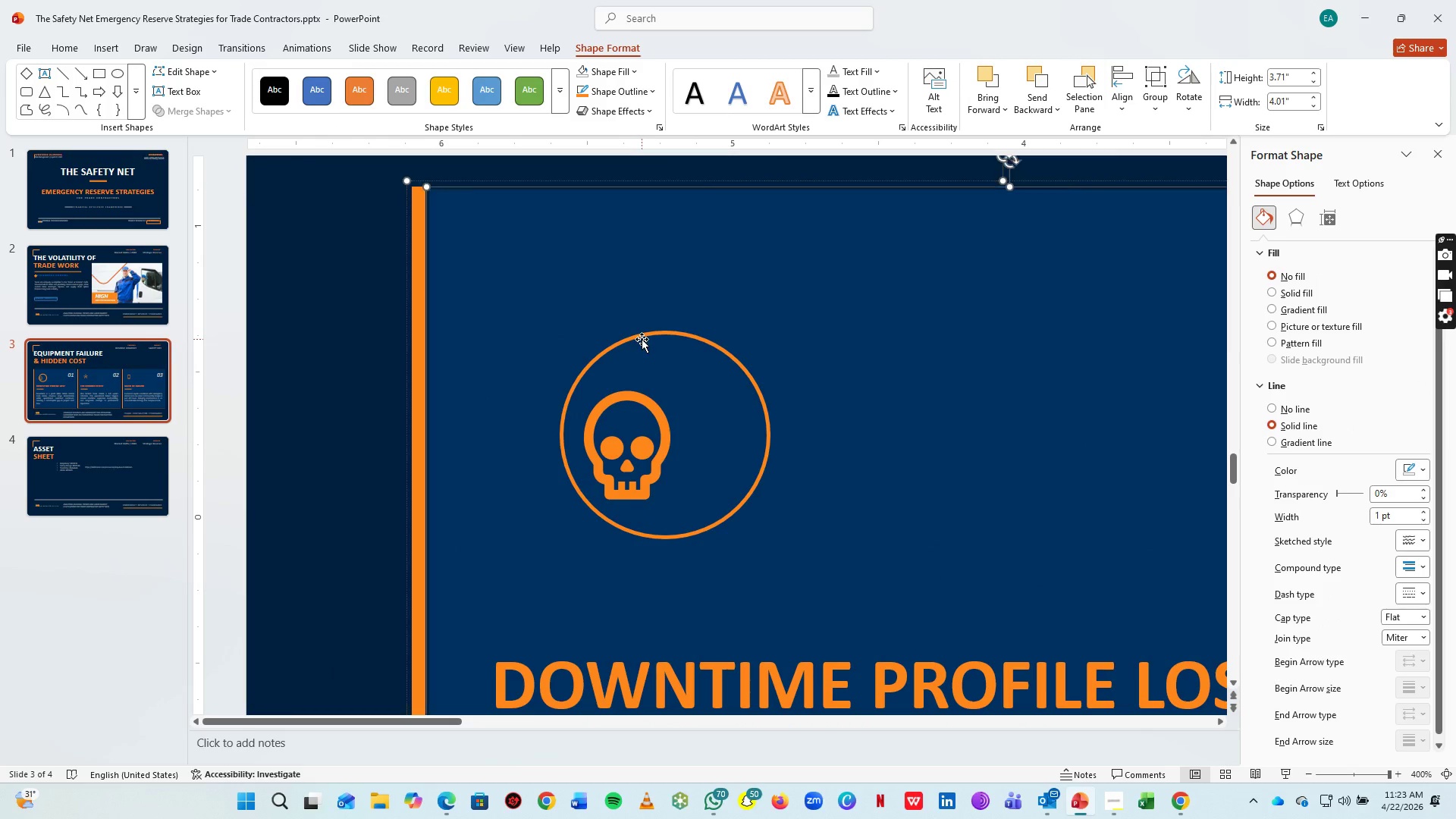 
double_click([642, 335])
 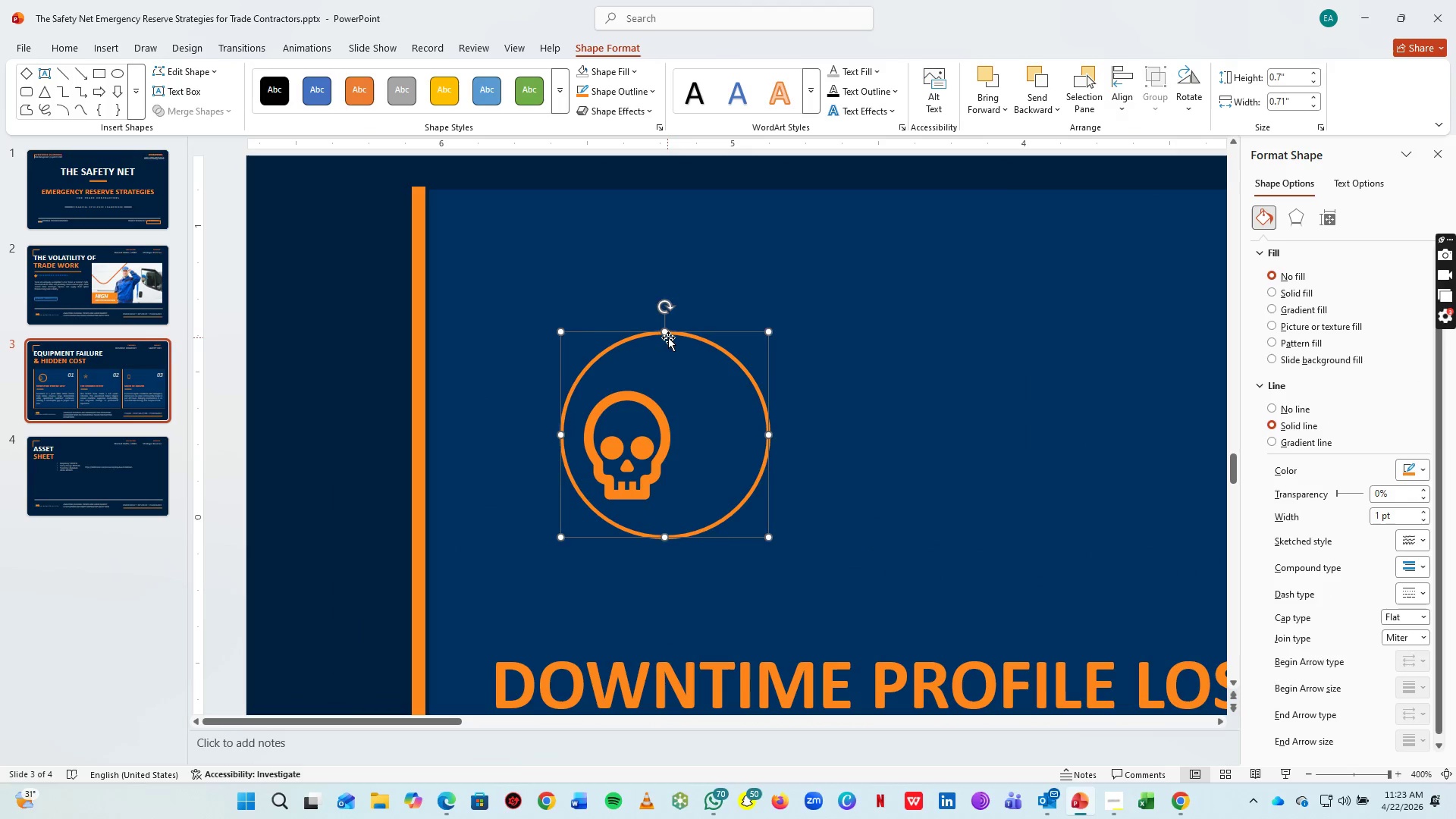 
left_click_drag(start_coordinate=[668, 337], to_coordinate=[646, 337])
 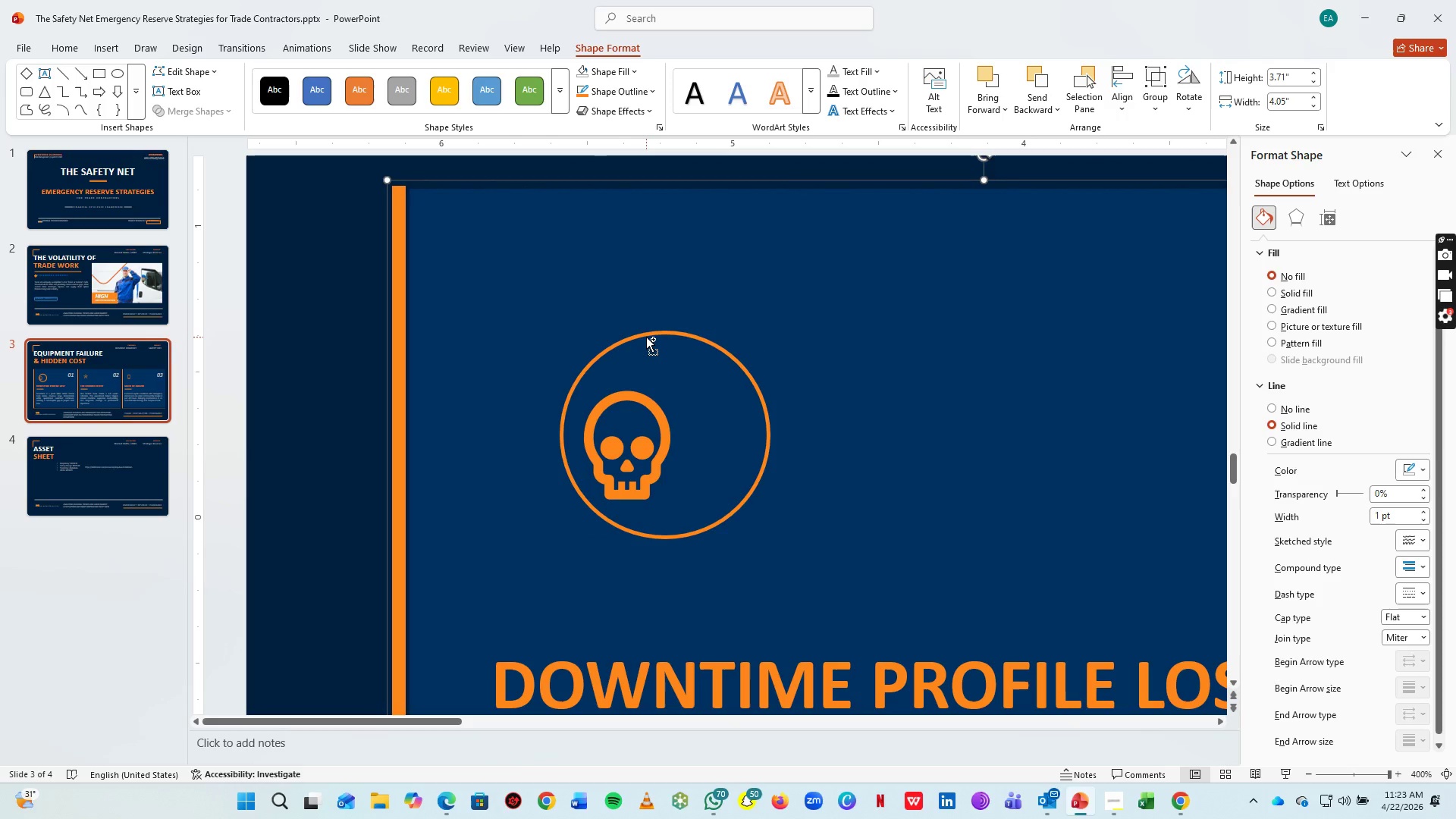 
key(Control+Z)
 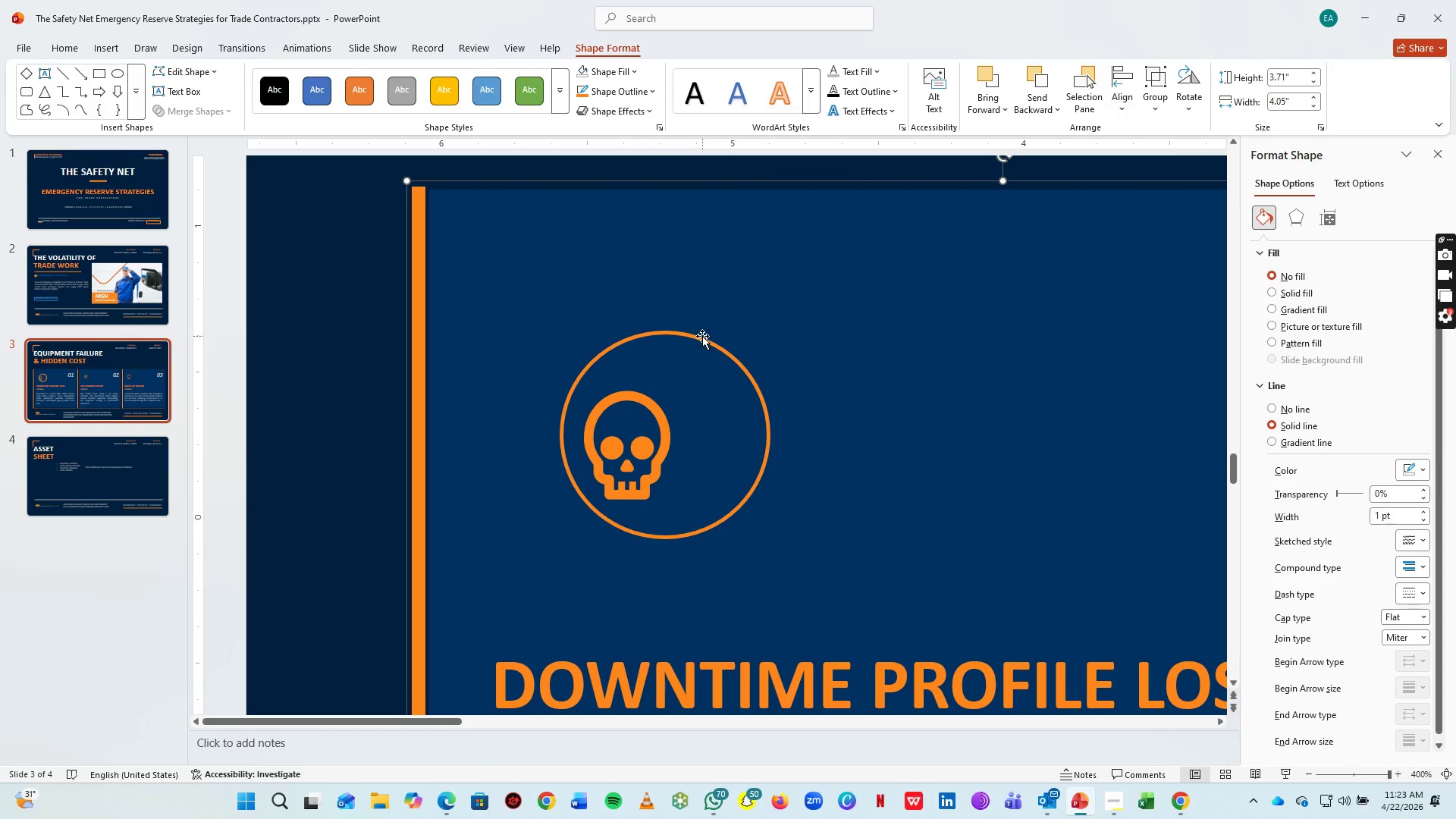 
left_click([702, 336])
 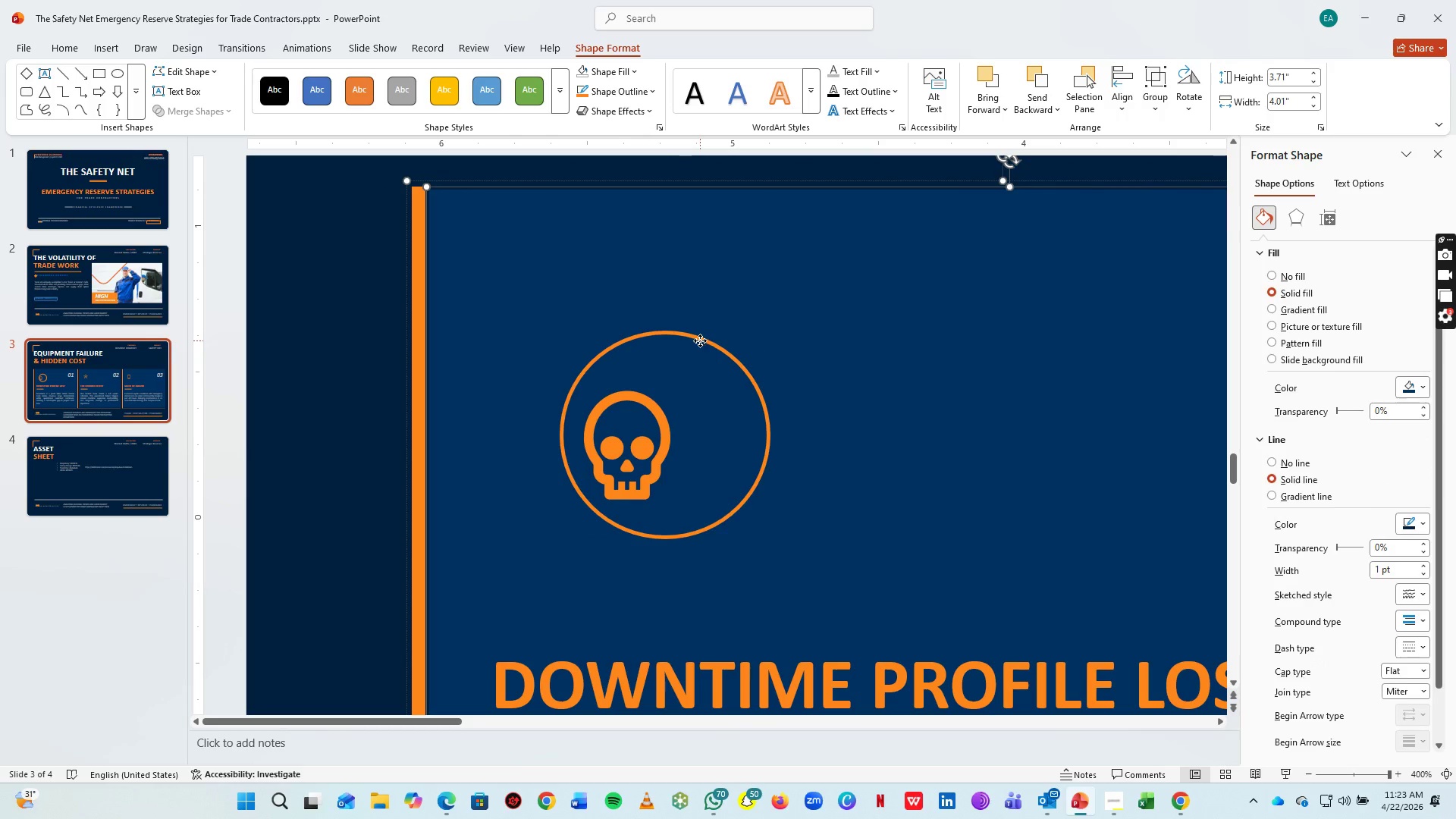 
left_click([700, 340])
 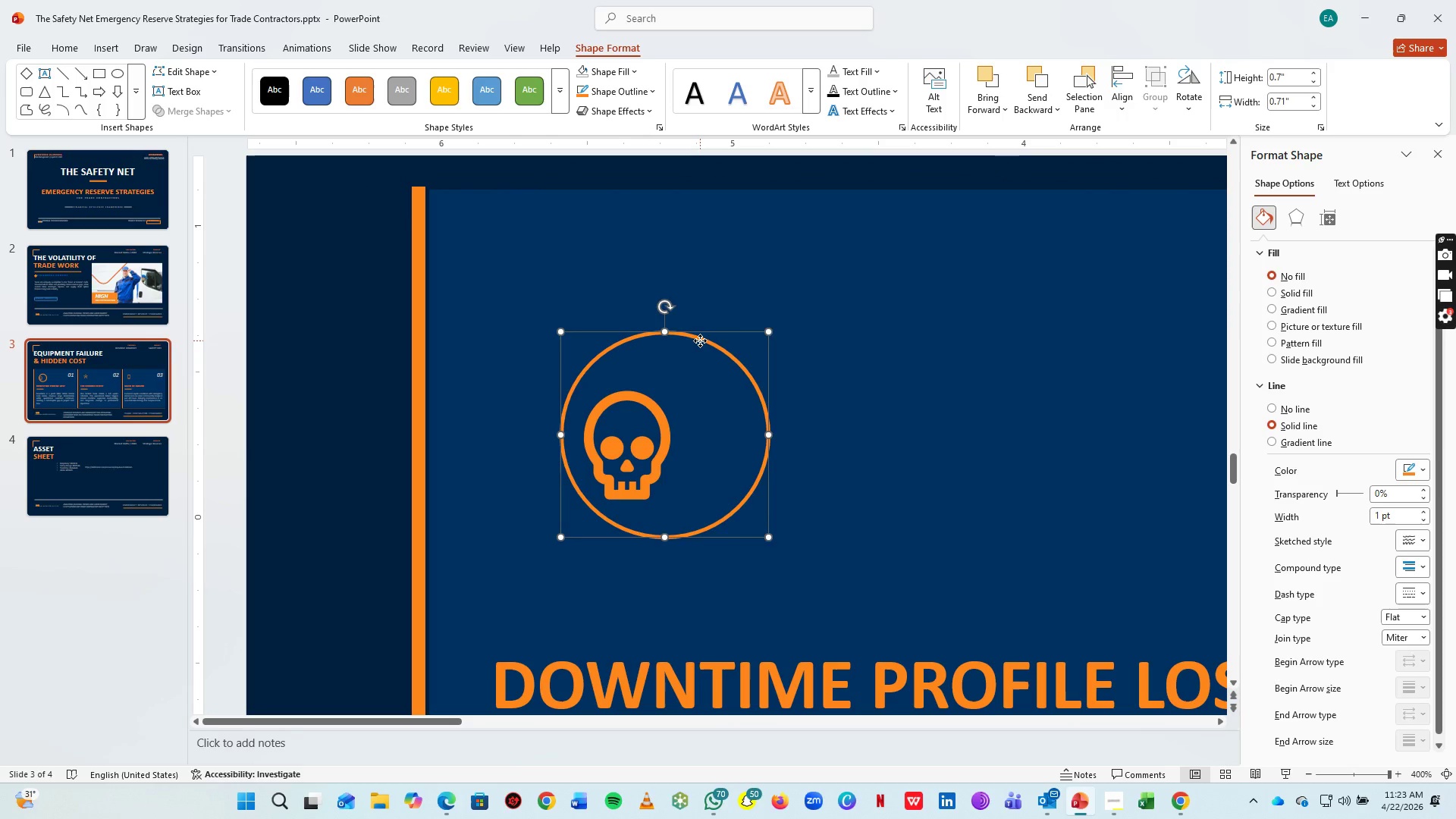 
left_click_drag(start_coordinate=[700, 340], to_coordinate=[665, 353])
 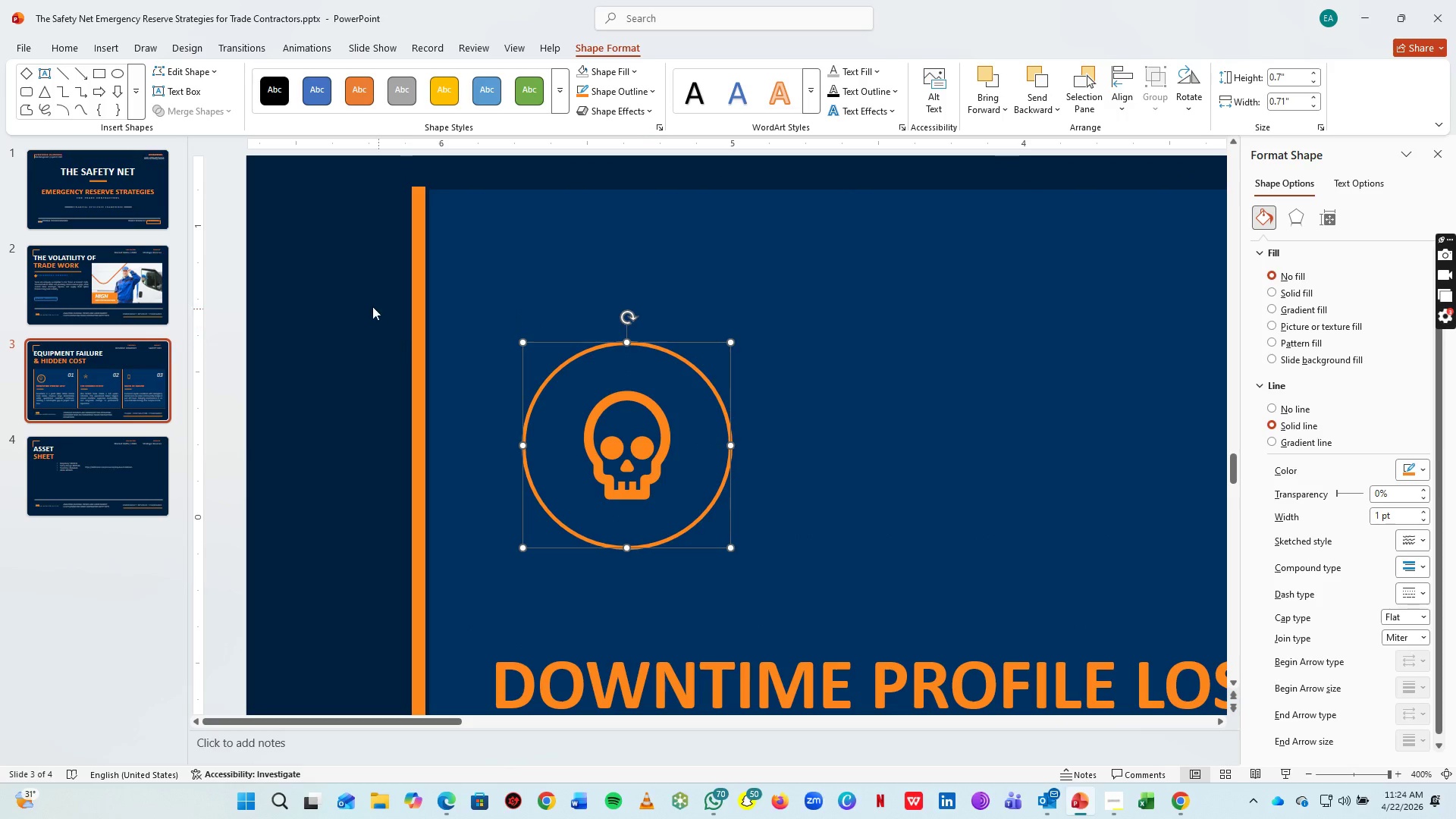 
left_click_drag(start_coordinate=[366, 305], to_coordinate=[819, 609])
 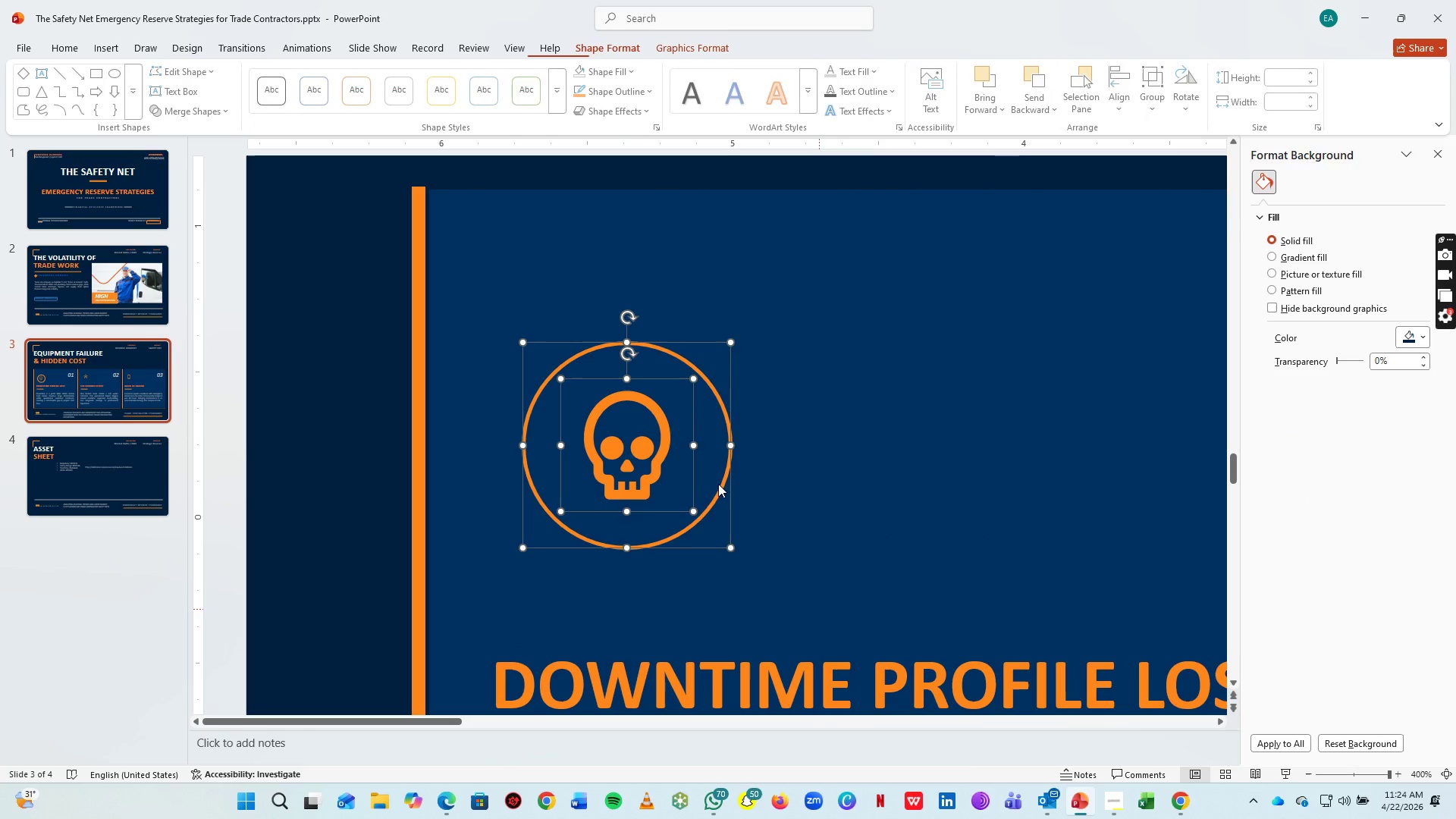 
key(Control+G)
 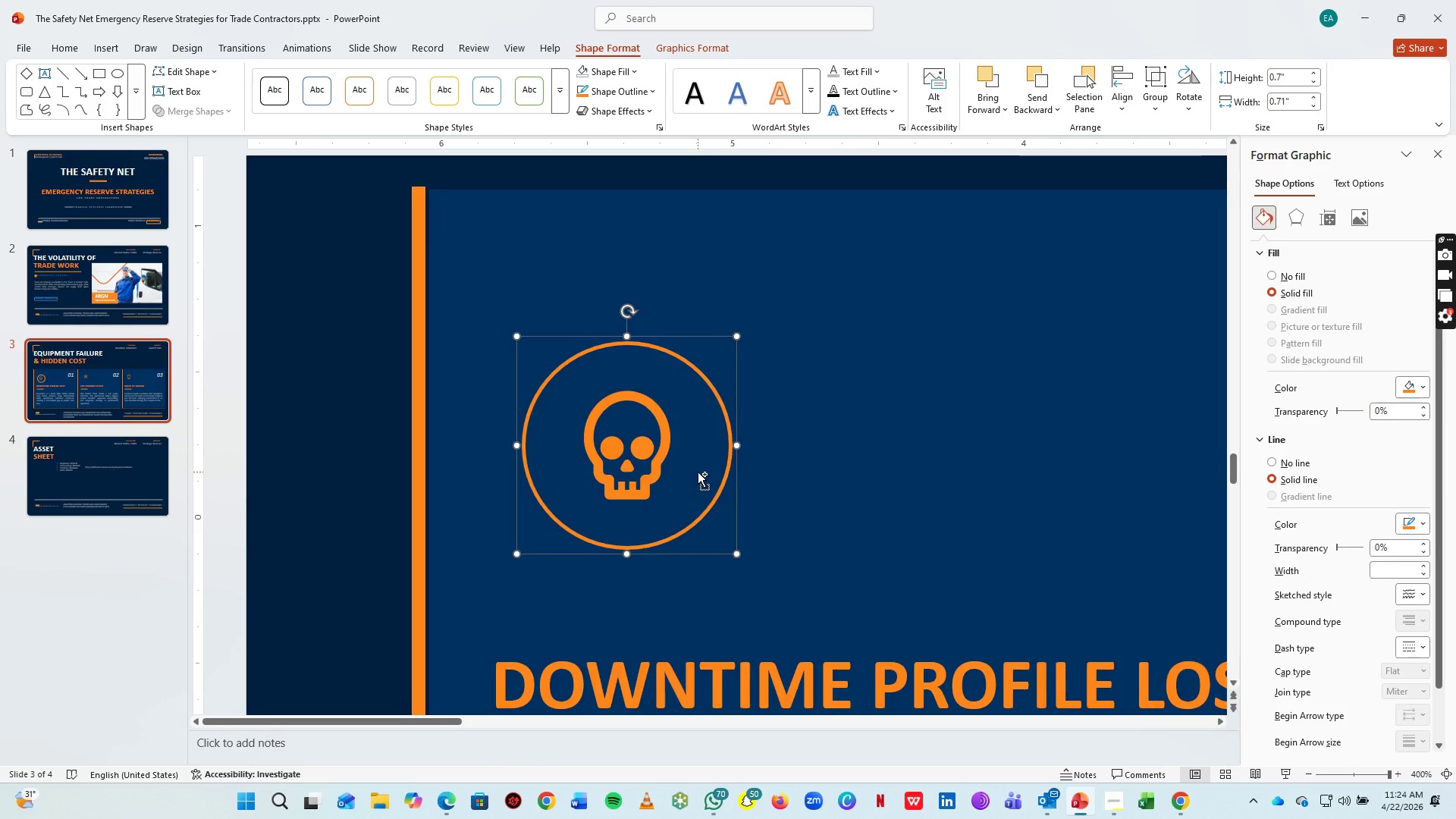 
scroll: coordinate [618, 494], scroll_direction: down, amount: 4.0
 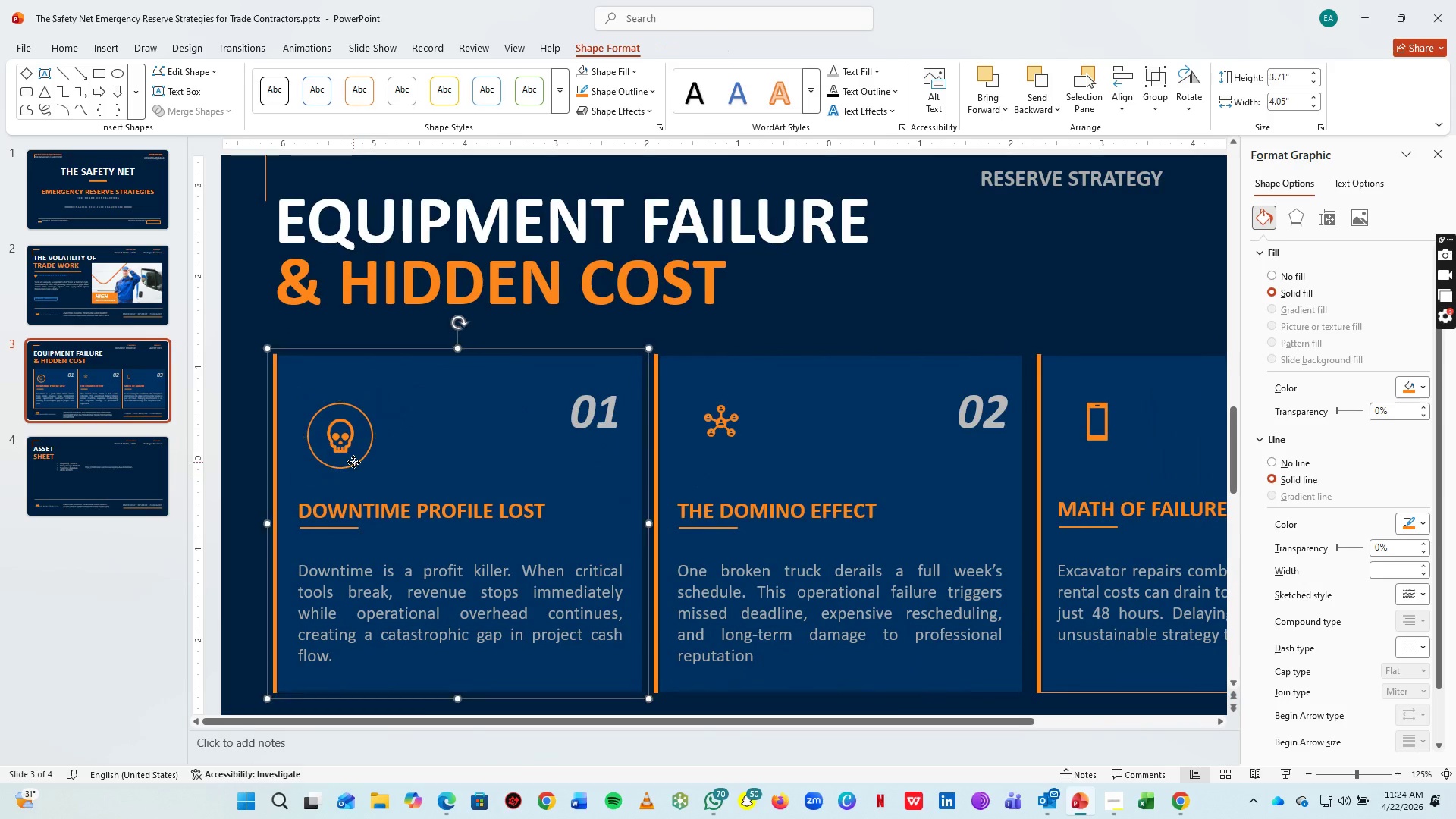 
key(Control+Z)
 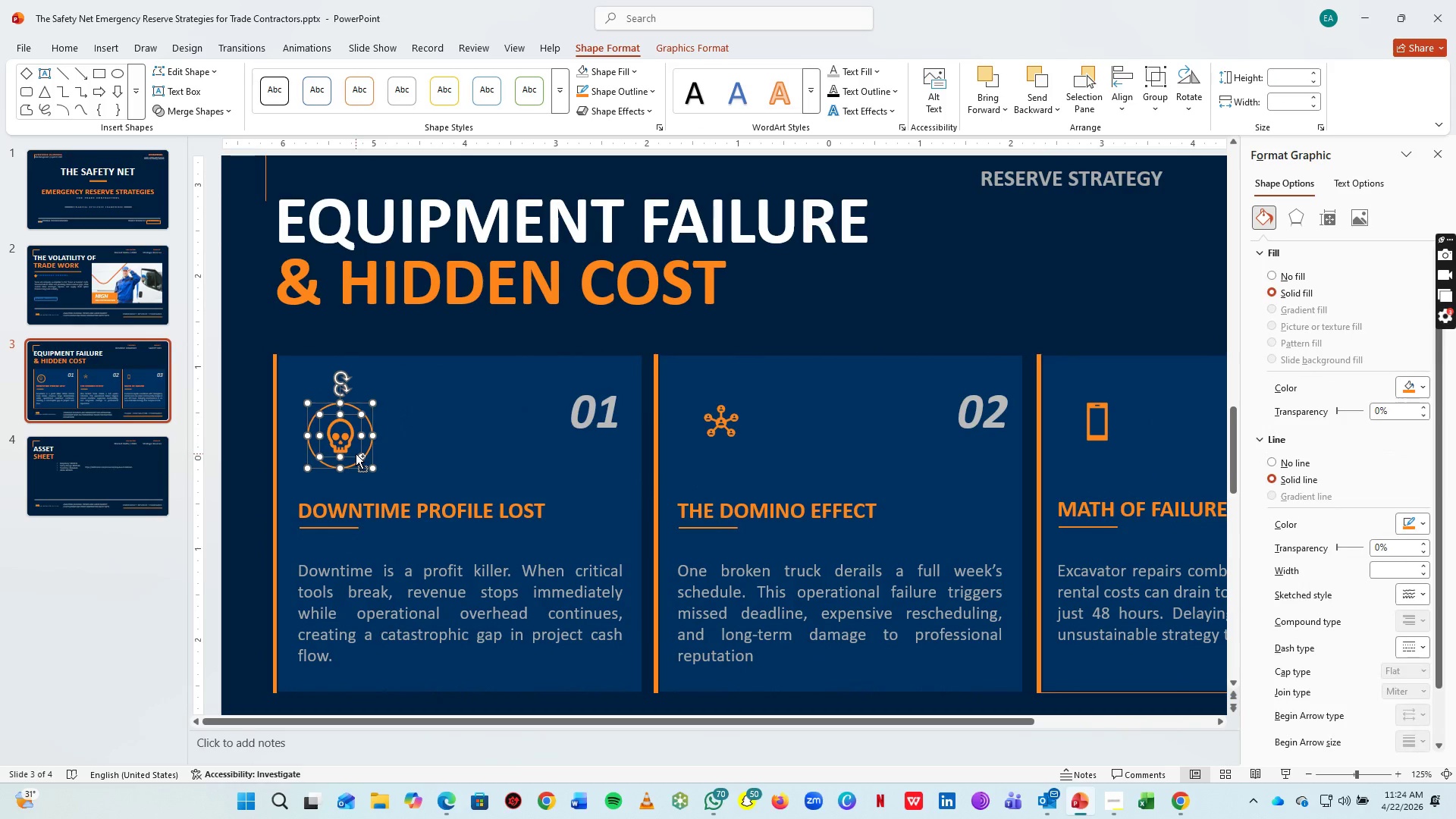 
key(Control+Y)
 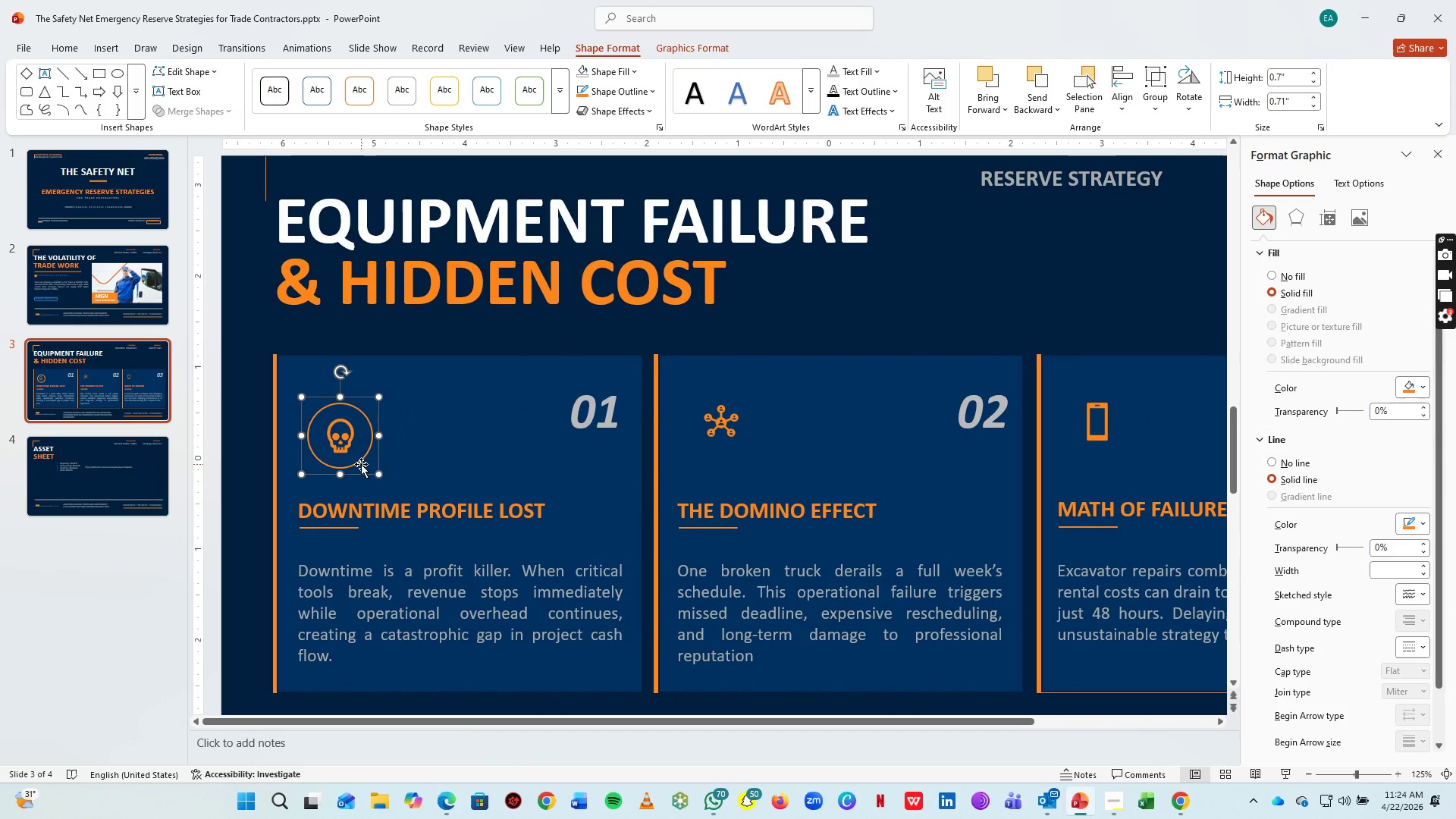 
left_click_drag(start_coordinate=[360, 463], to_coordinate=[364, 466])
 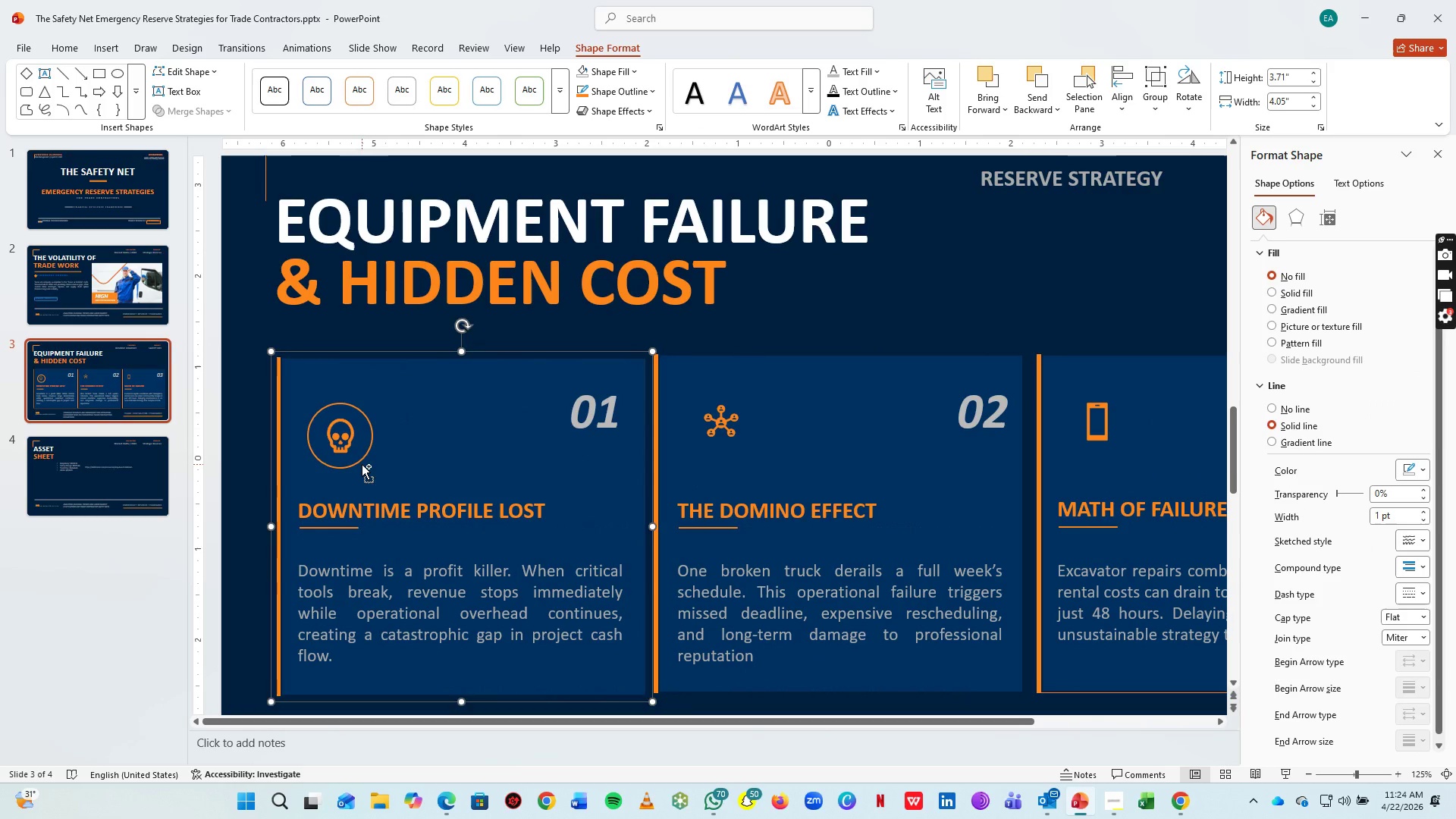 
key(Control+Z)
 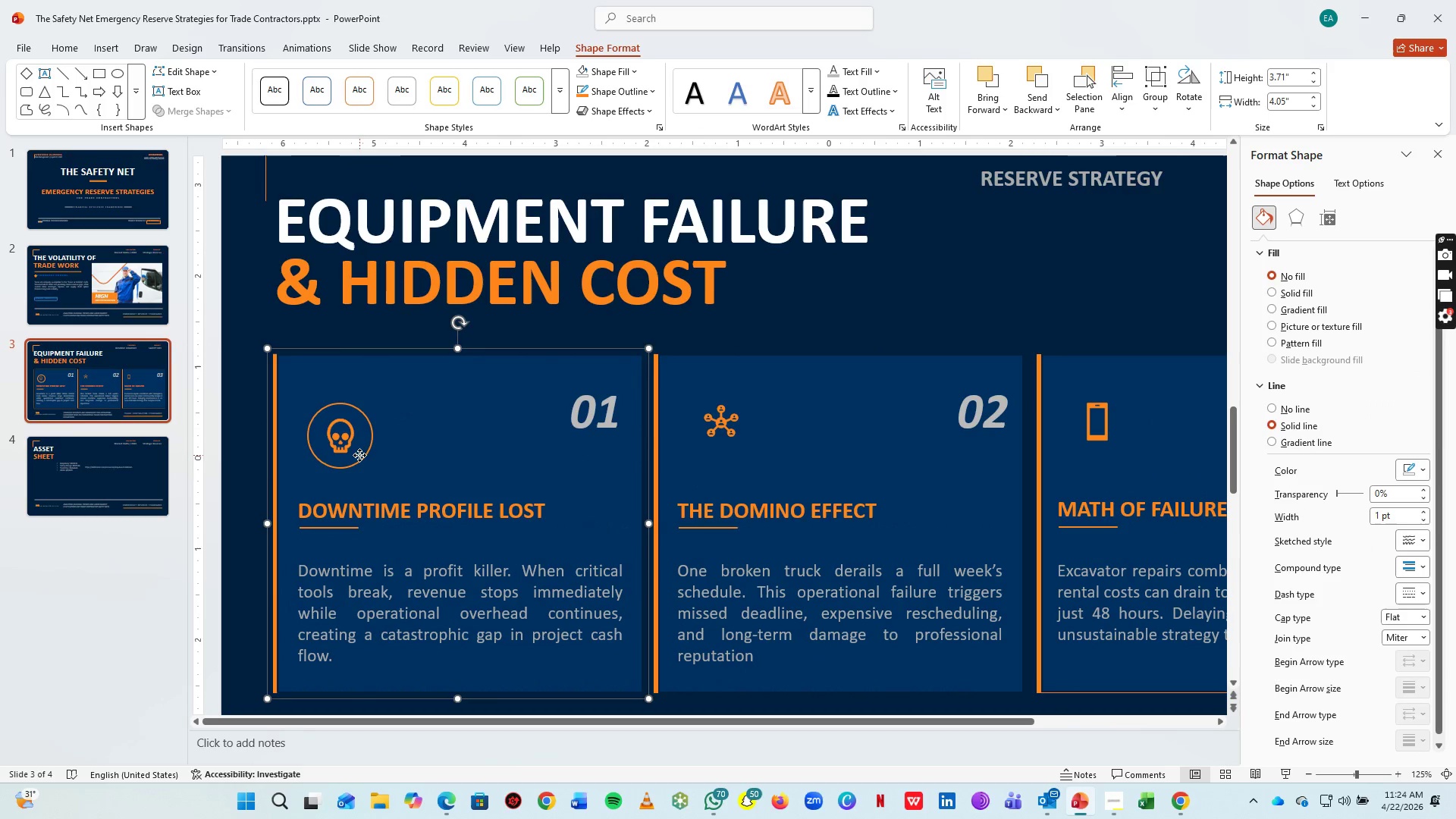 
left_click([359, 455])
 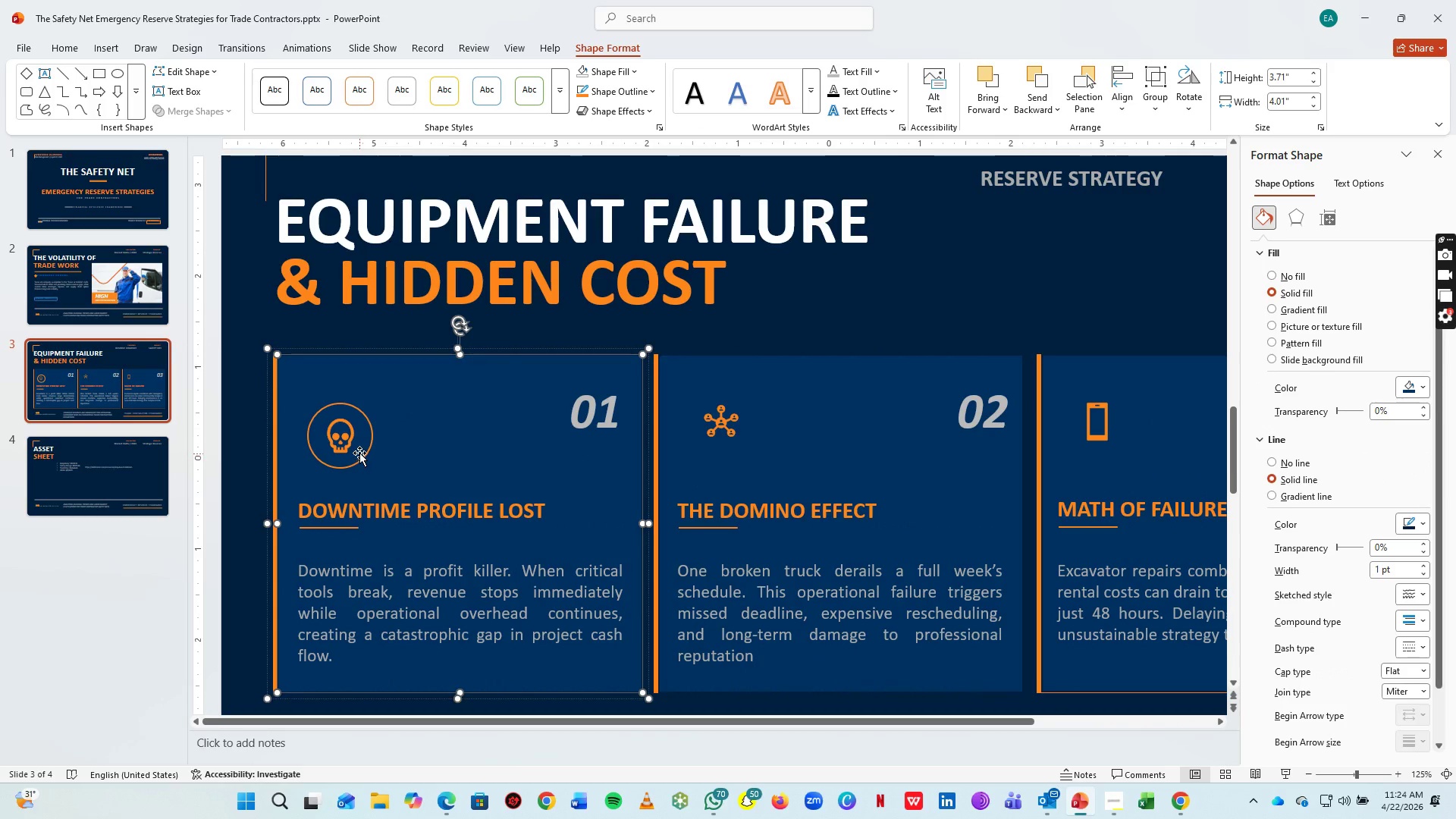 
left_click([359, 453])
 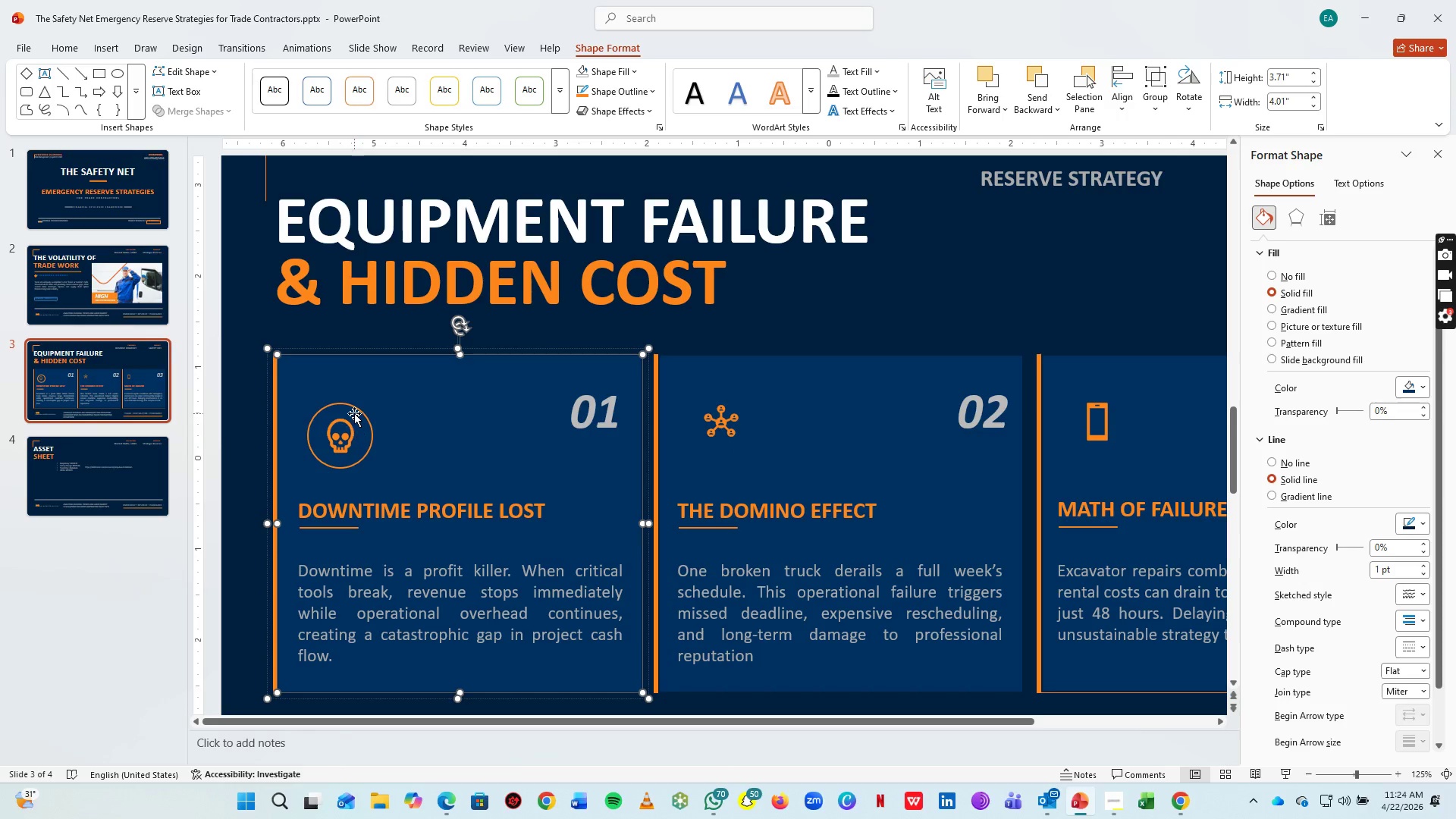 
left_click([354, 413])
 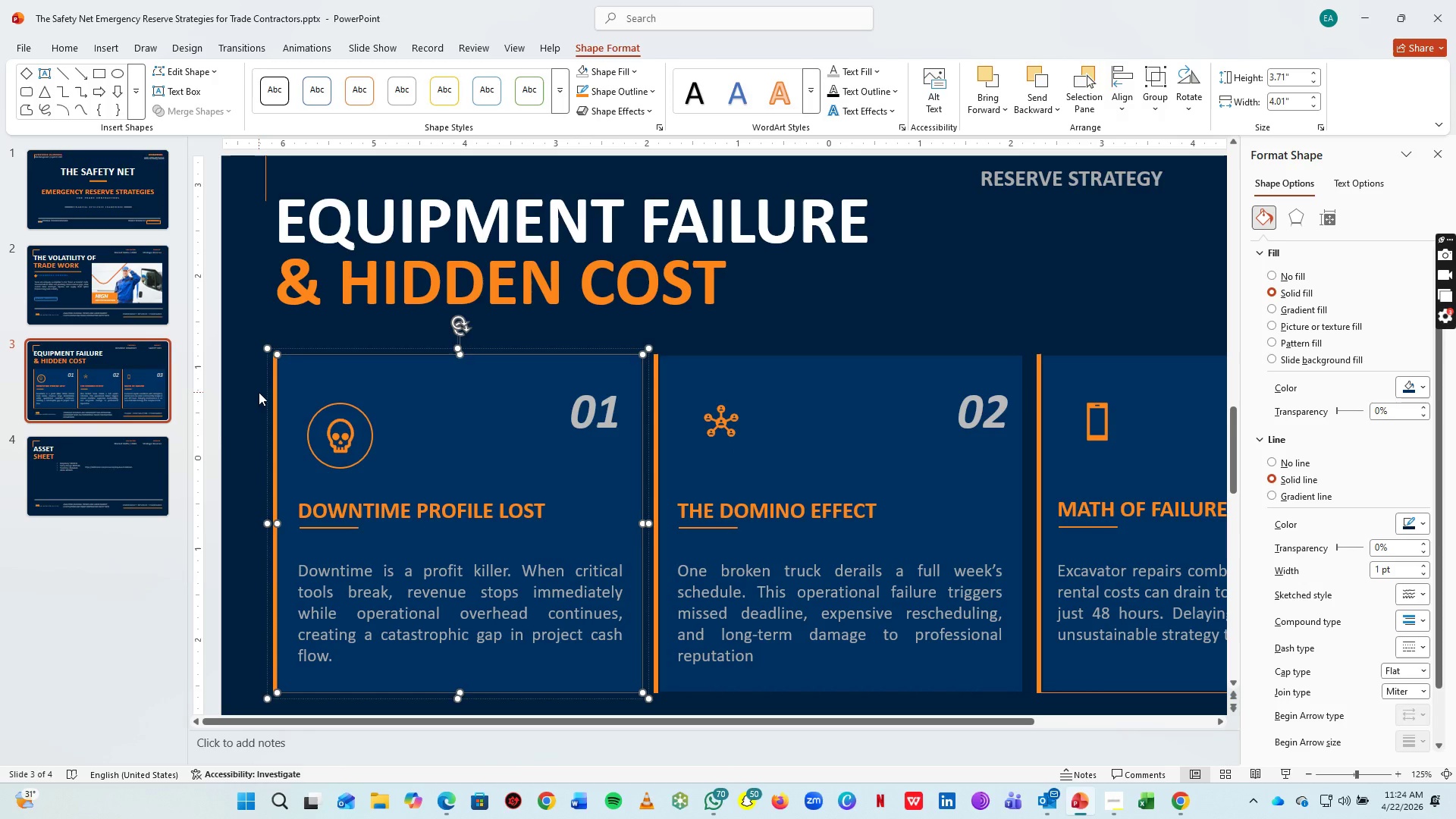 
left_click_drag(start_coordinate=[256, 390], to_coordinate=[402, 493])
 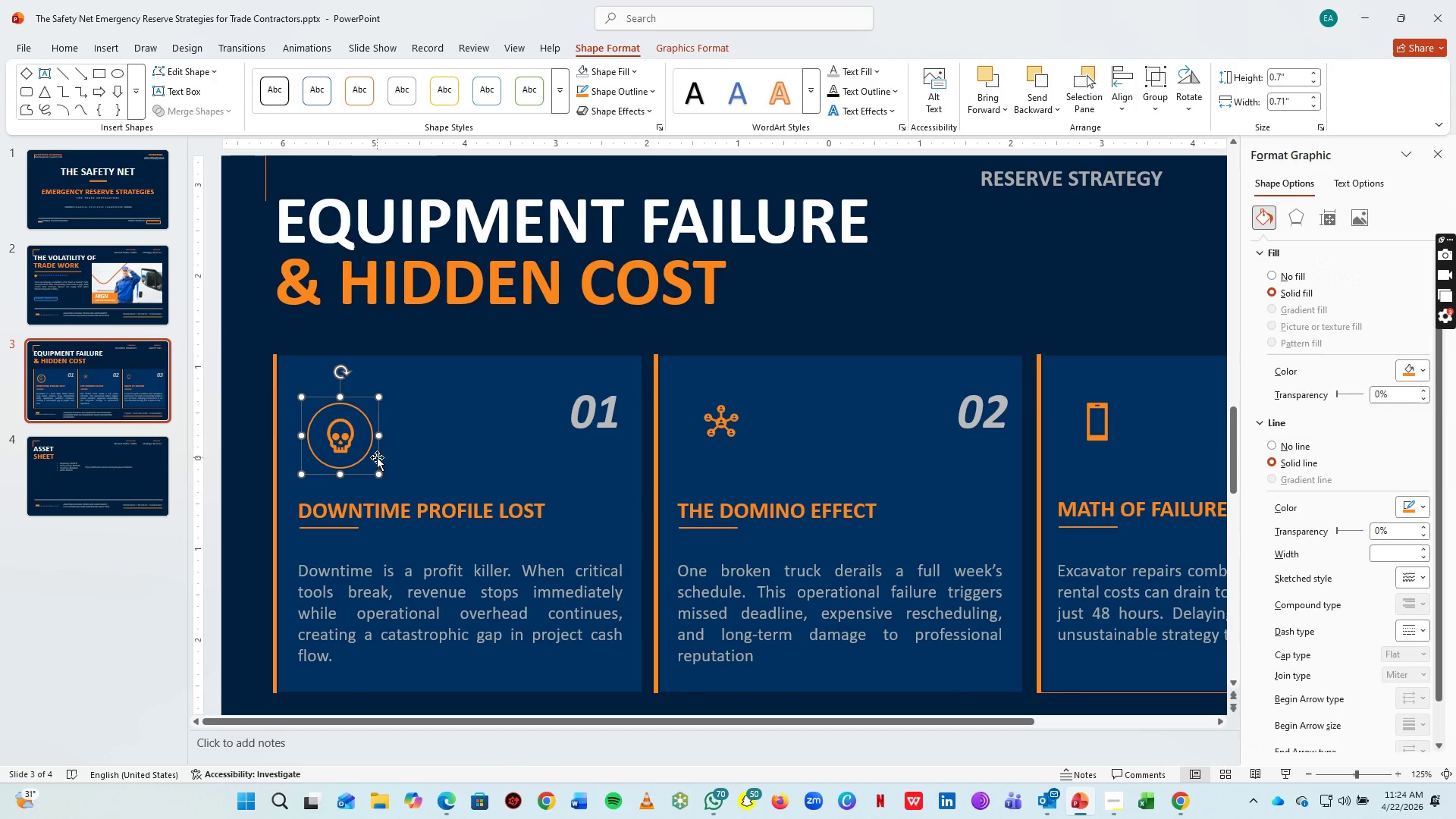 
left_click_drag(start_coordinate=[377, 457], to_coordinate=[373, 463])
 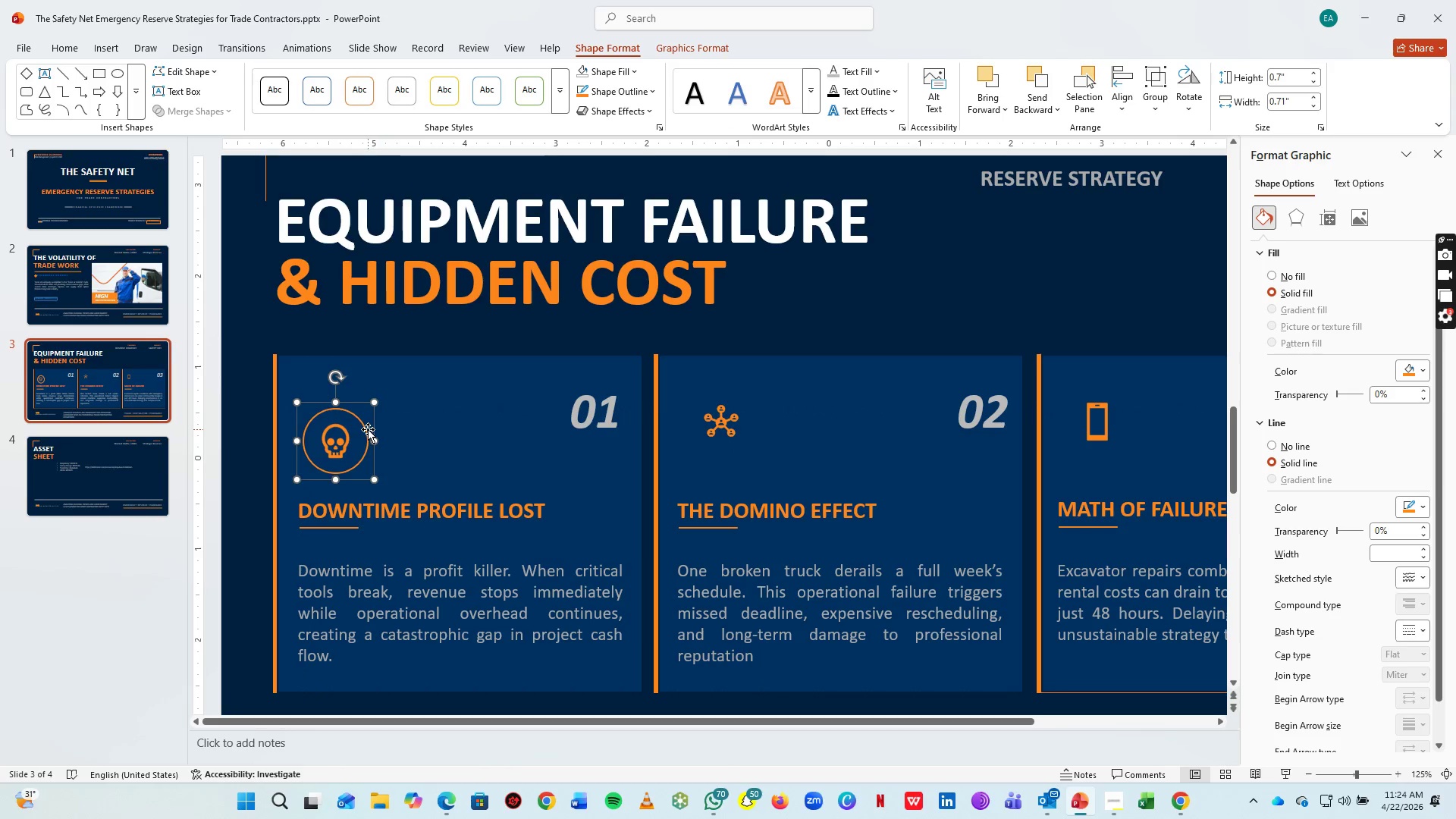 
key(Control+C)
 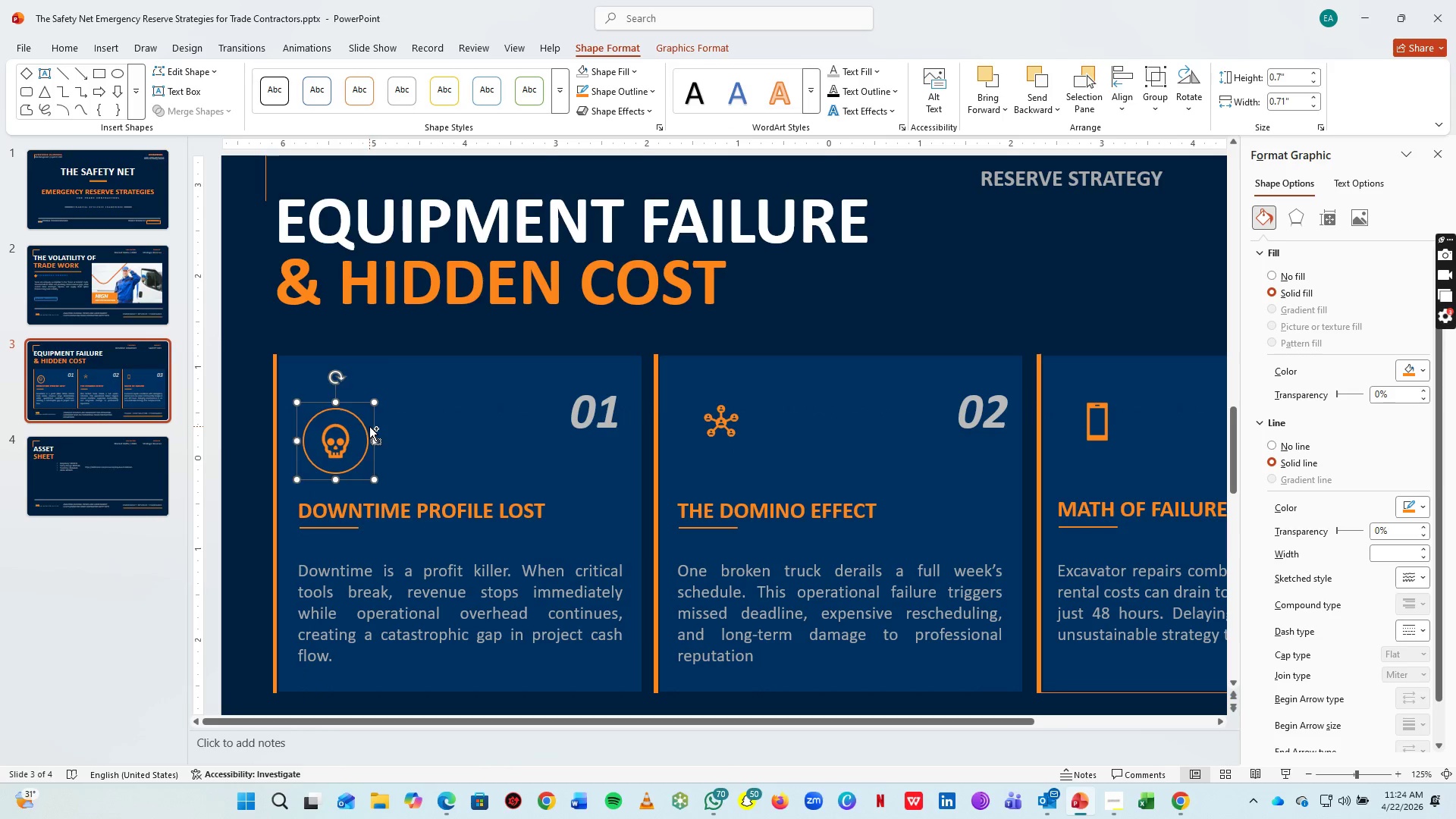 
key(Control+V)
 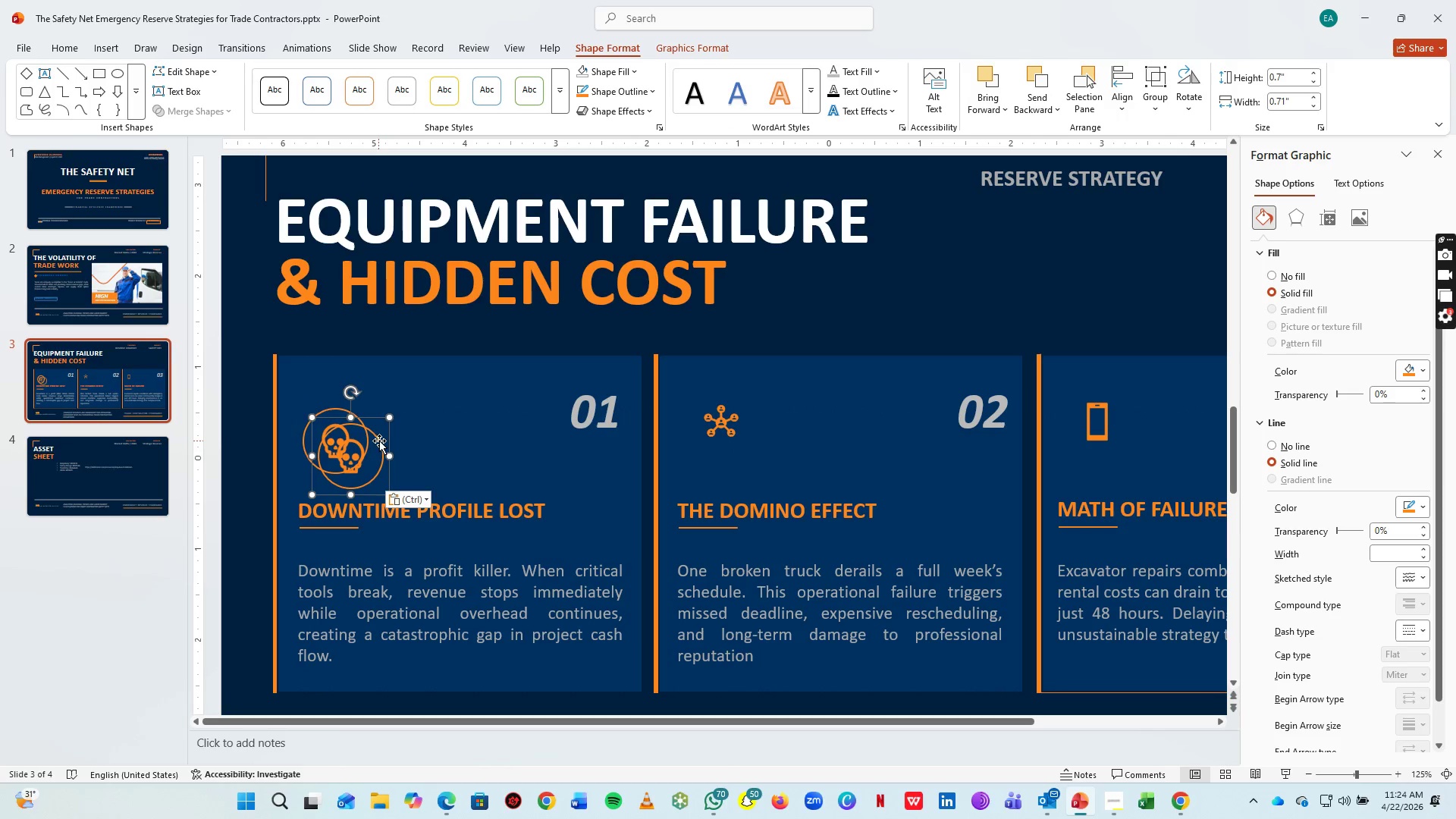 
left_click_drag(start_coordinate=[379, 441], to_coordinate=[742, 428])
 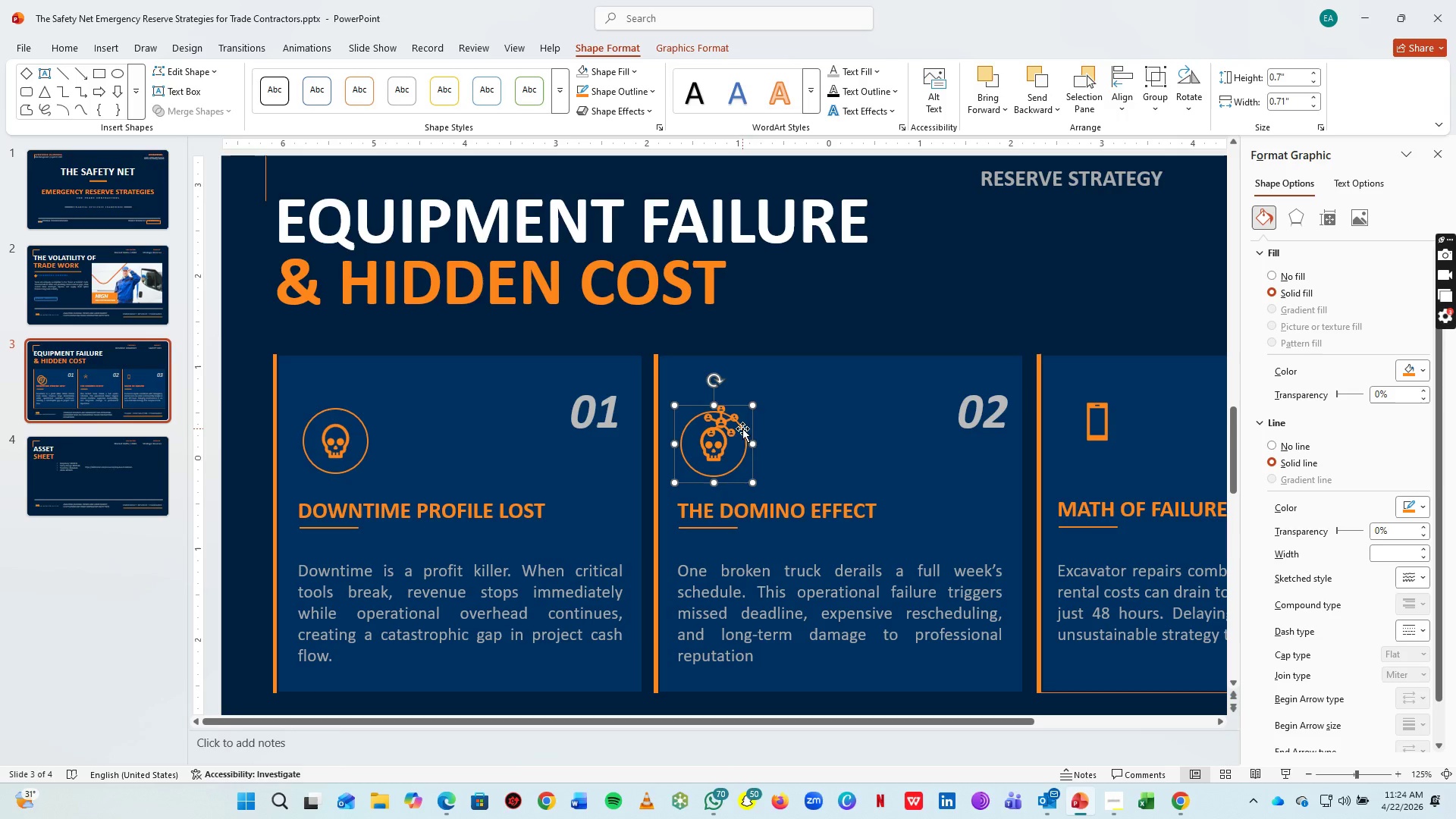 
key(Control+C)
 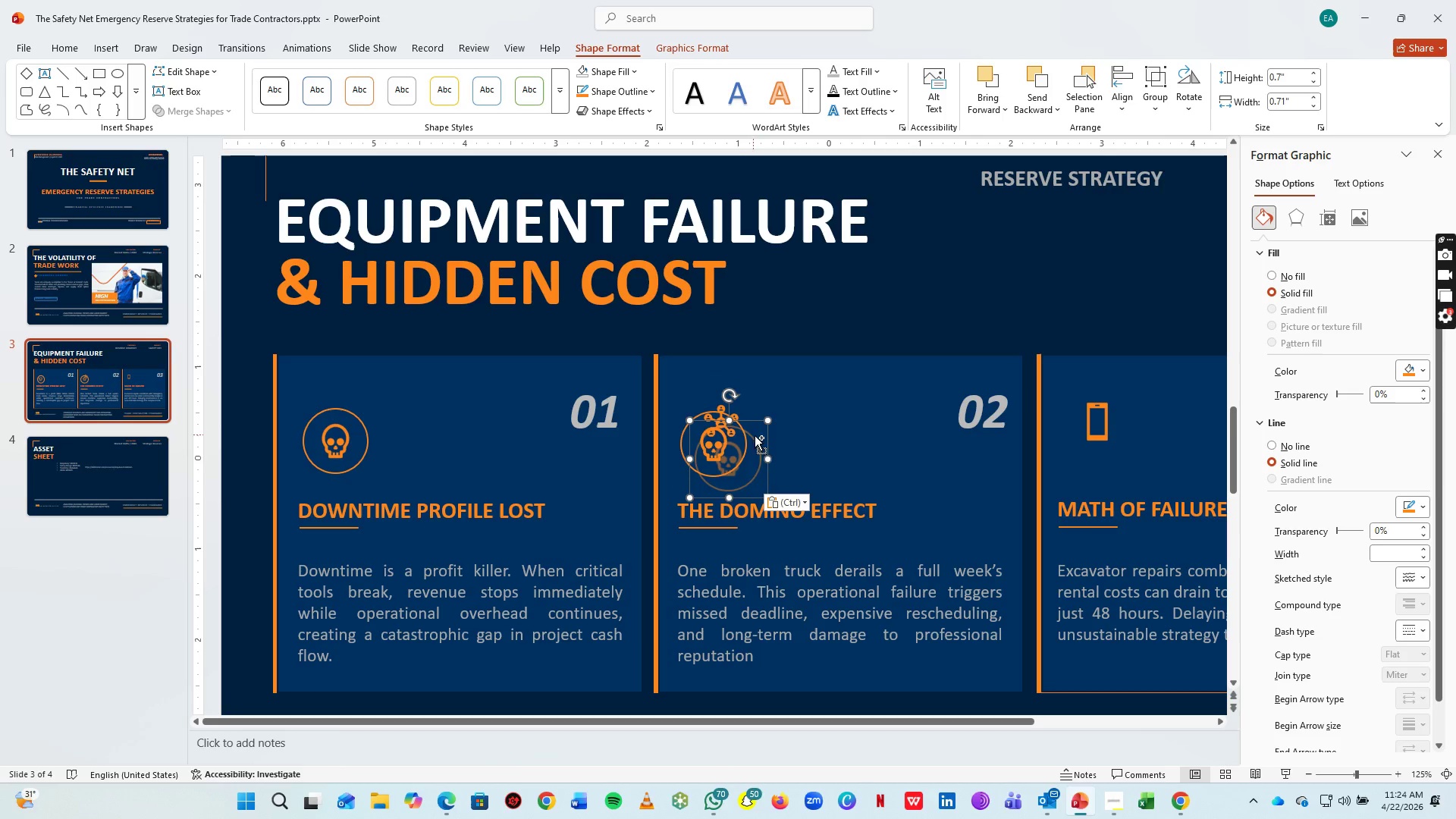 
key(Control+V)
 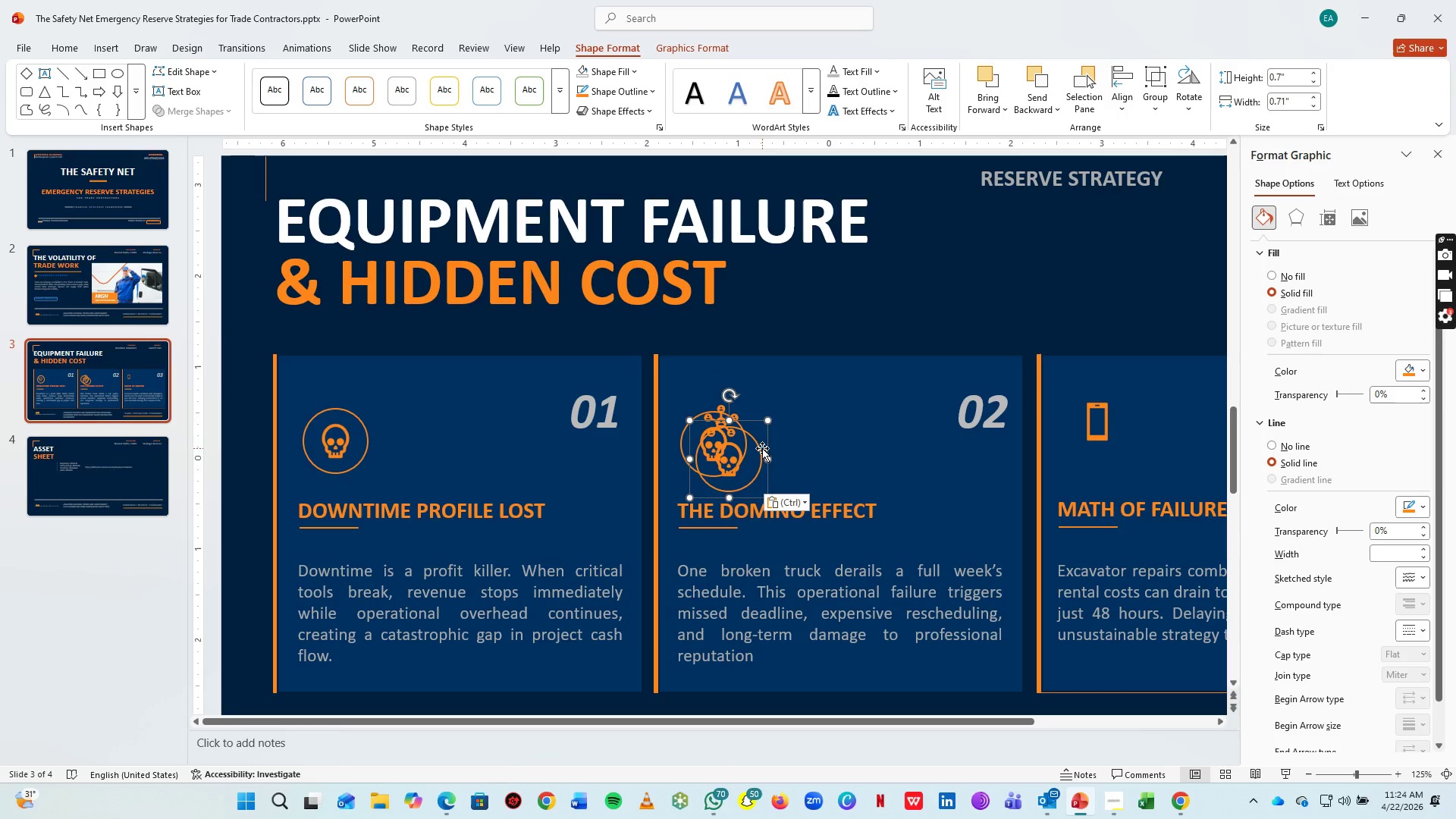 
left_click_drag(start_coordinate=[762, 448], to_coordinate=[1077, 437])
 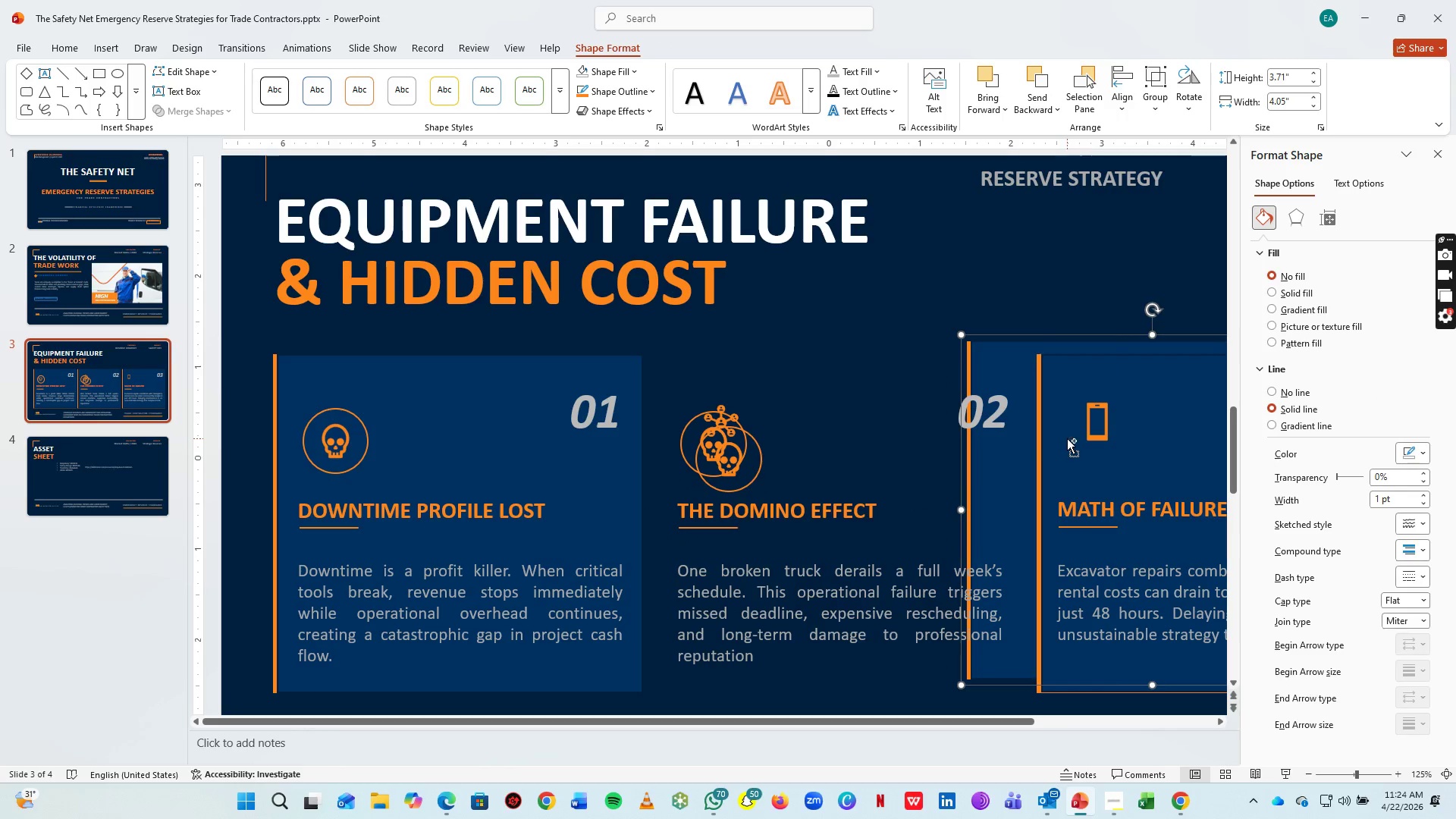 
key(Control+Z)
 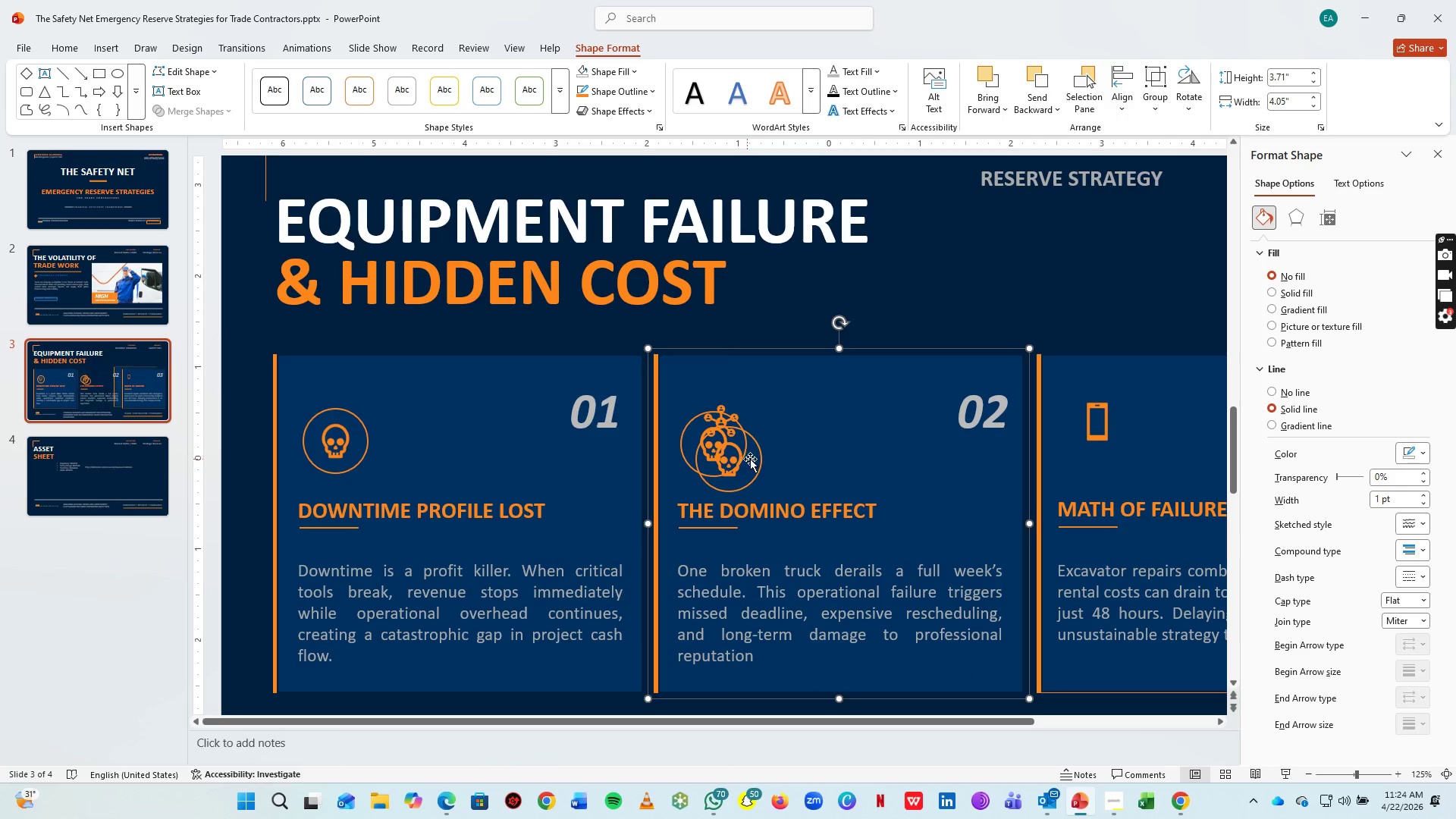 
left_click([752, 459])
 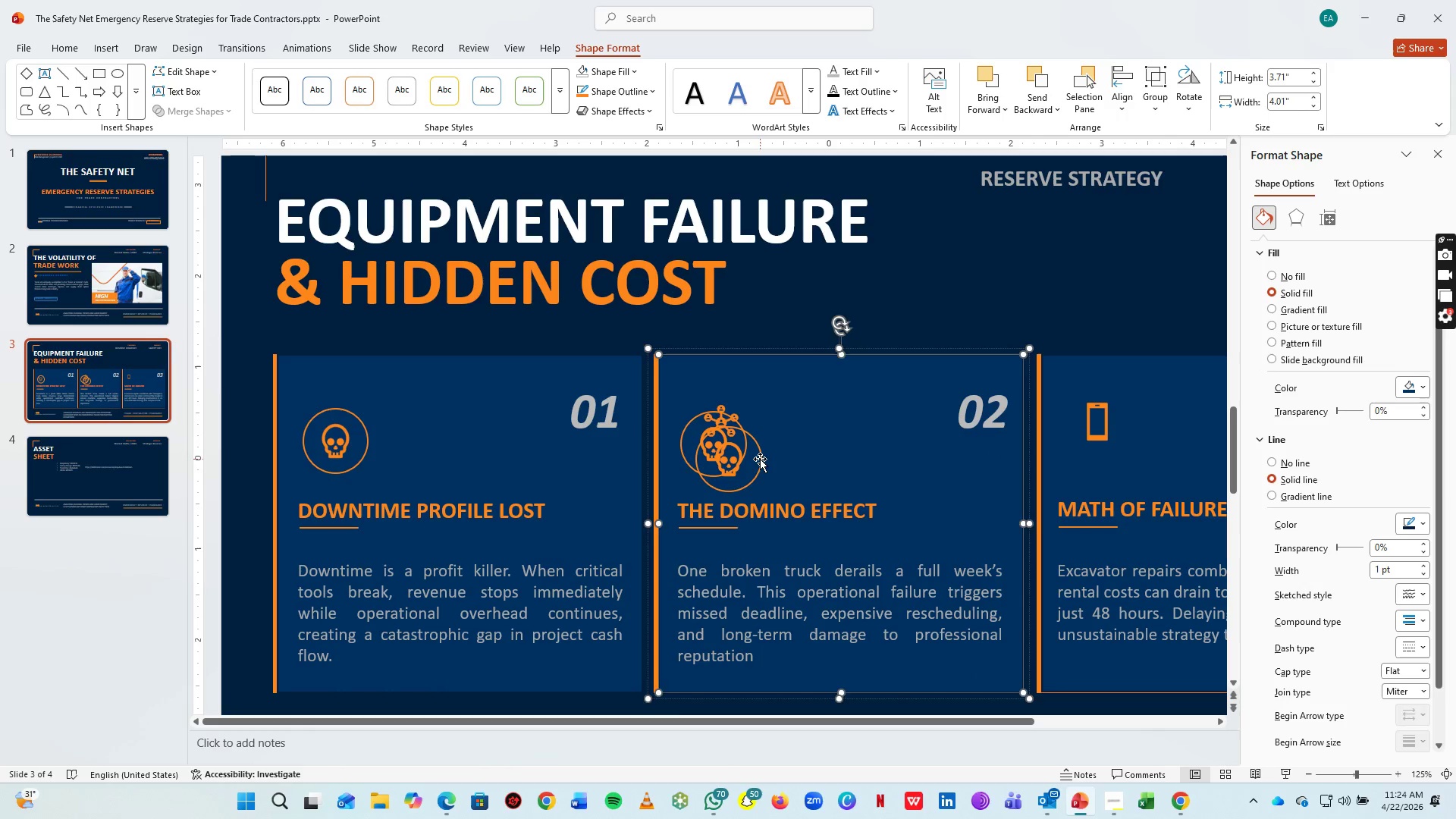 
left_click_drag(start_coordinate=[760, 459], to_coordinate=[1124, 444])
 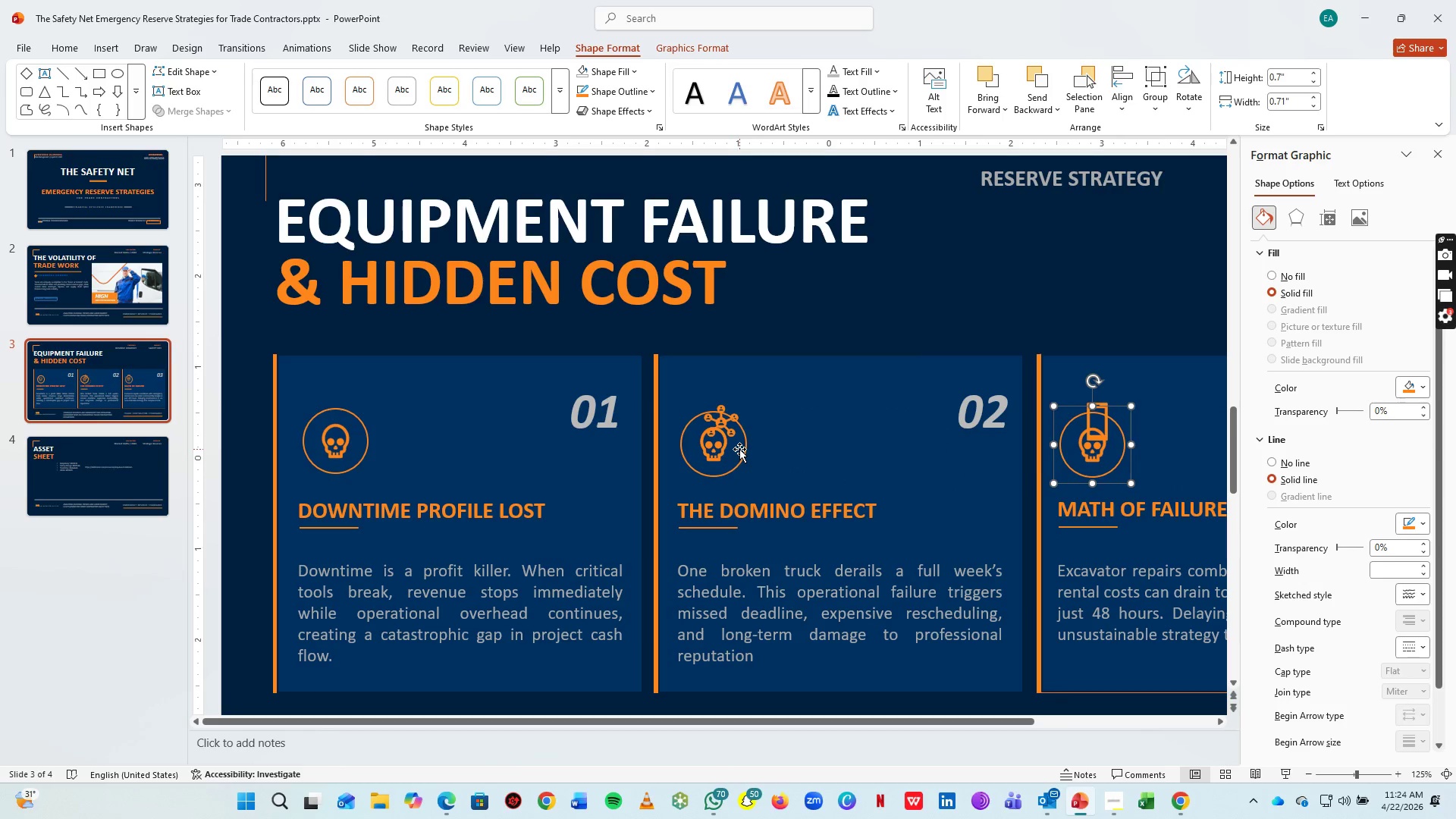 
key(Control+ControlLeft)
 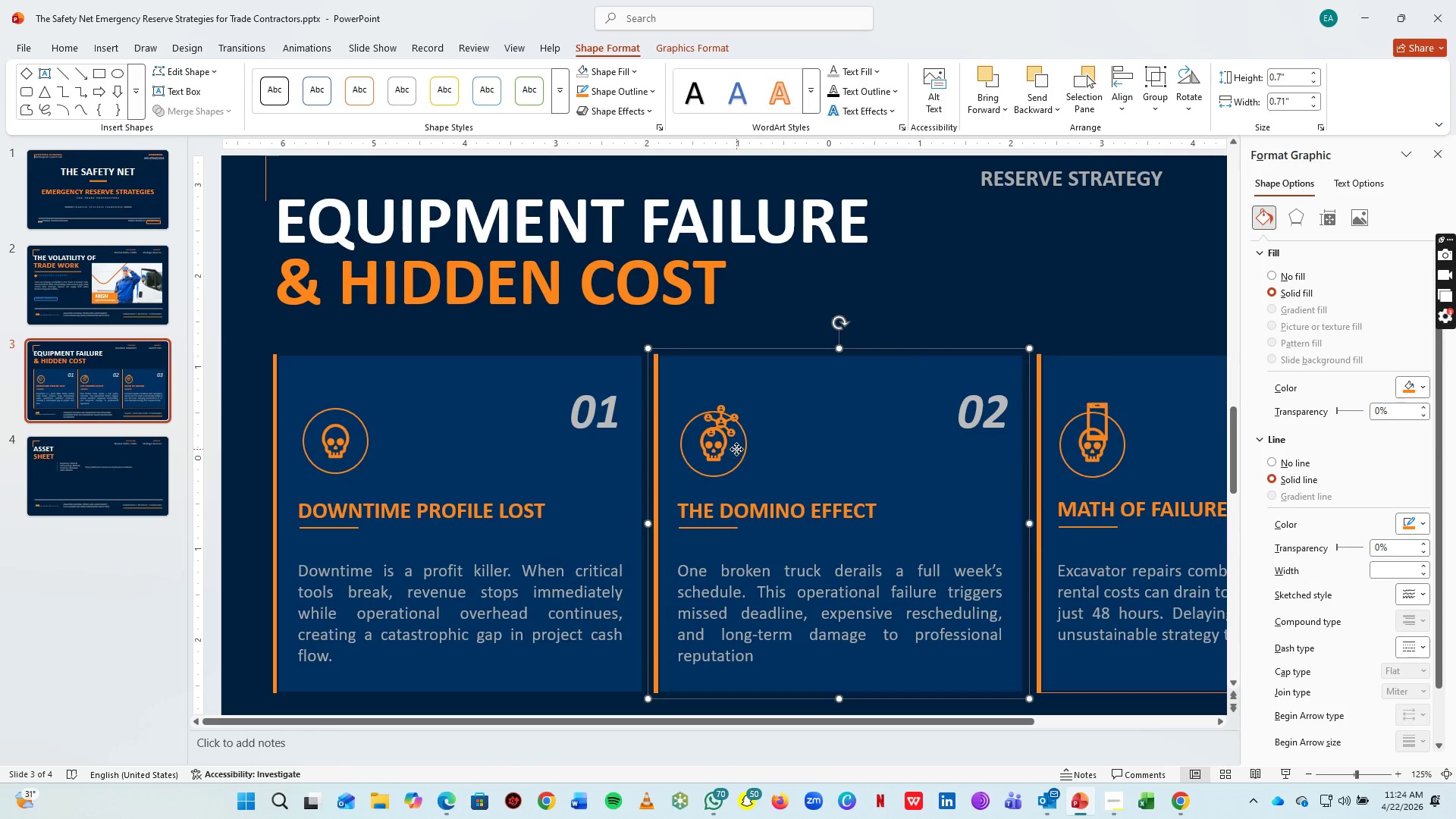 
left_click([736, 449])
 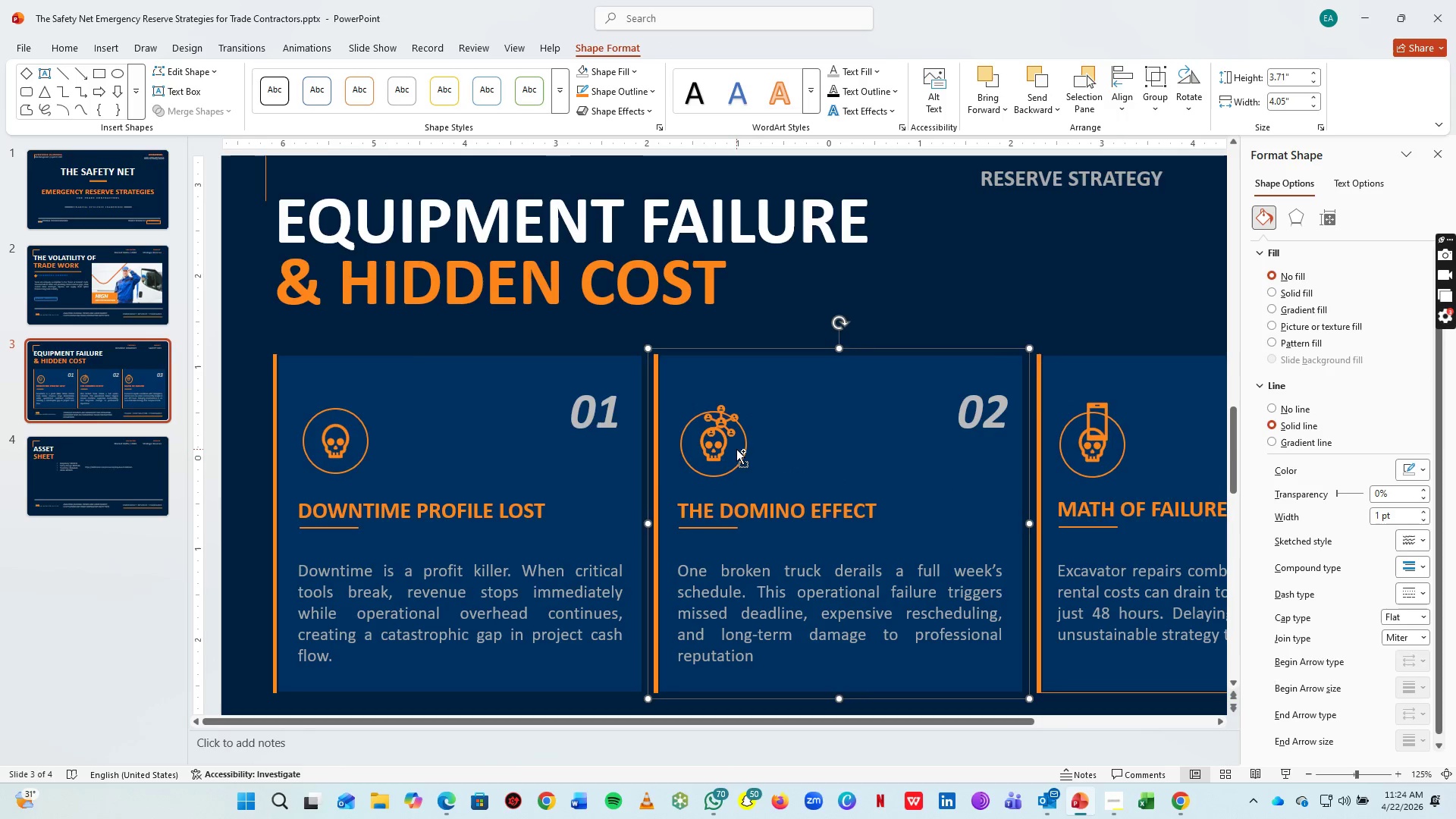 
hold_key(key=ControlLeft, duration=0.39)
scroll: coordinate [736, 449], scroll_direction: up, amount: 1.0
 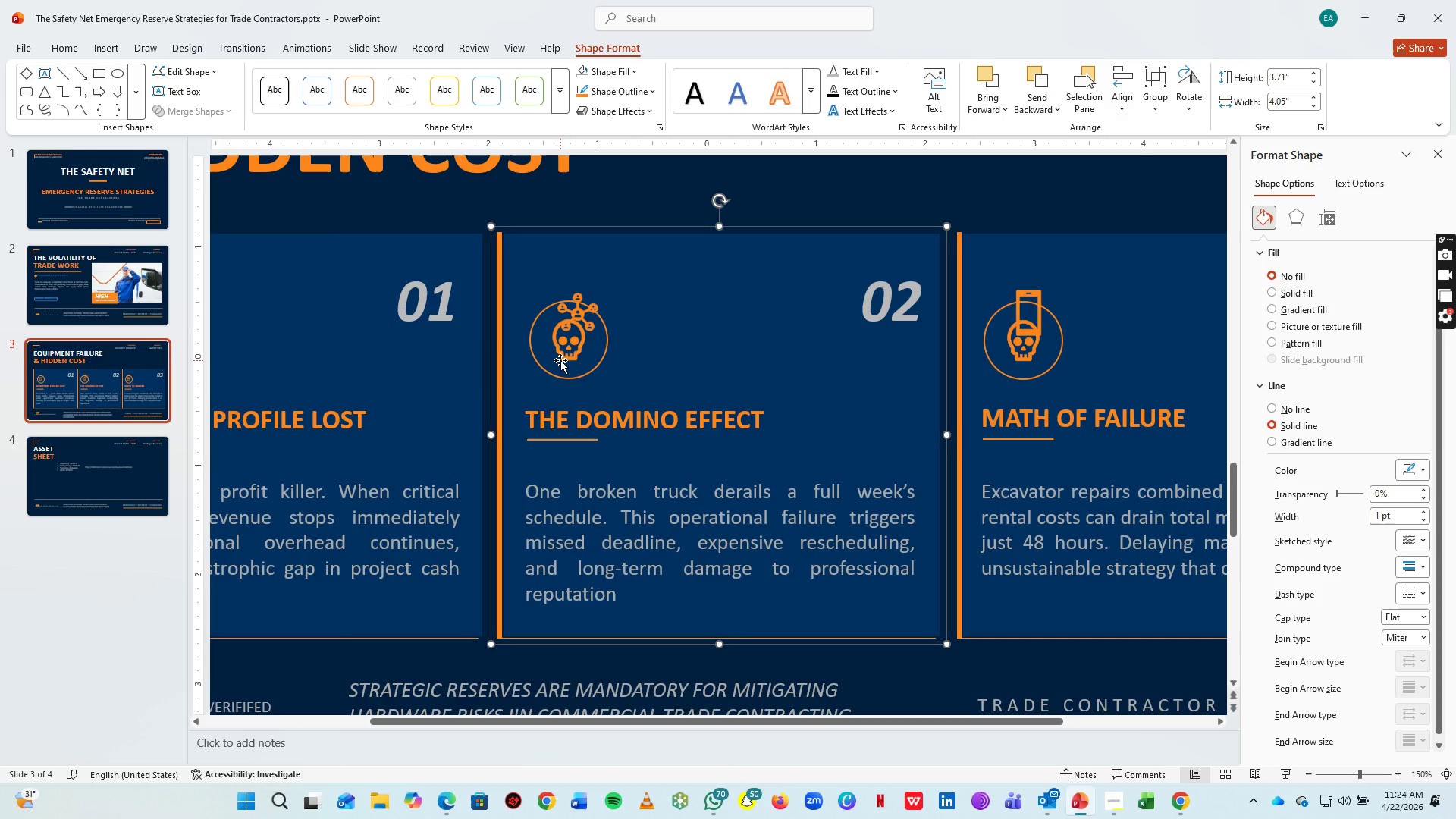 
left_click([578, 352])
 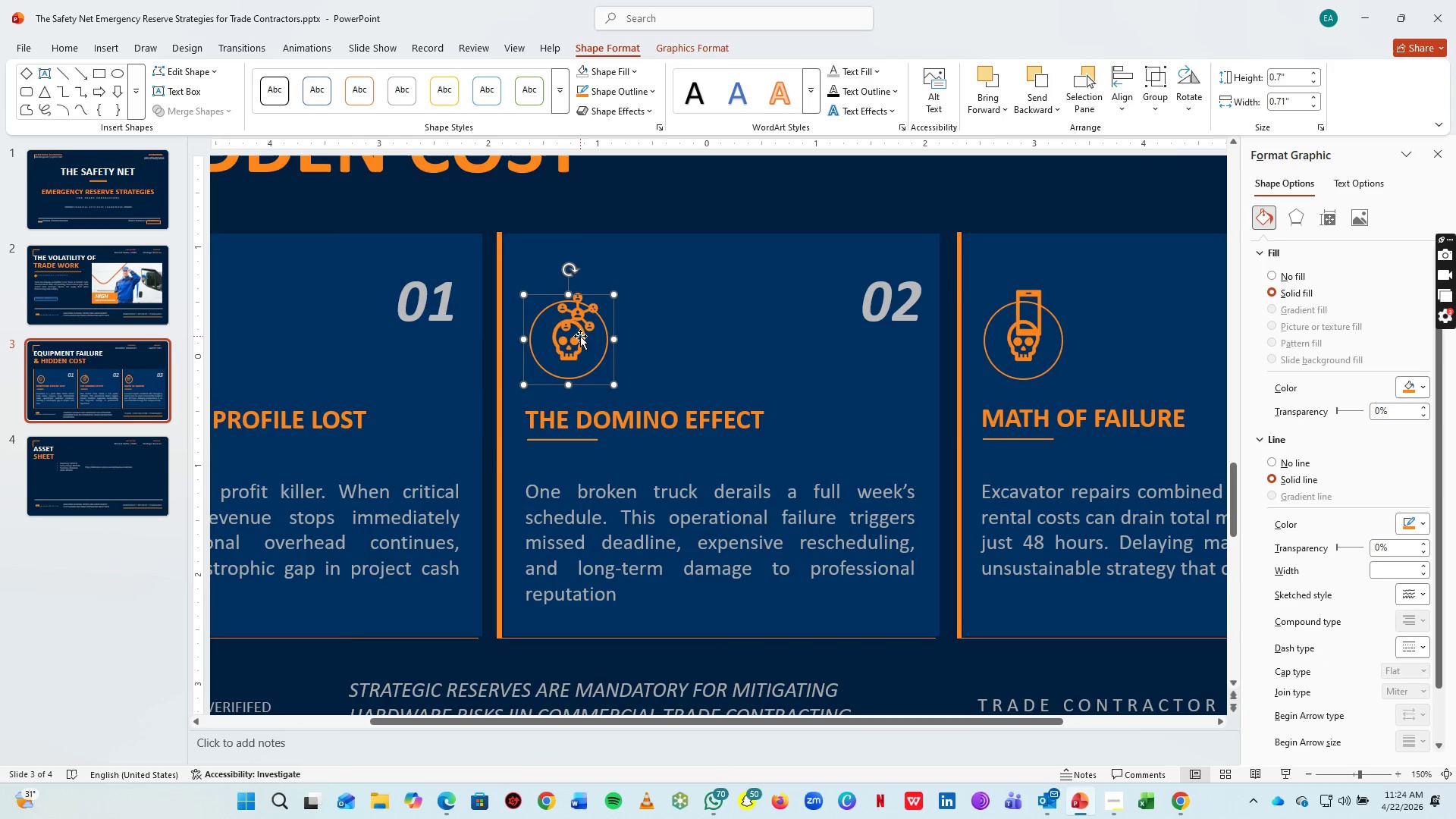 
hold_key(key=ControlLeft, duration=0.64)
scroll: coordinate [577, 352], scroll_direction: up, amount: 7.0
 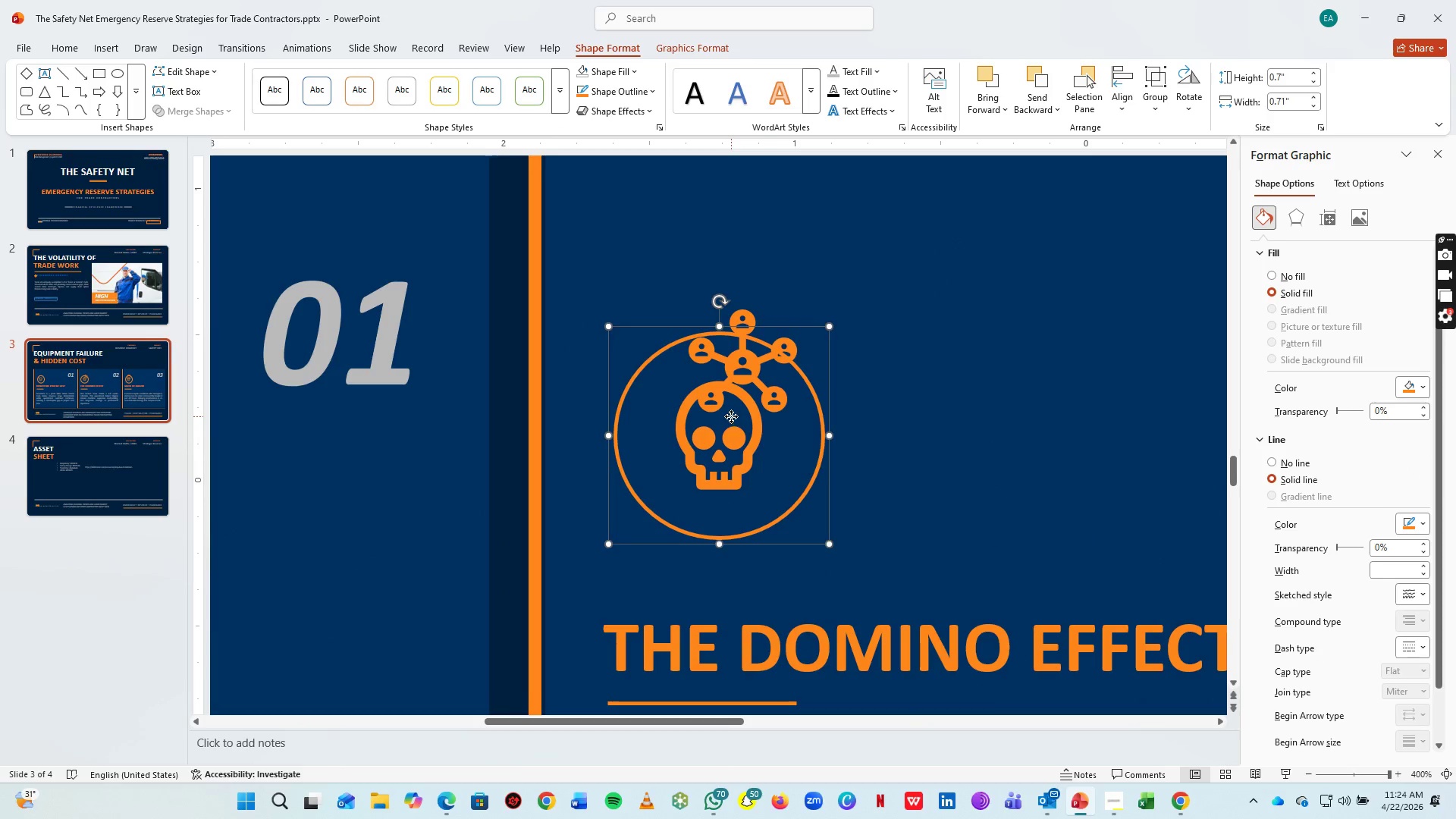 
double_click([745, 414])
 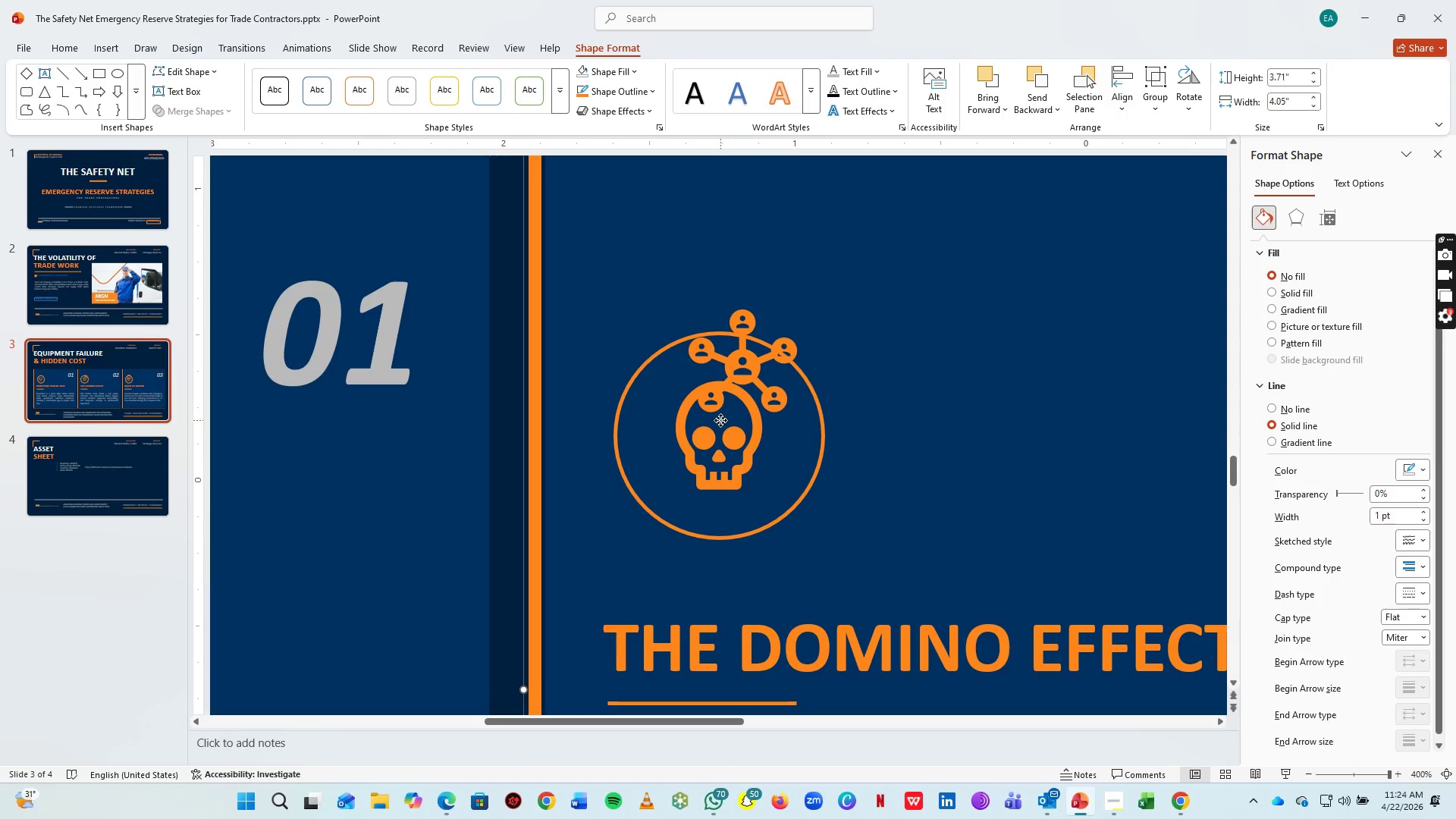 
triple_click([697, 422])
 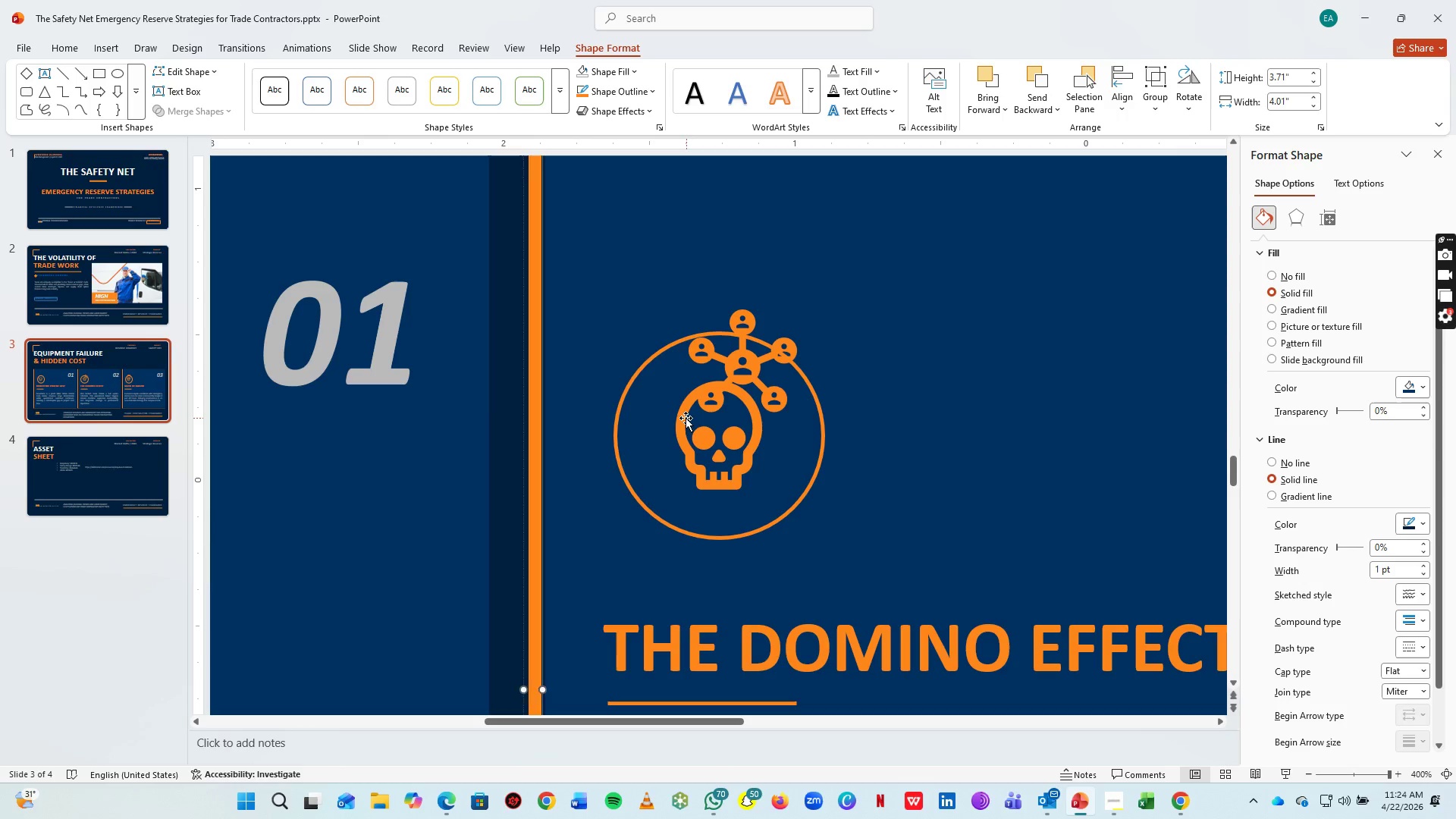 
triple_click([686, 418])
 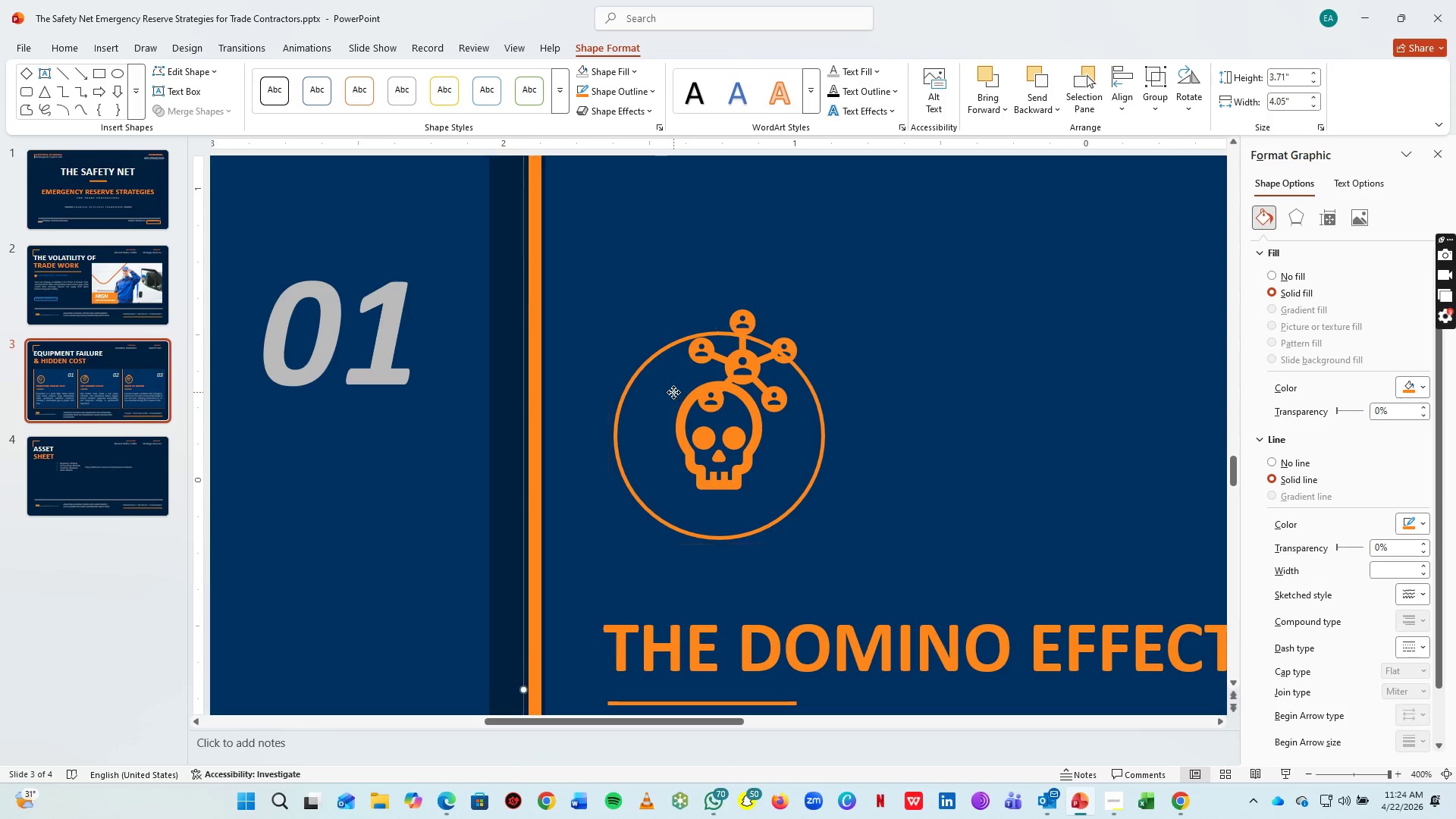 
double_click([673, 392])
 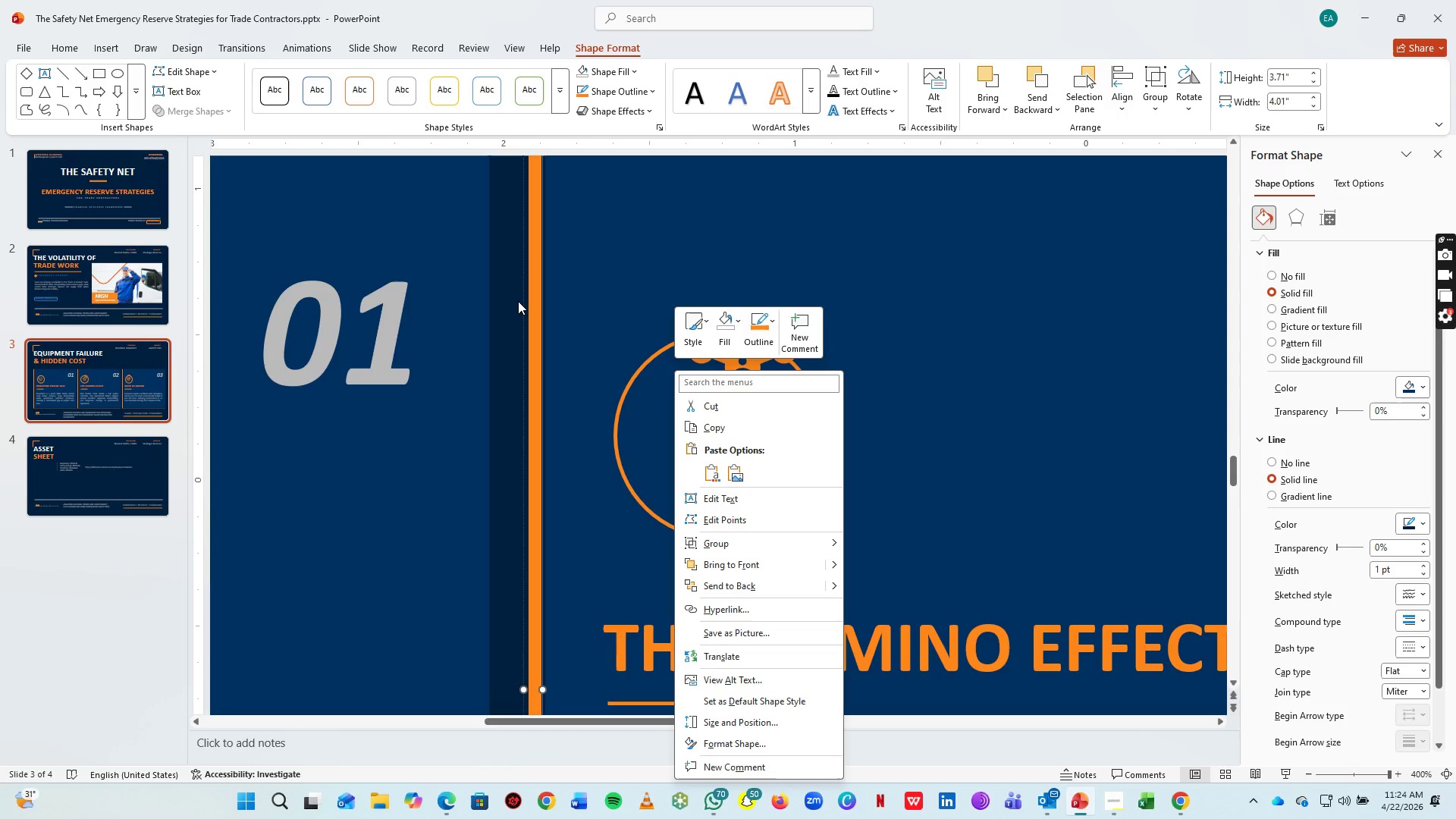 
left_click_drag(start_coordinate=[513, 296], to_coordinate=[728, 339])
 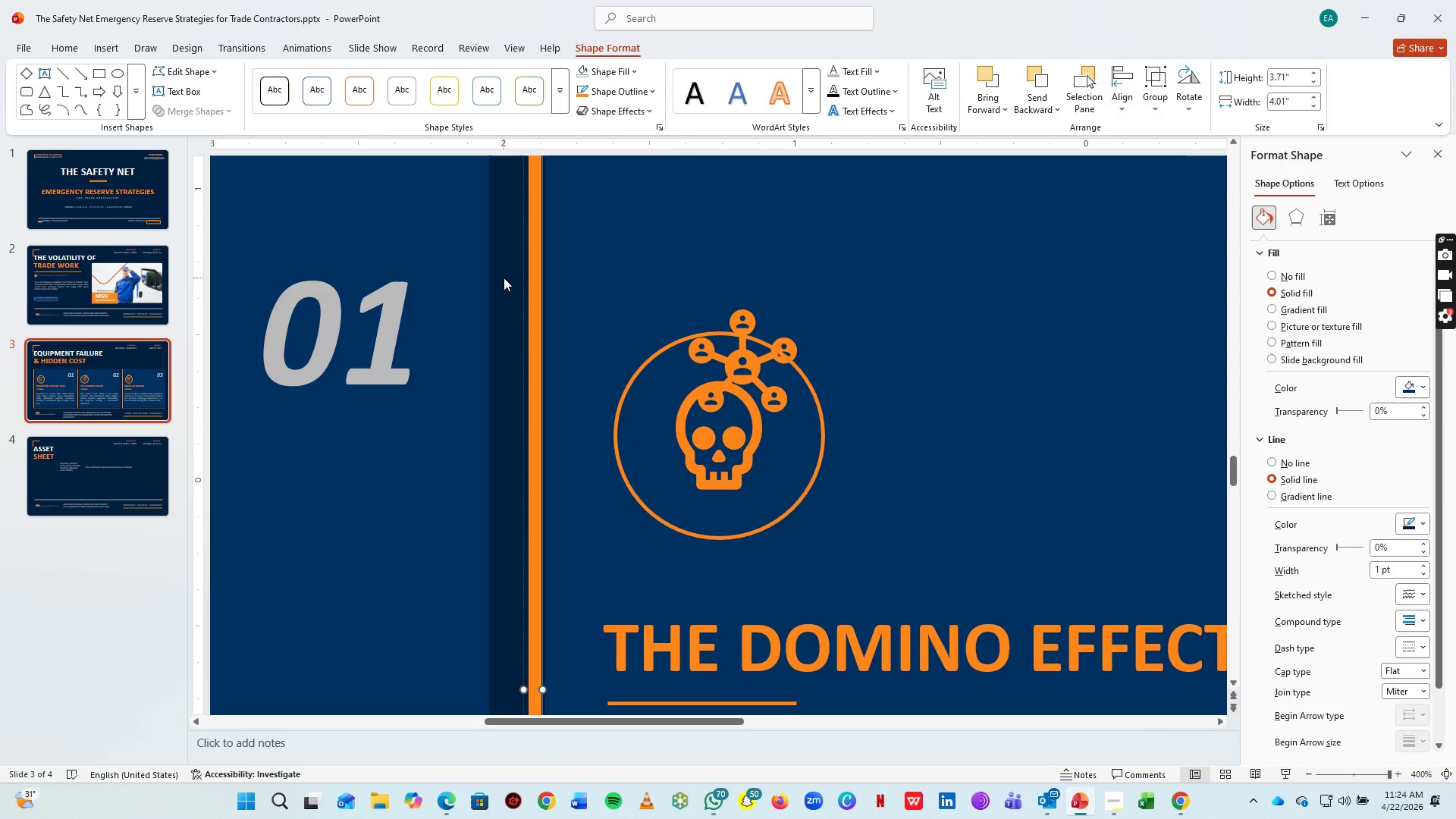 
left_click_drag(start_coordinate=[504, 278], to_coordinate=[886, 557])
 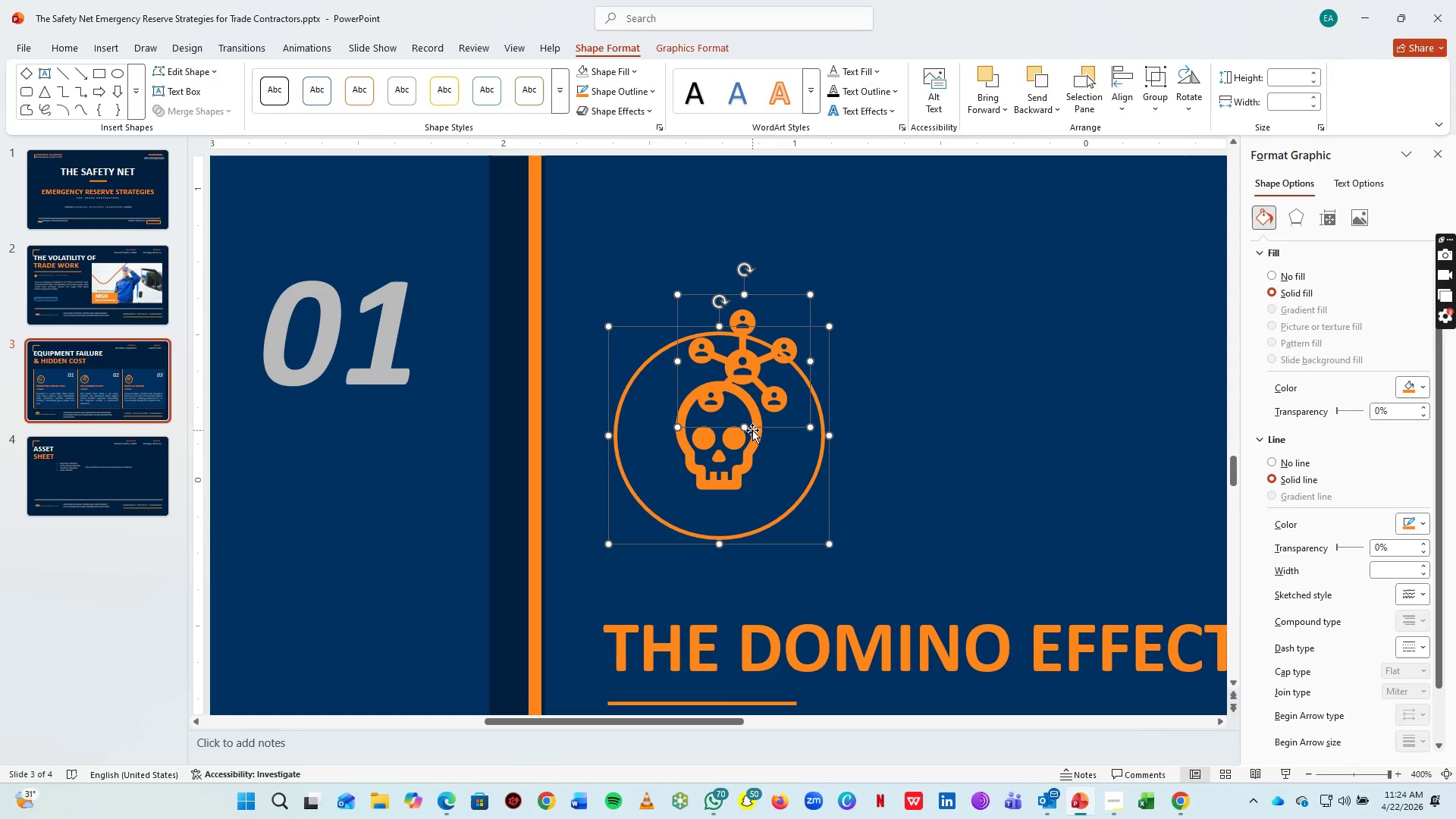 
right_click([752, 430])
 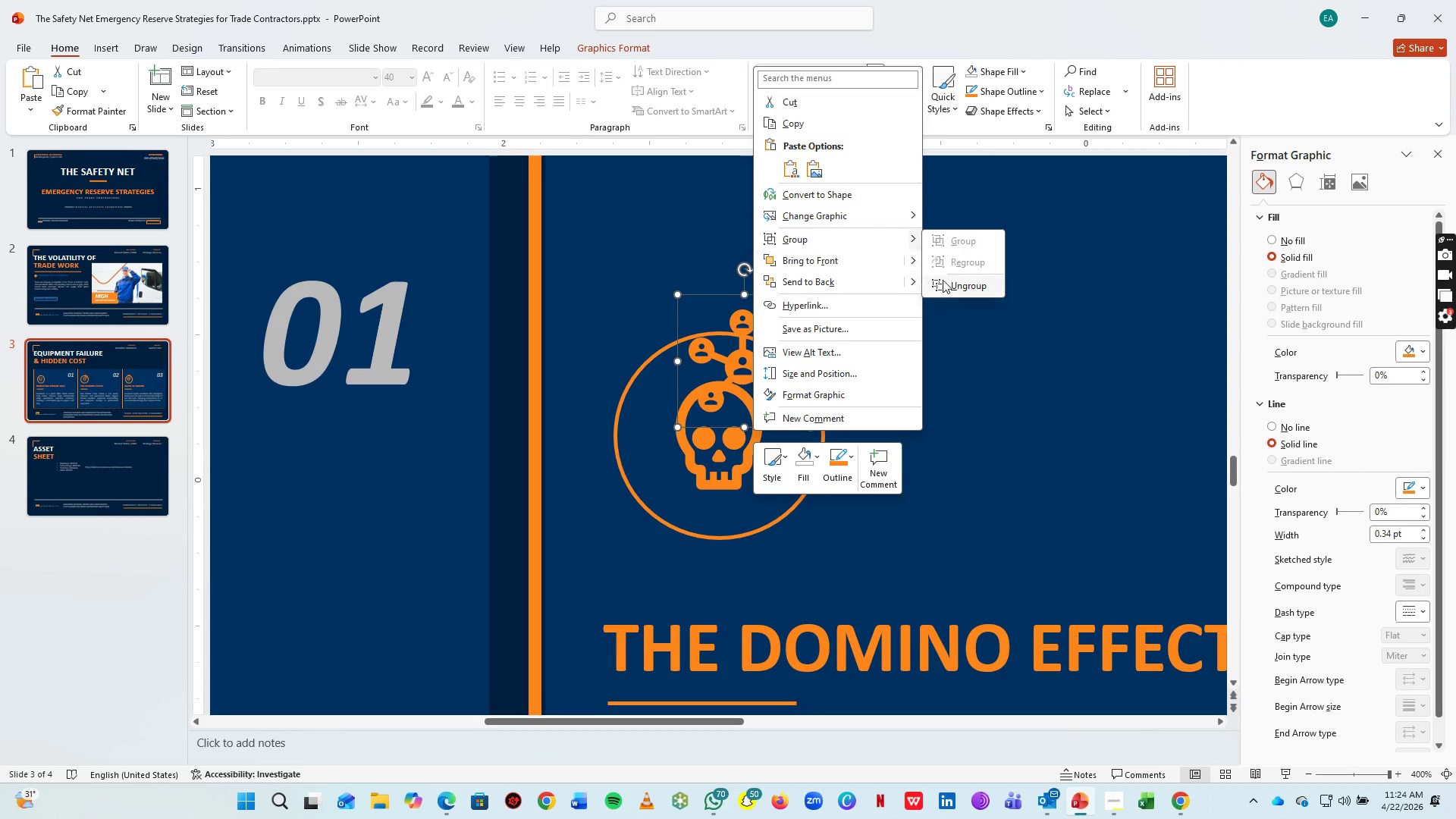 
right_click([752, 430])
 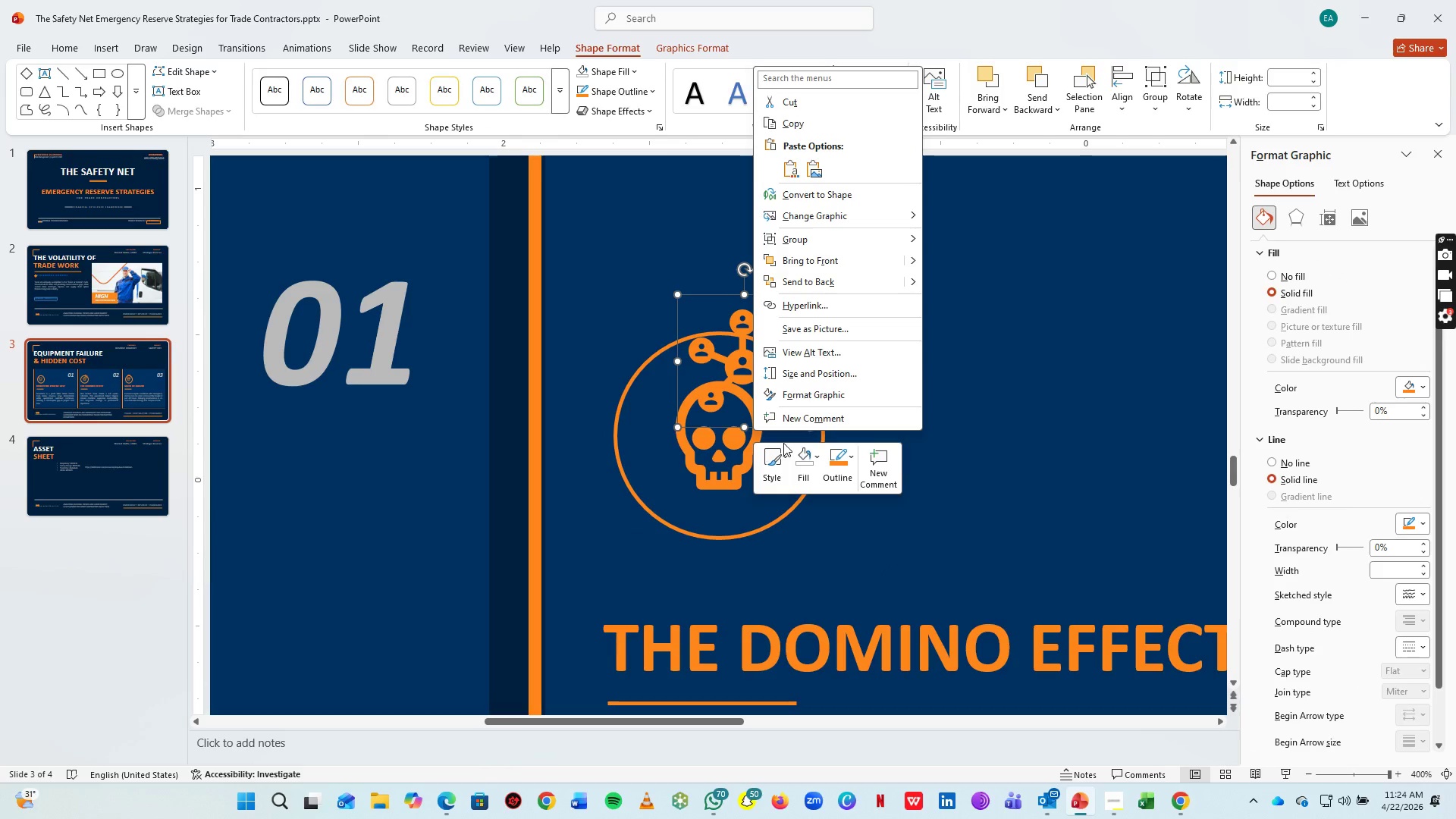 
left_click([966, 286])
 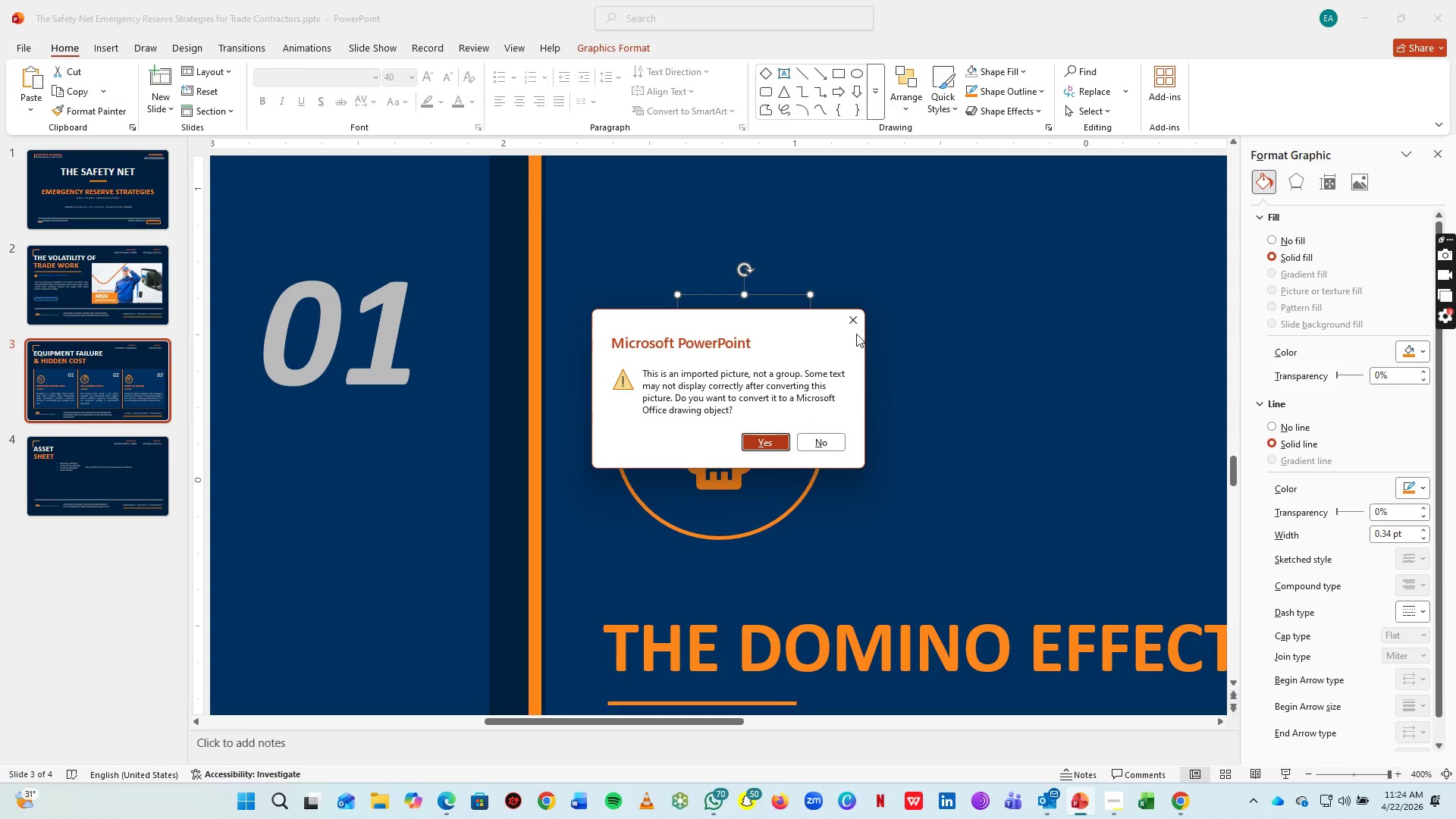 
left_click([859, 322])
 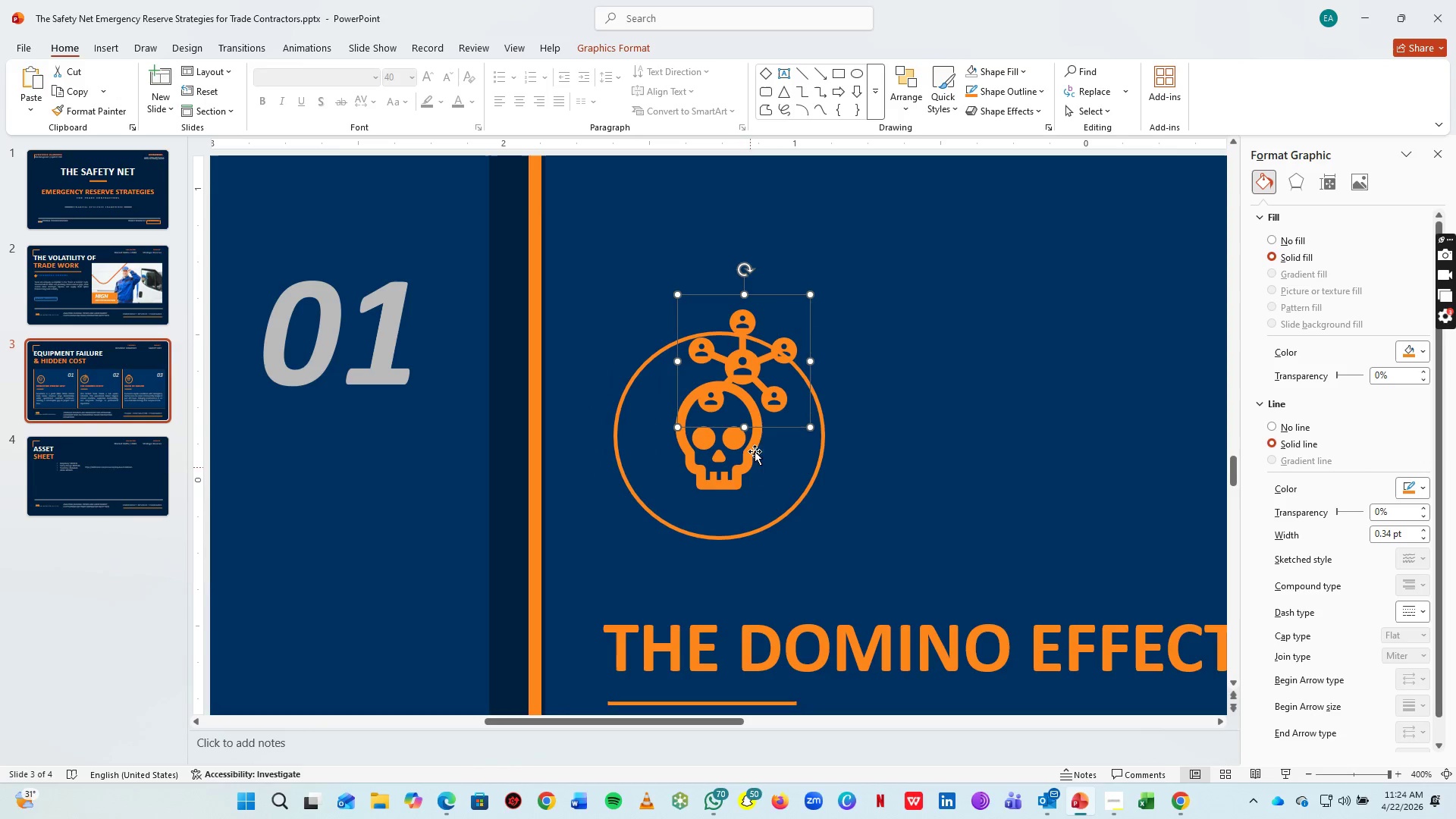 
left_click([755, 433])
 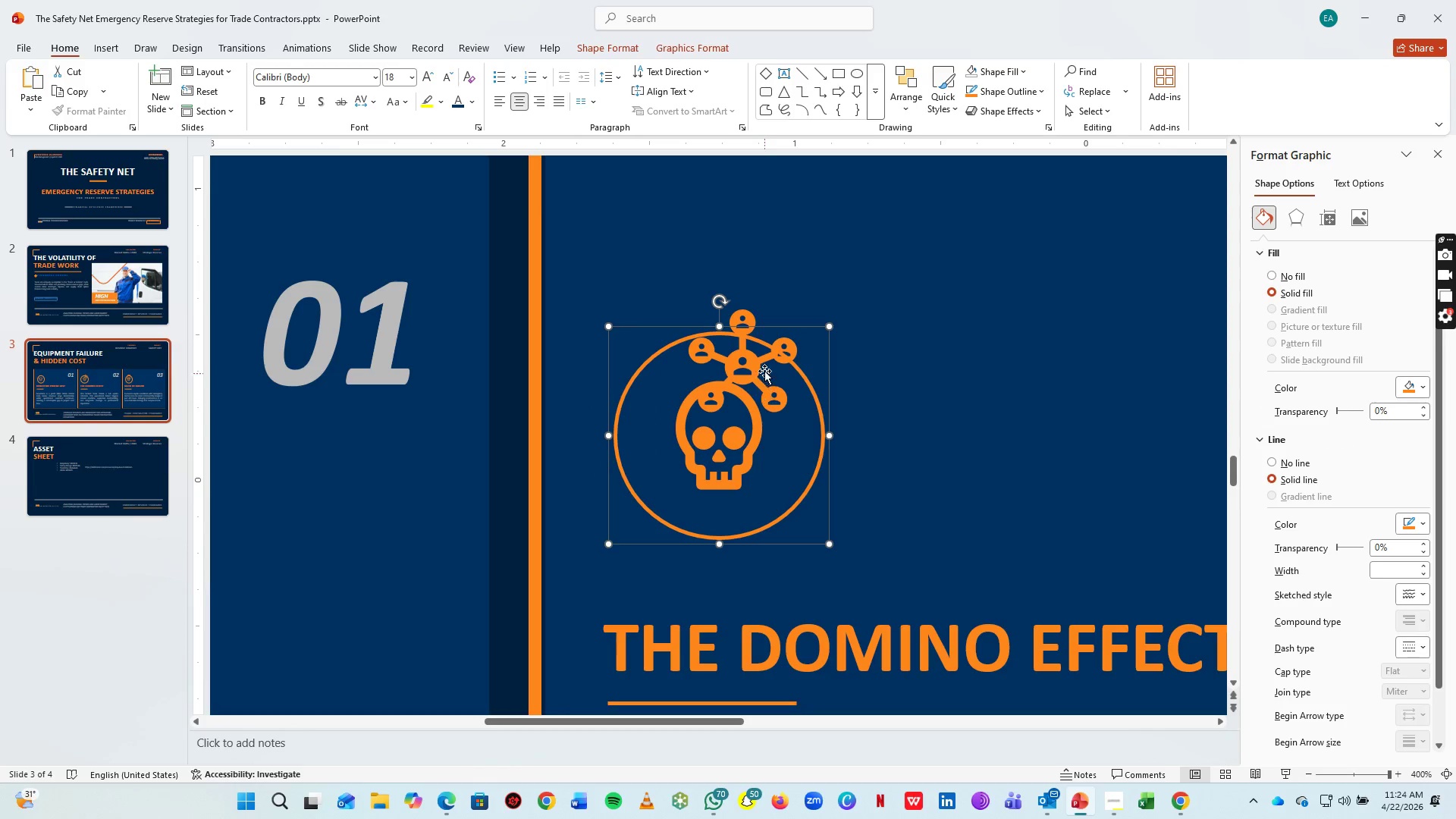 
left_click([763, 365])
 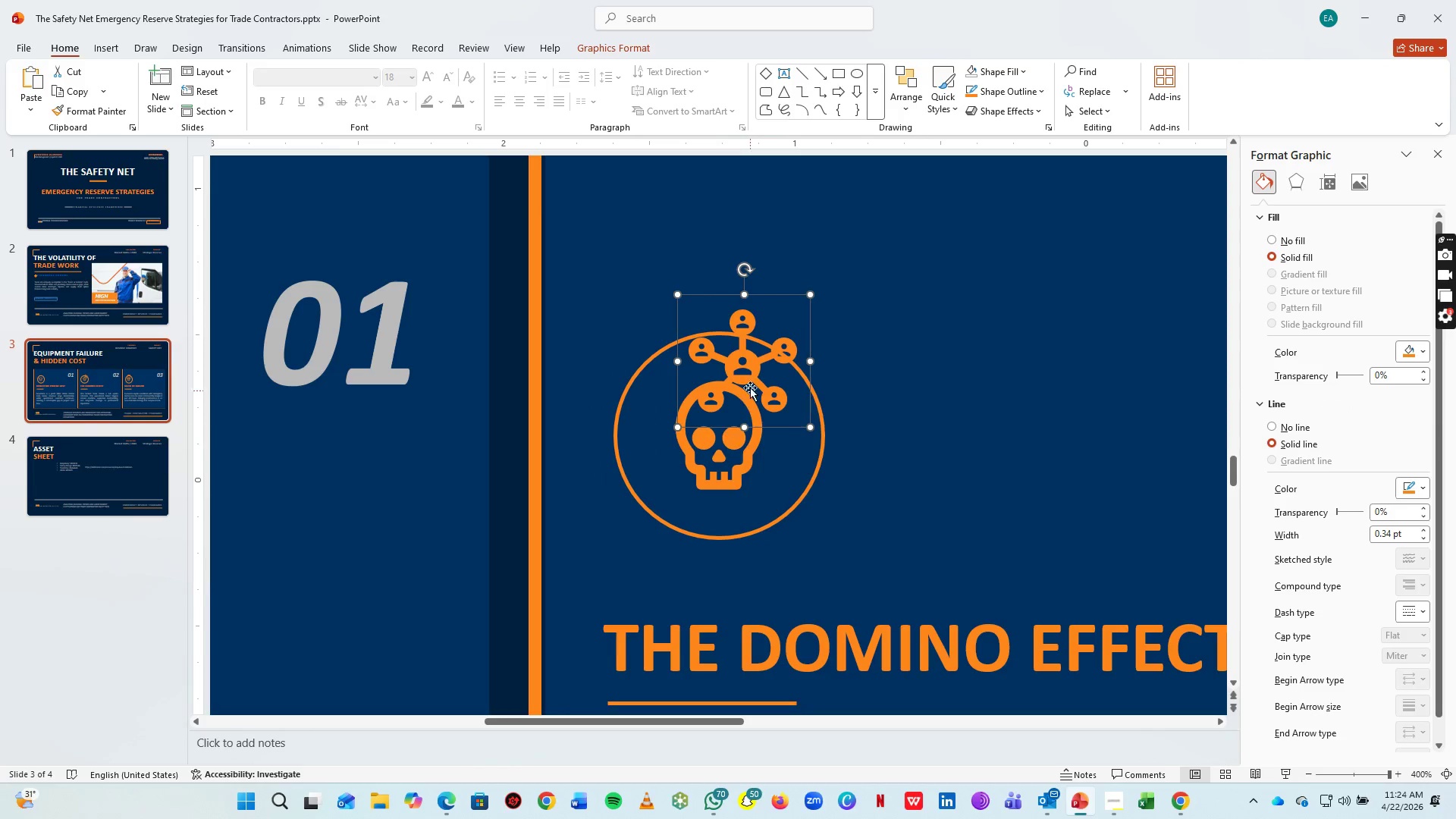 
left_click_drag(start_coordinate=[752, 369], to_coordinate=[1013, 474])
 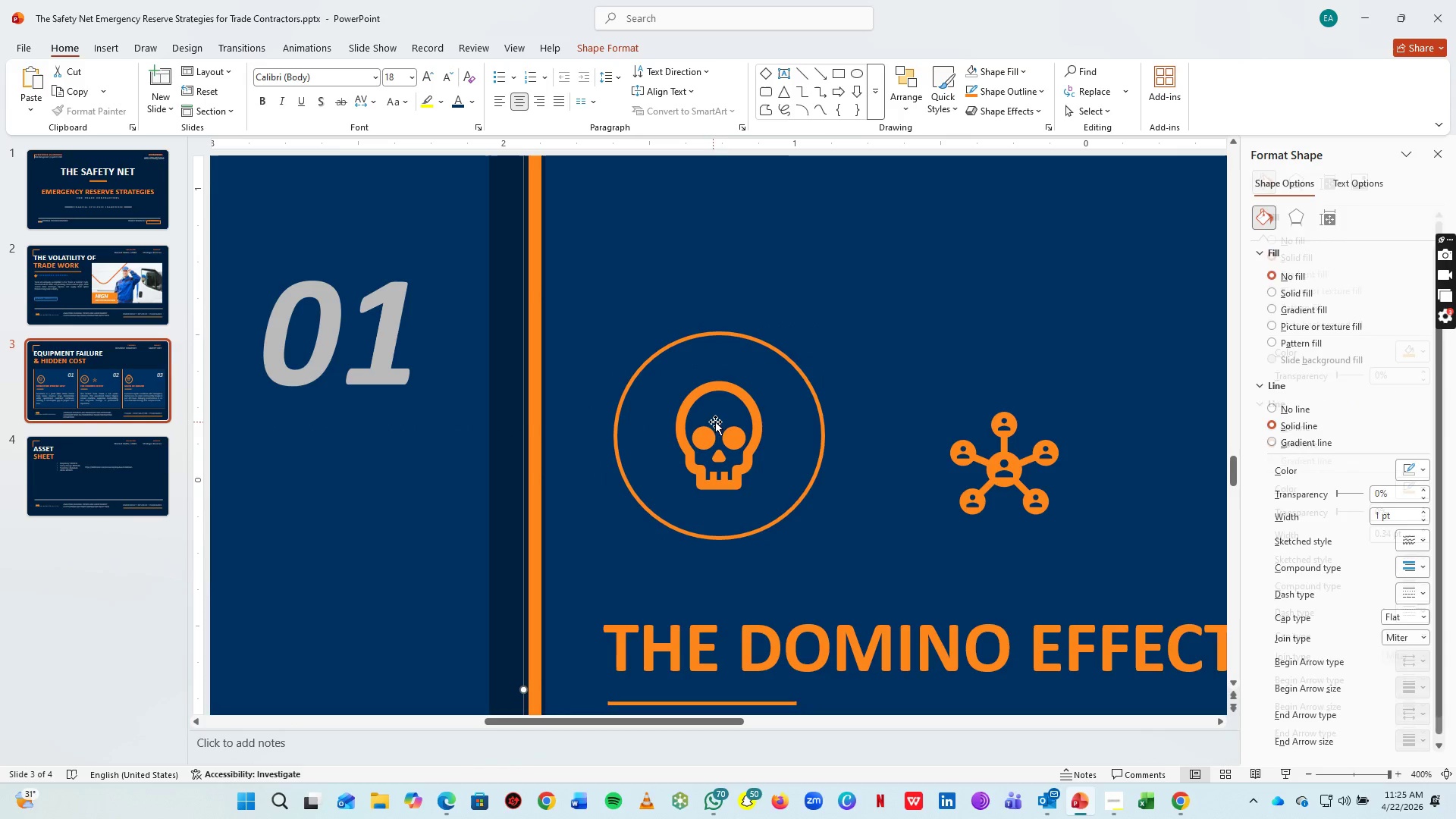 
double_click([728, 413])
 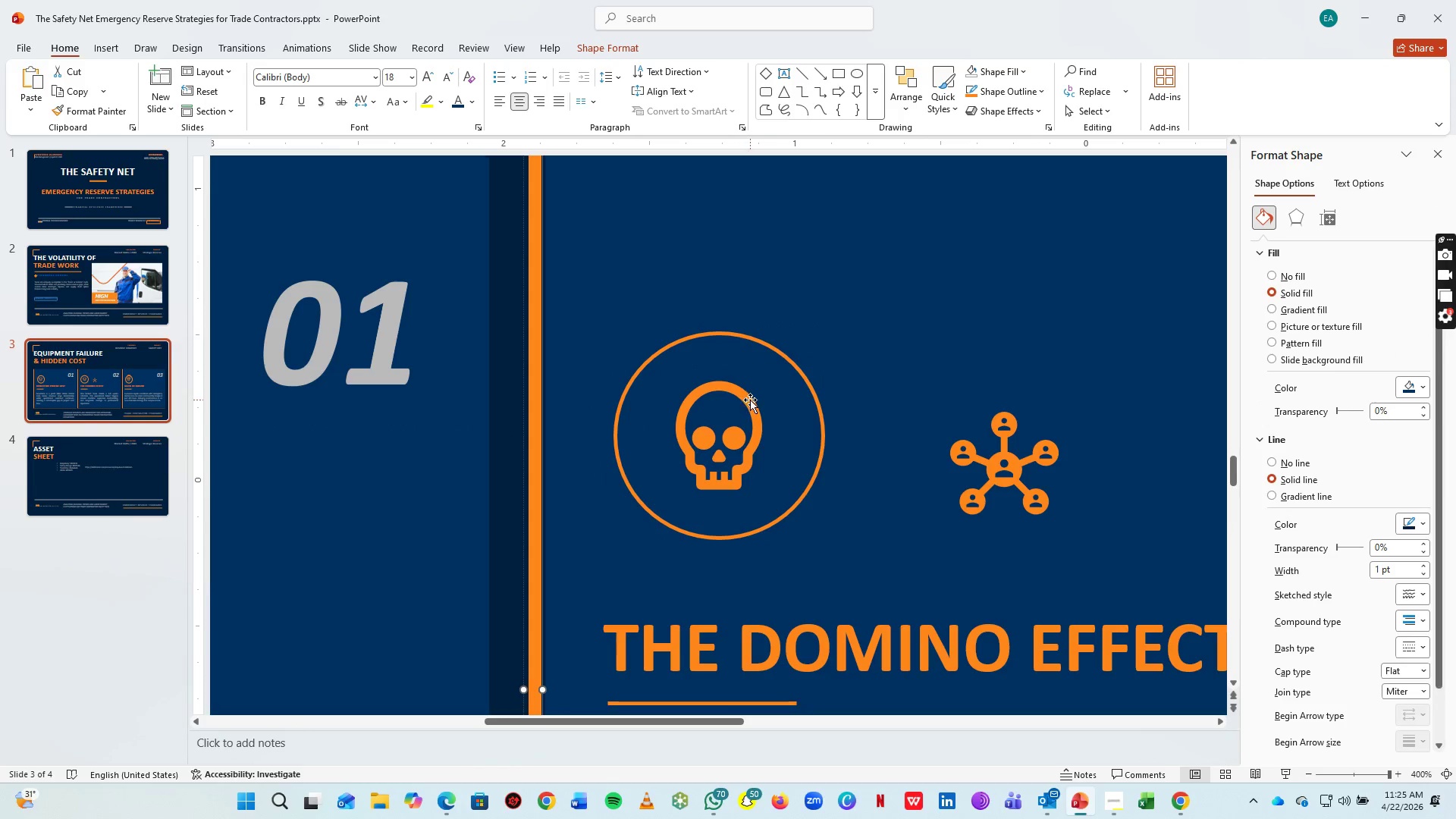 
triple_click([750, 400])
 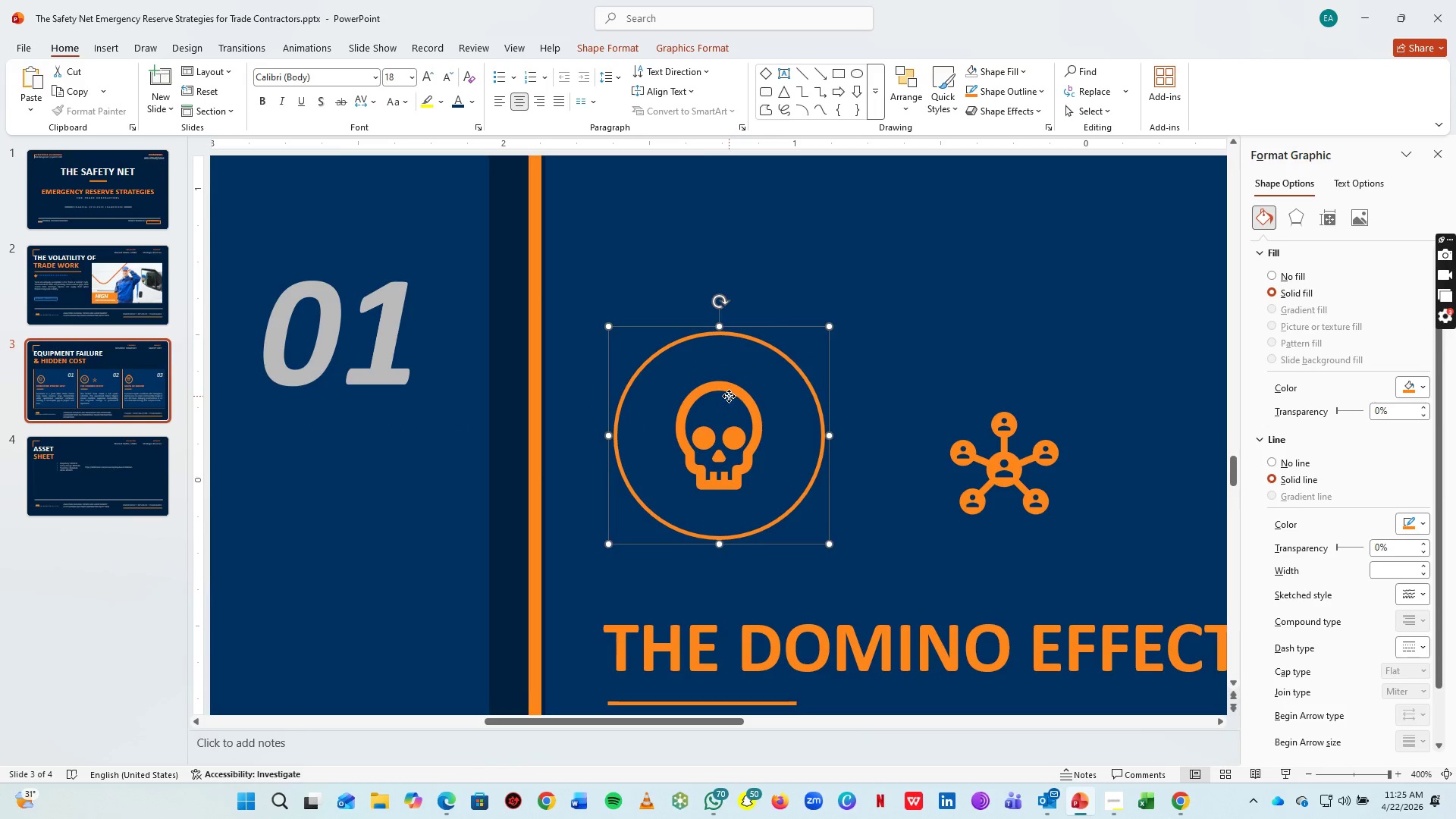 
double_click([729, 396])
 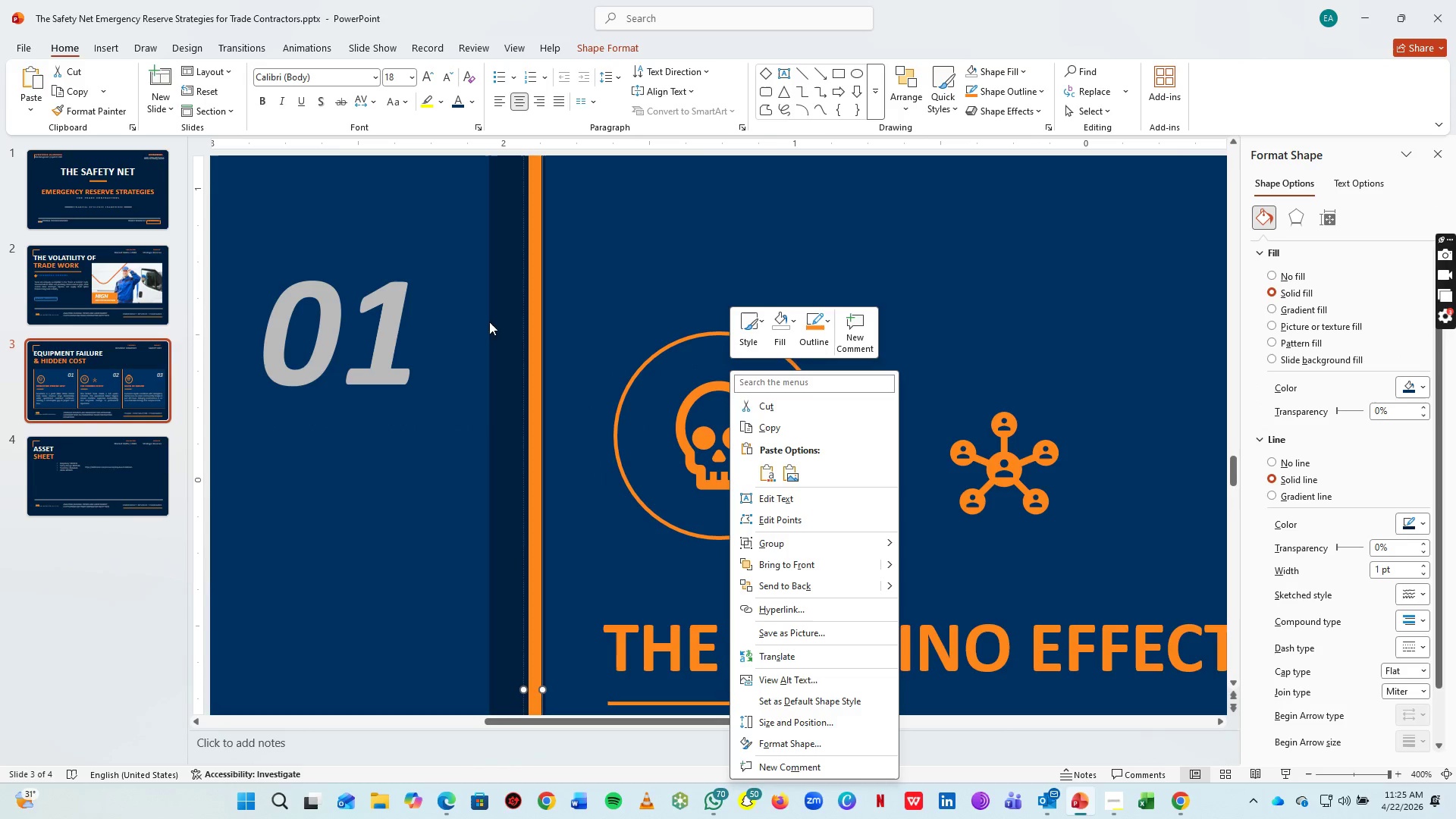 
left_click_drag(start_coordinate=[507, 292], to_coordinate=[839, 528])
 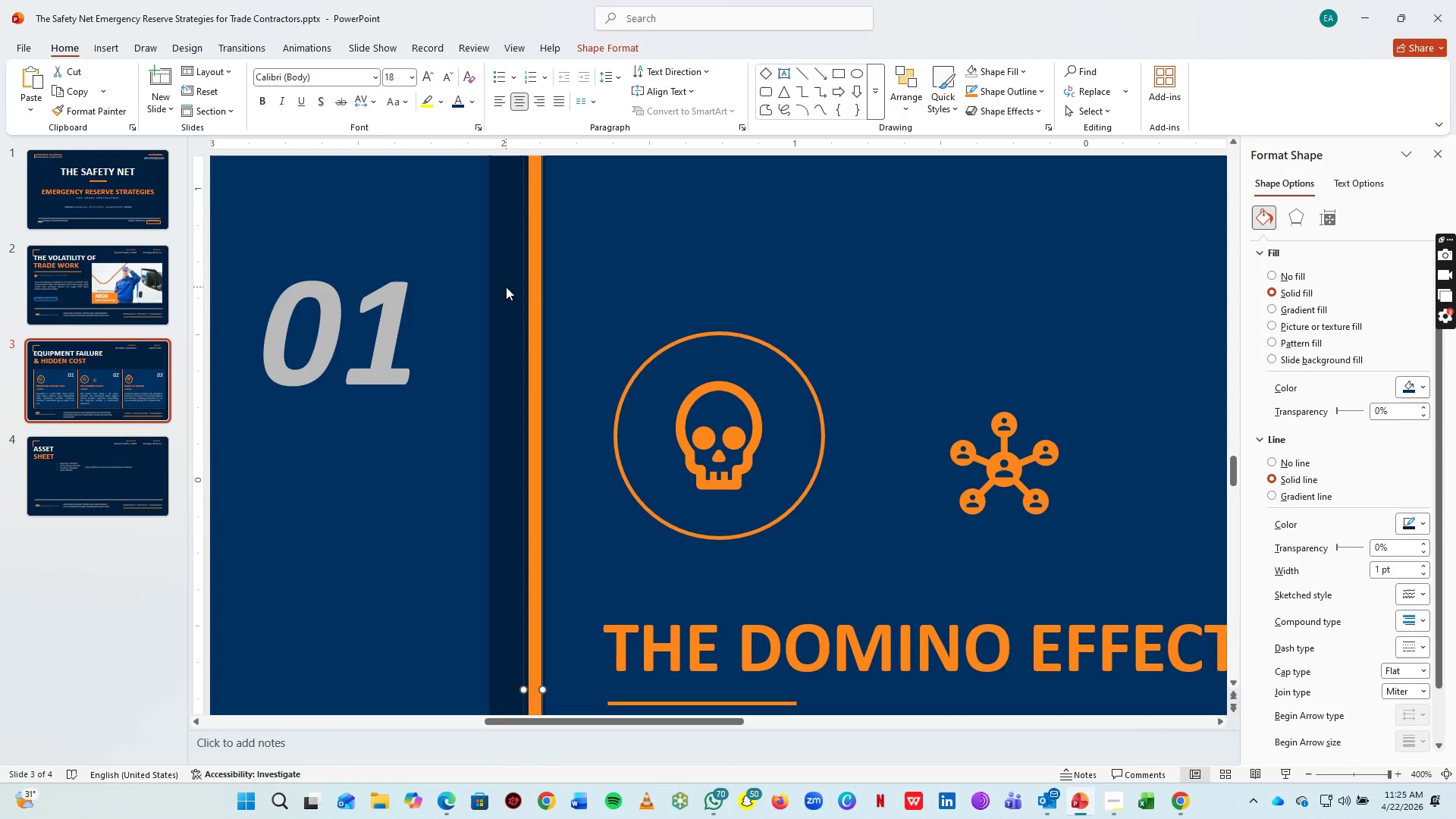 
left_click_drag(start_coordinate=[506, 287], to_coordinate=[902, 573])
 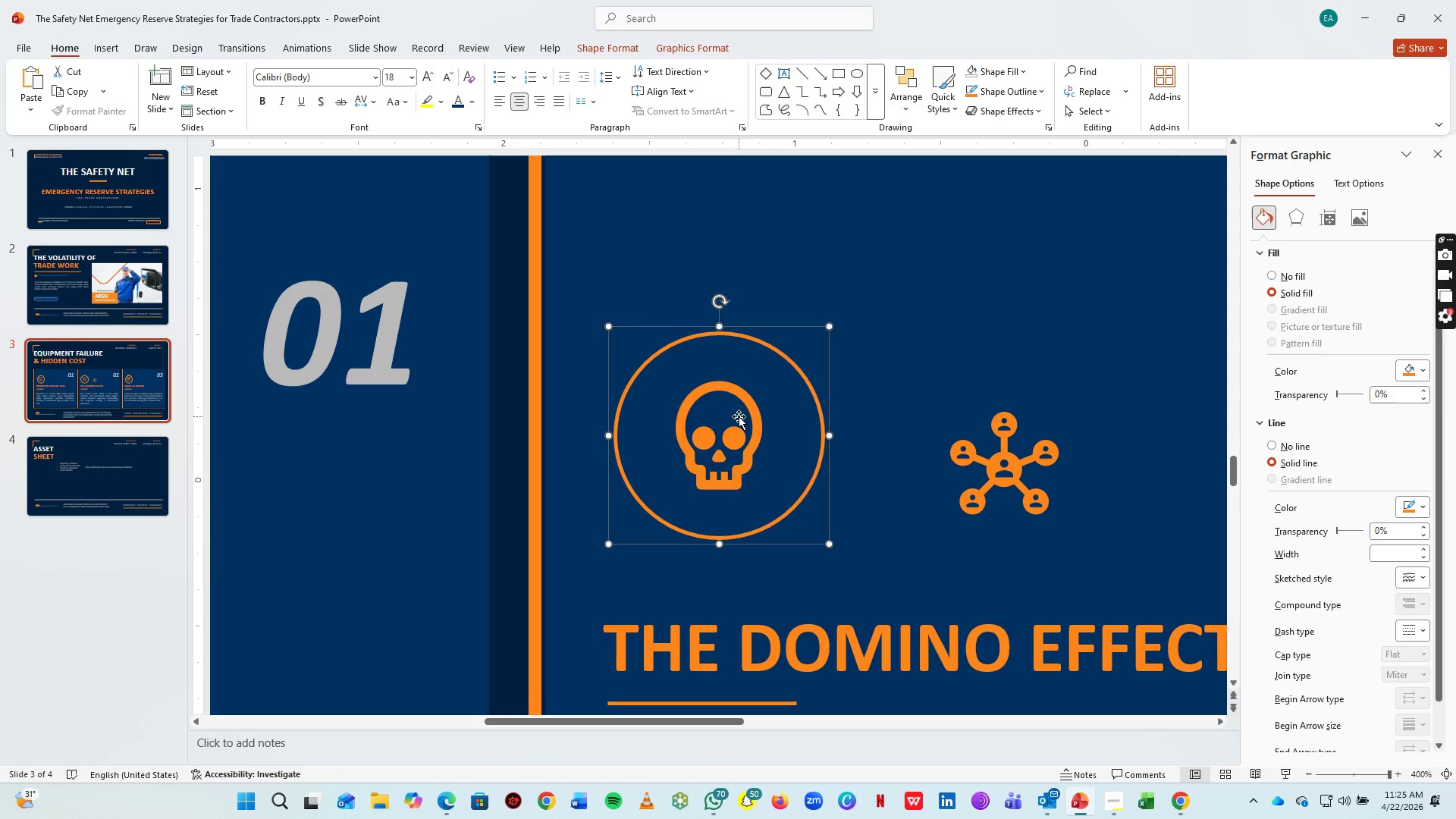 
right_click([739, 416])
 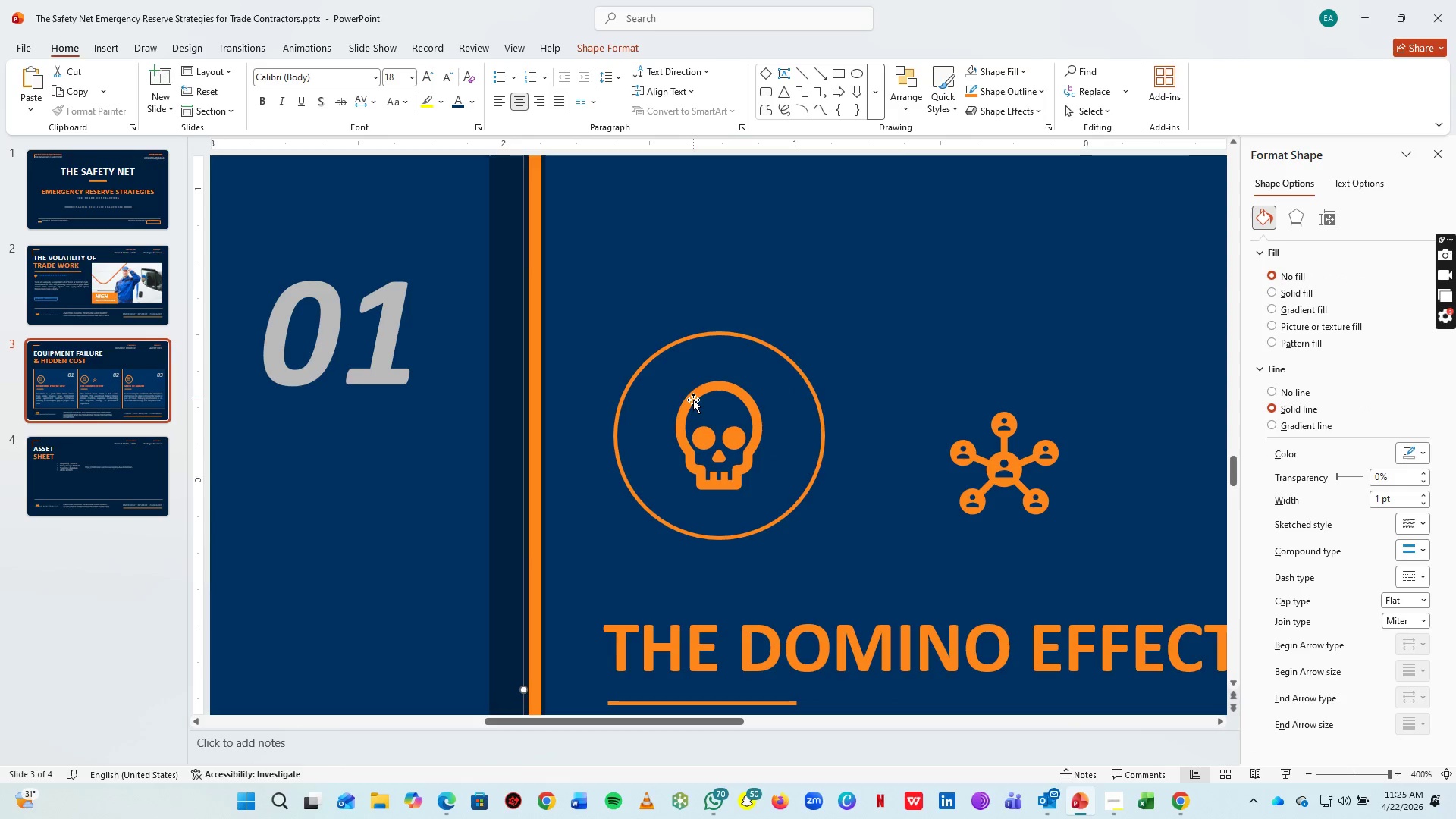 
double_click([695, 391])
 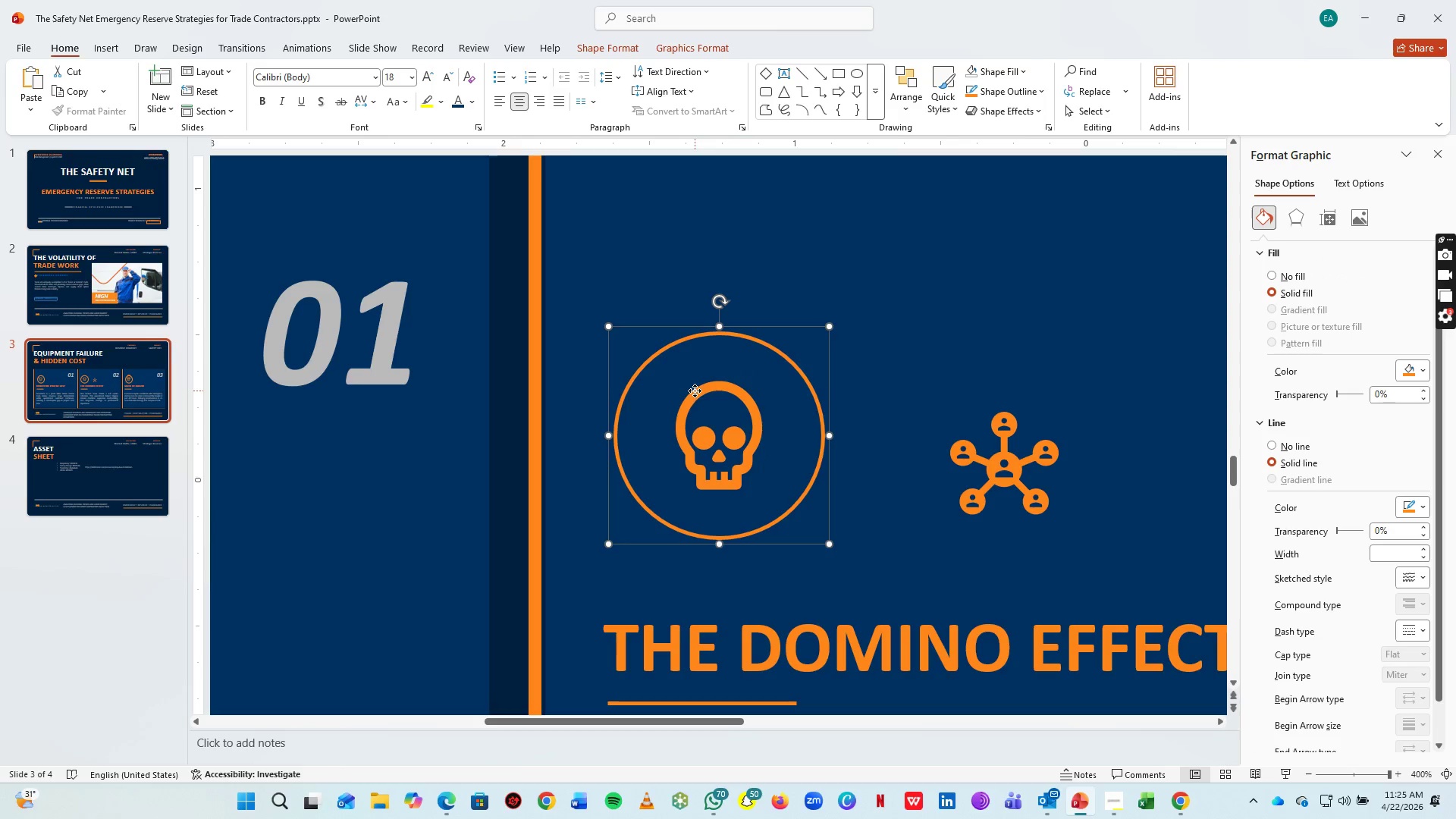 
double_click([695, 391])
 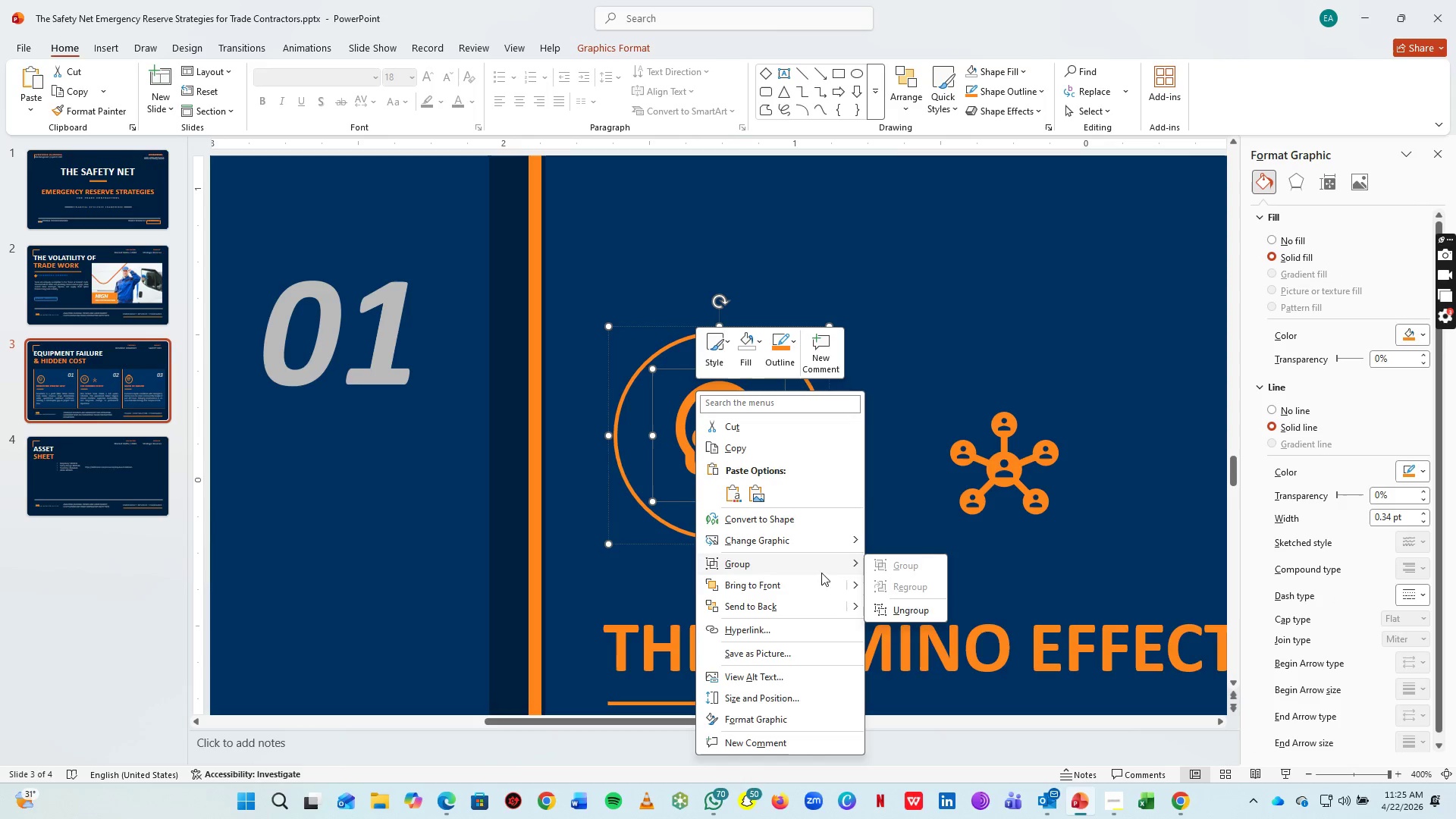 
left_click([893, 607])
 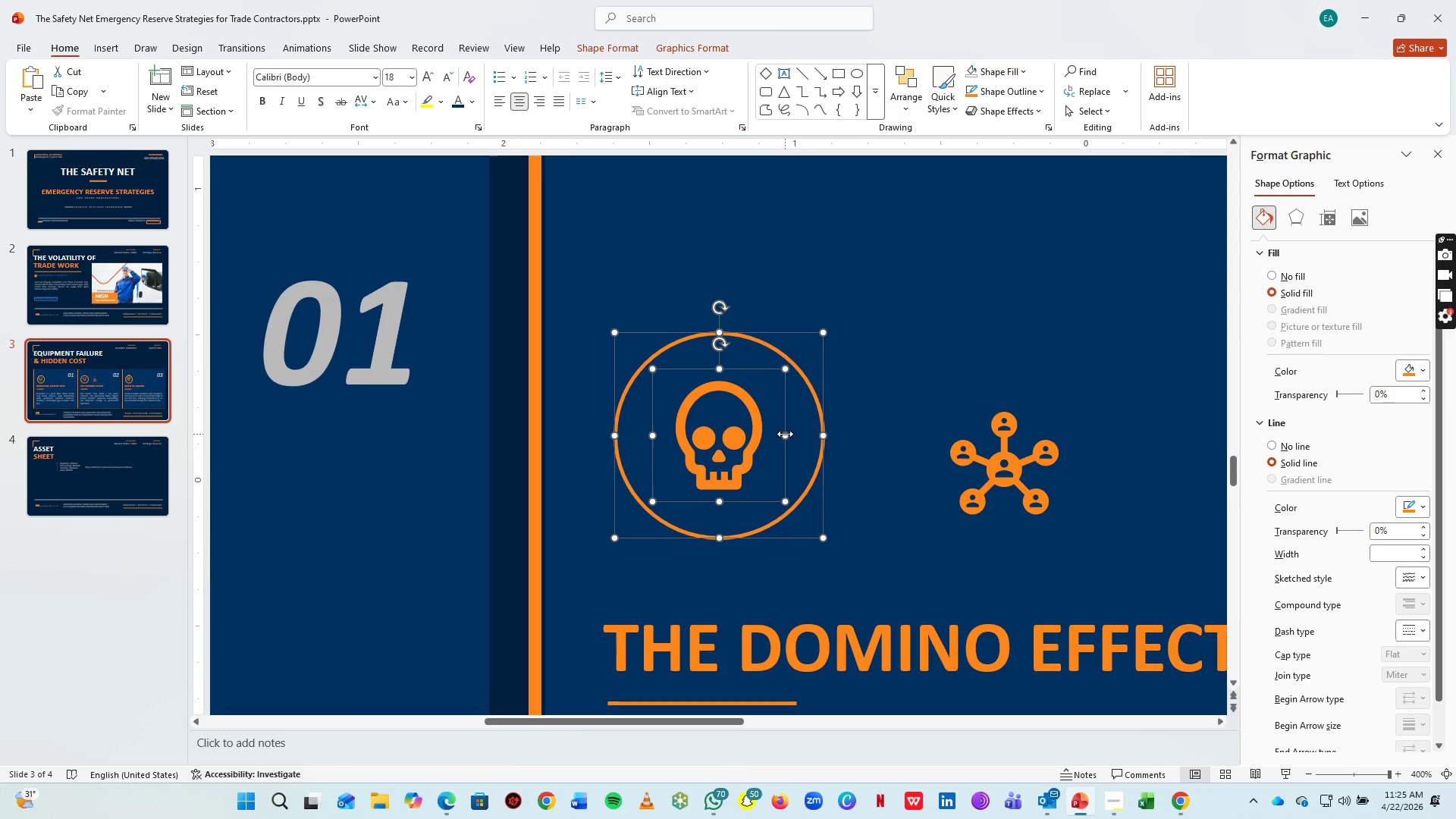 
left_click([783, 426])
 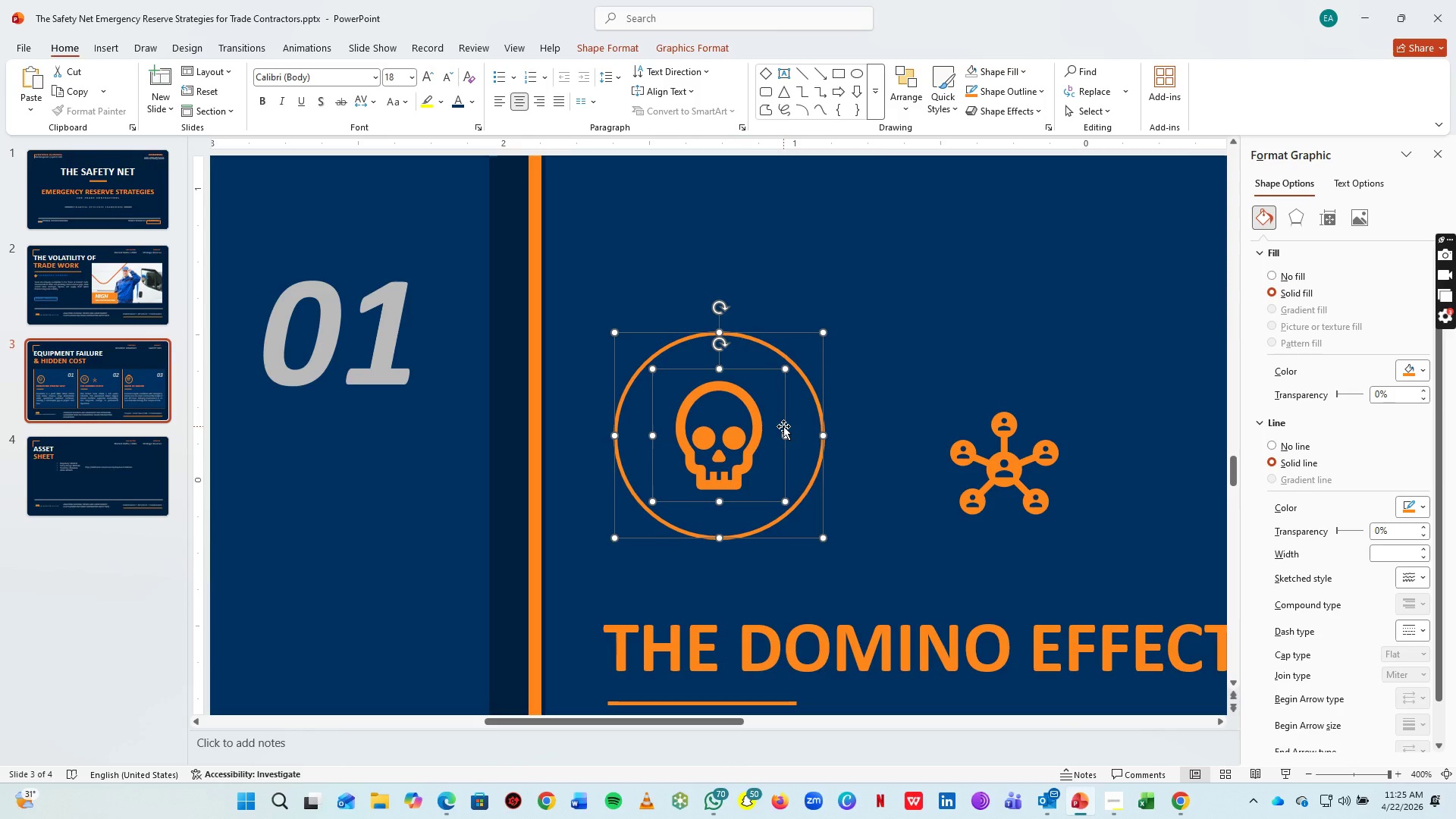 
double_click([783, 426])
 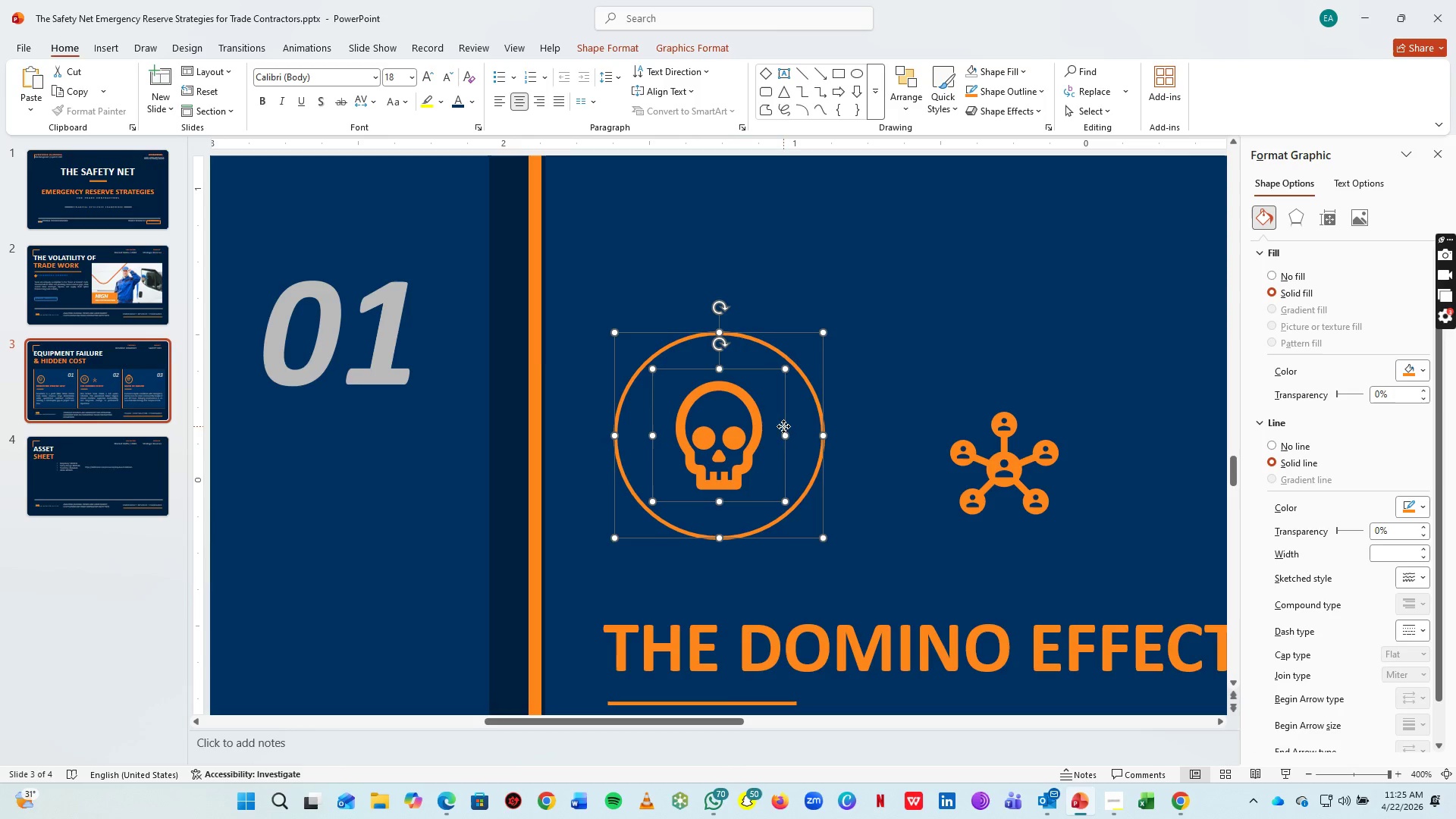 
triple_click([783, 426])
 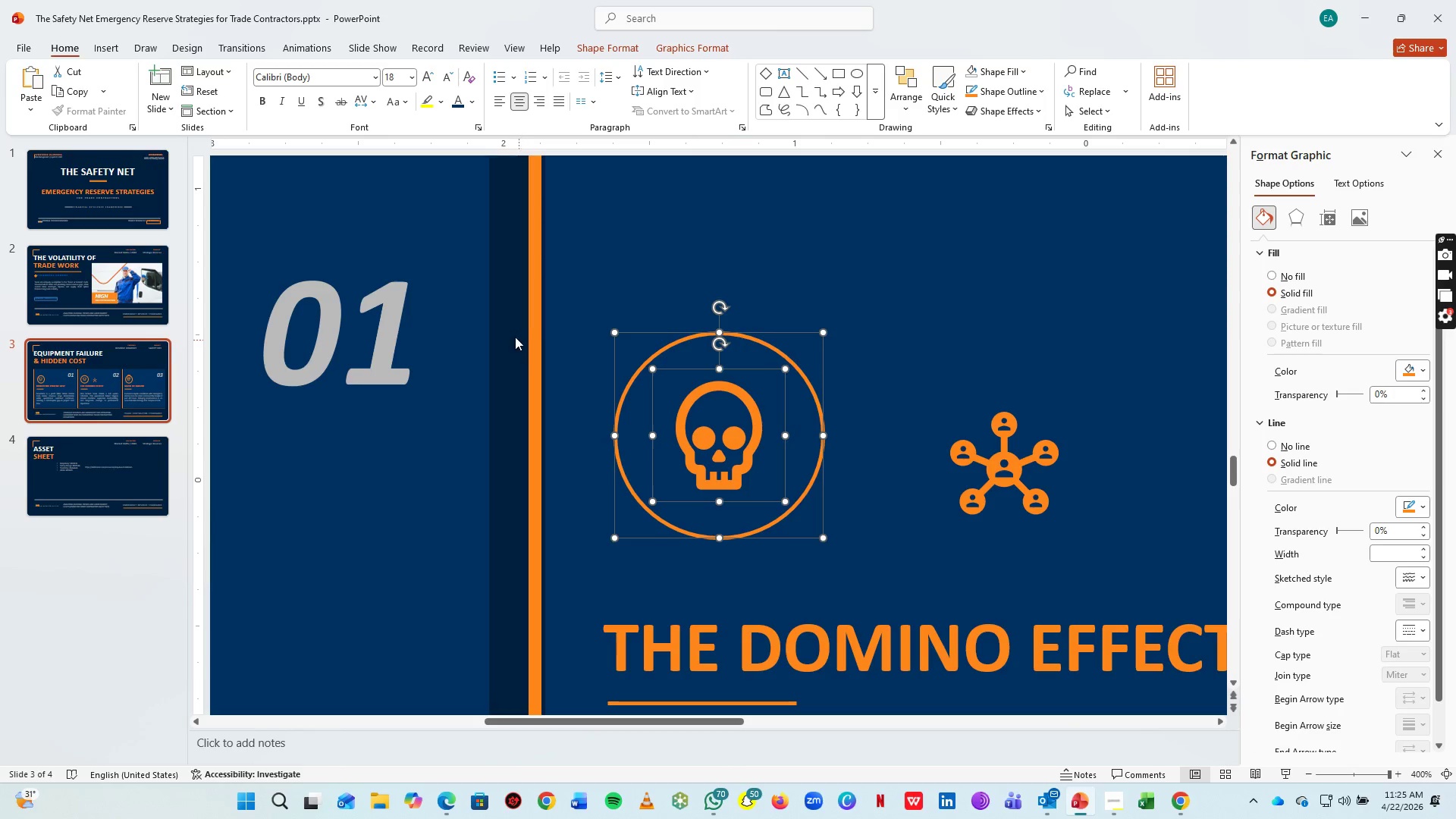 
left_click_drag(start_coordinate=[512, 337], to_coordinate=[807, 525])
 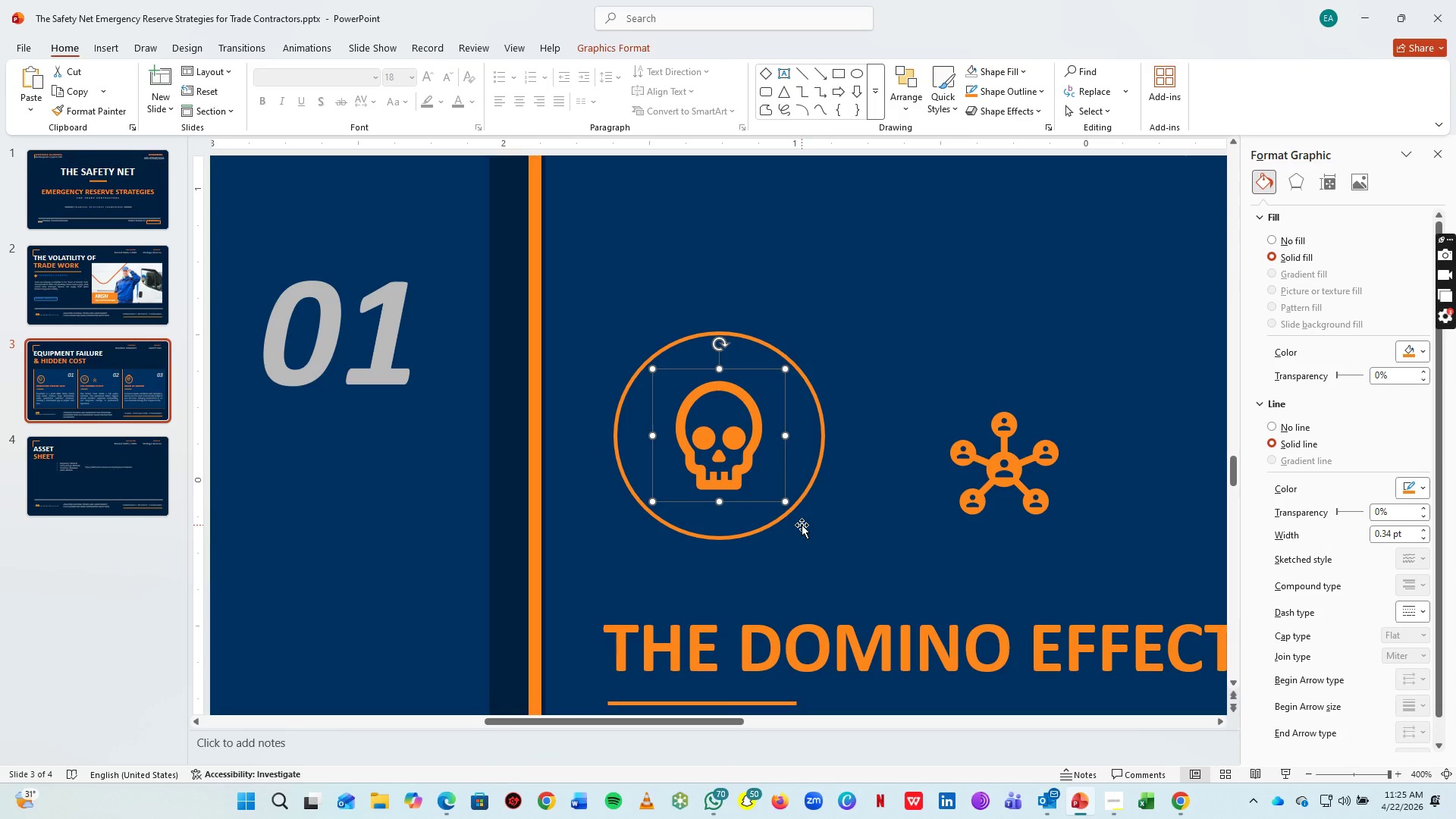 
key(Delete)
 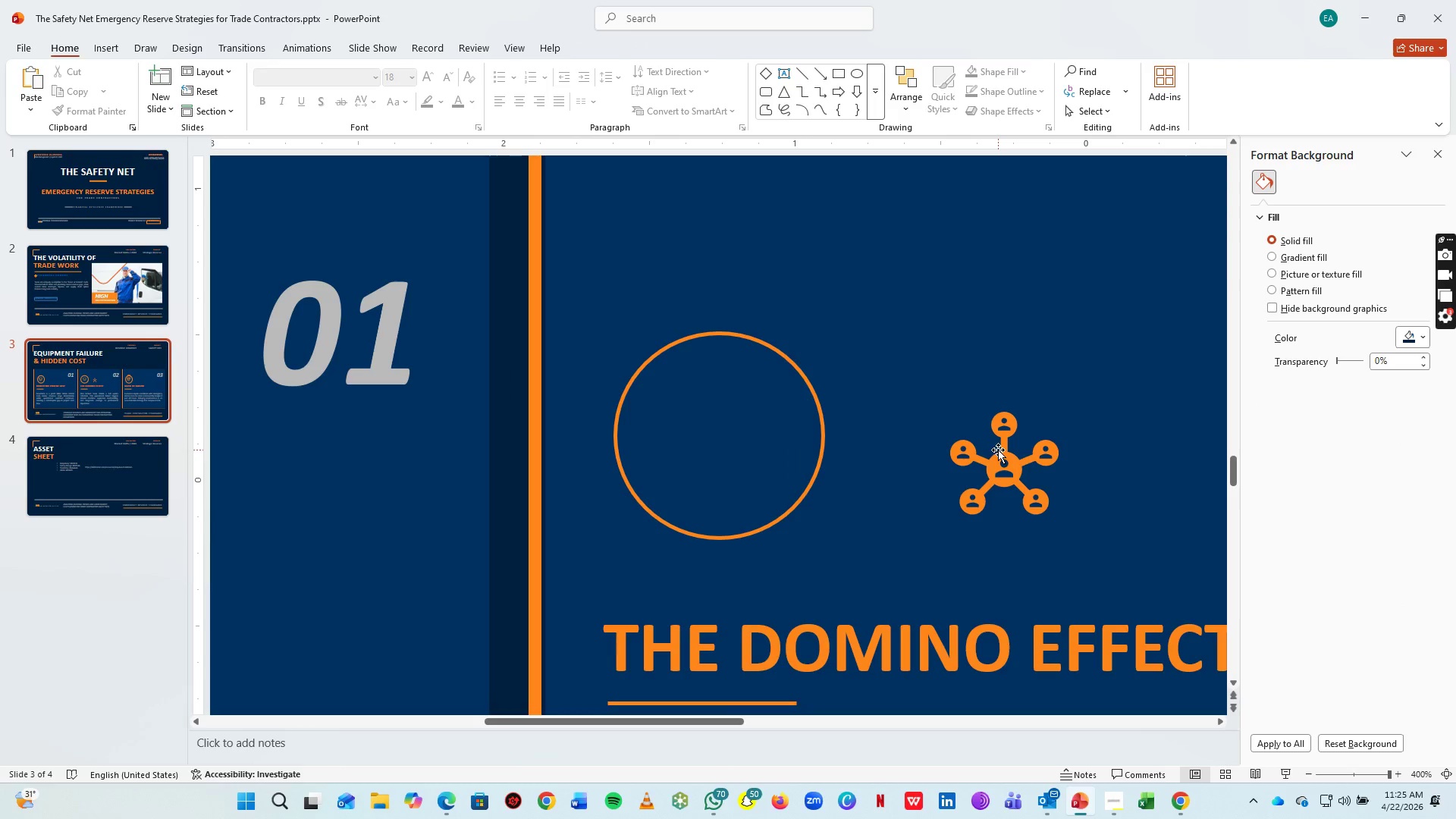 
left_click([998, 450])
 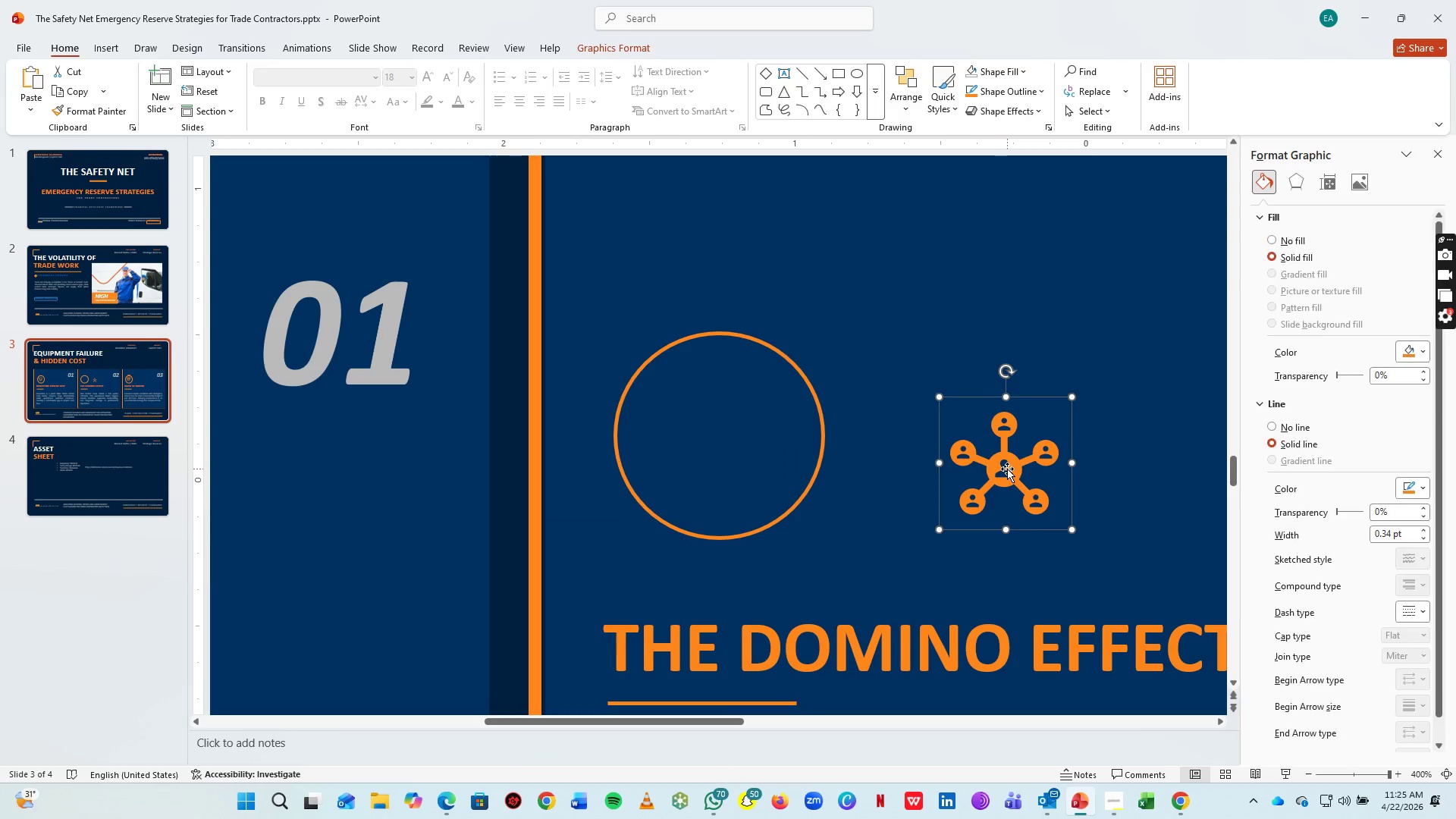 
left_click_drag(start_coordinate=[1007, 469], to_coordinate=[723, 441])
 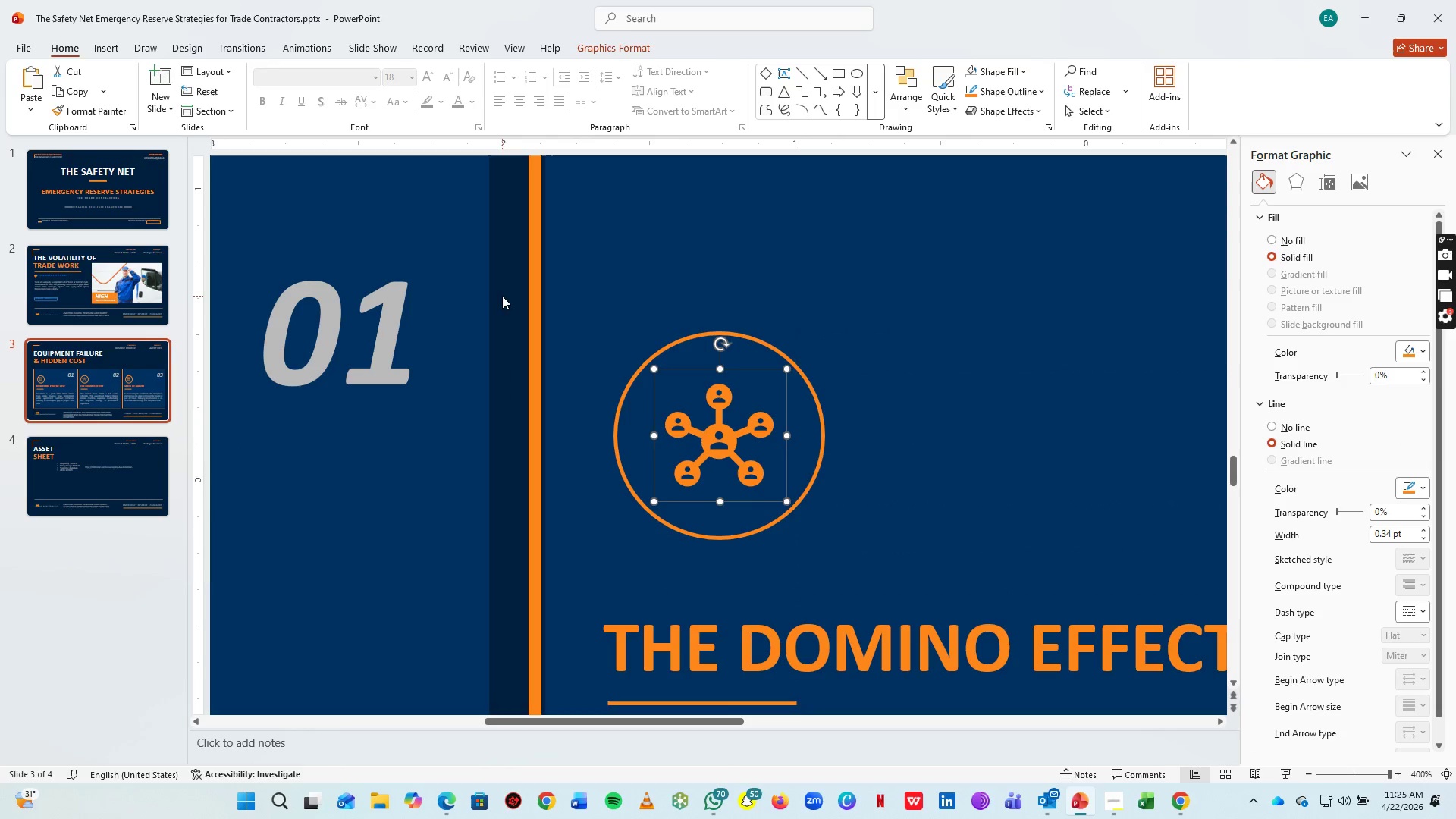 
left_click_drag(start_coordinate=[503, 296], to_coordinate=[929, 566])
 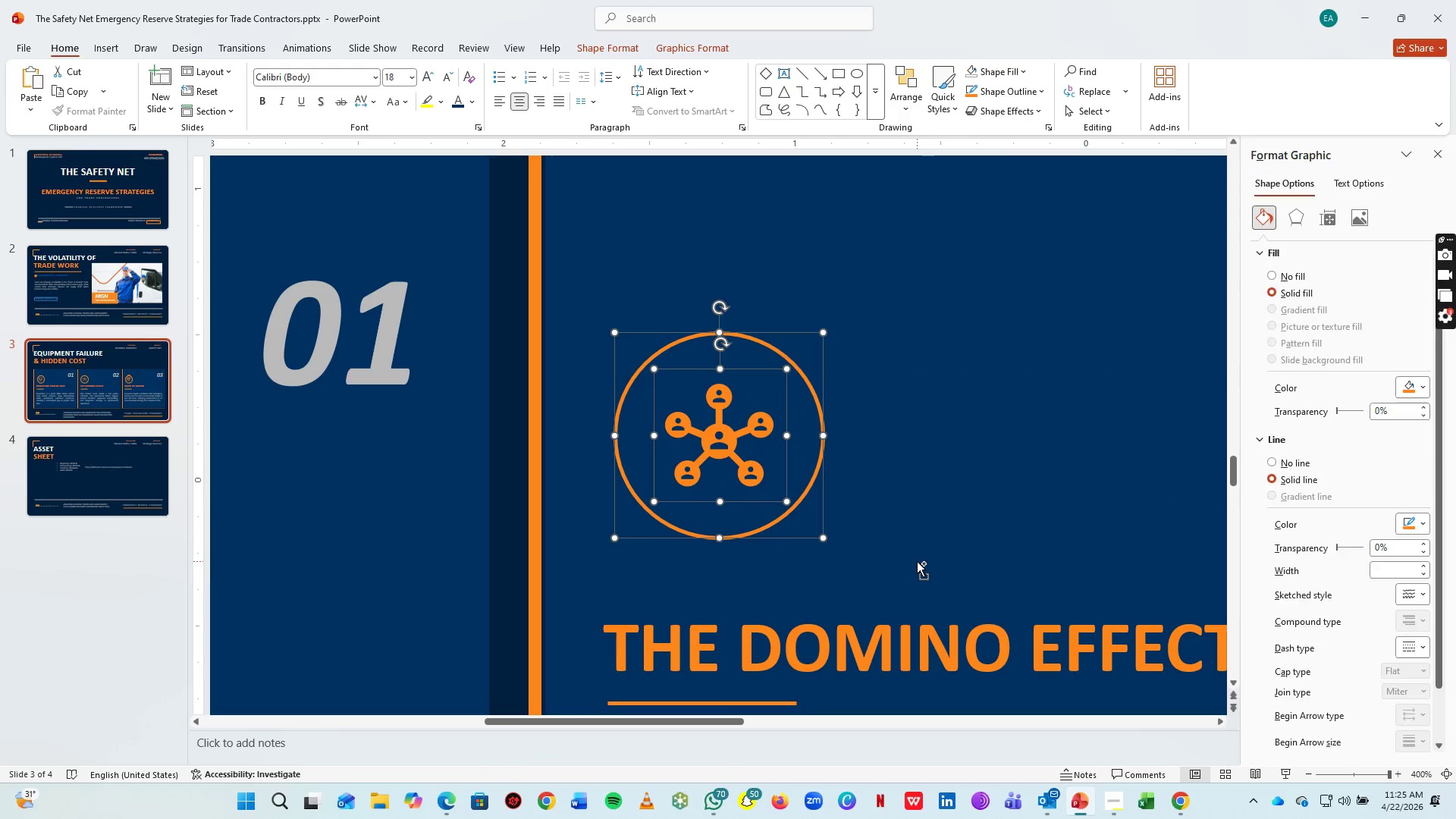 
key(Control+G)
 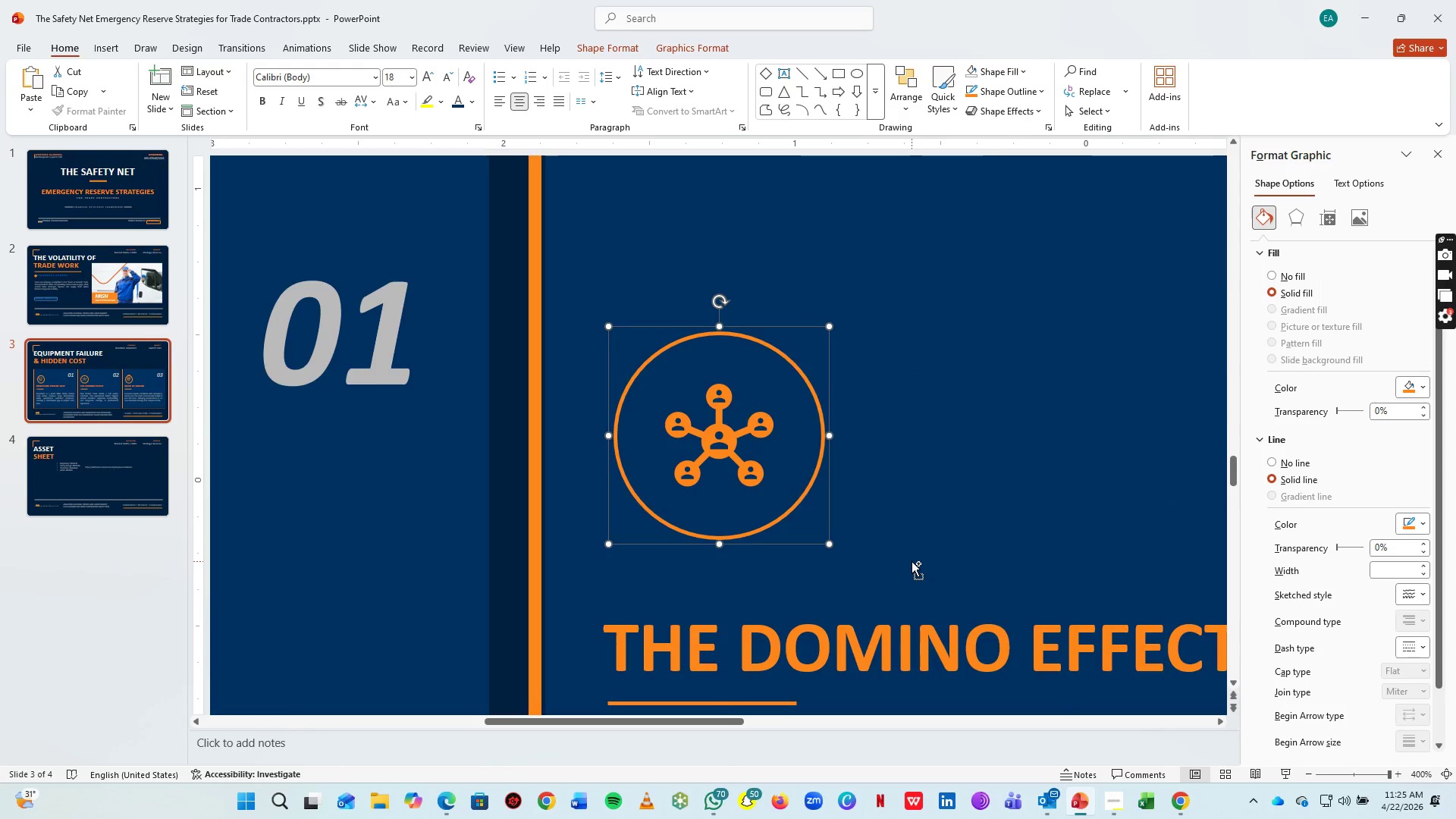 
hold_key(key=ControlLeft, duration=0.44)
 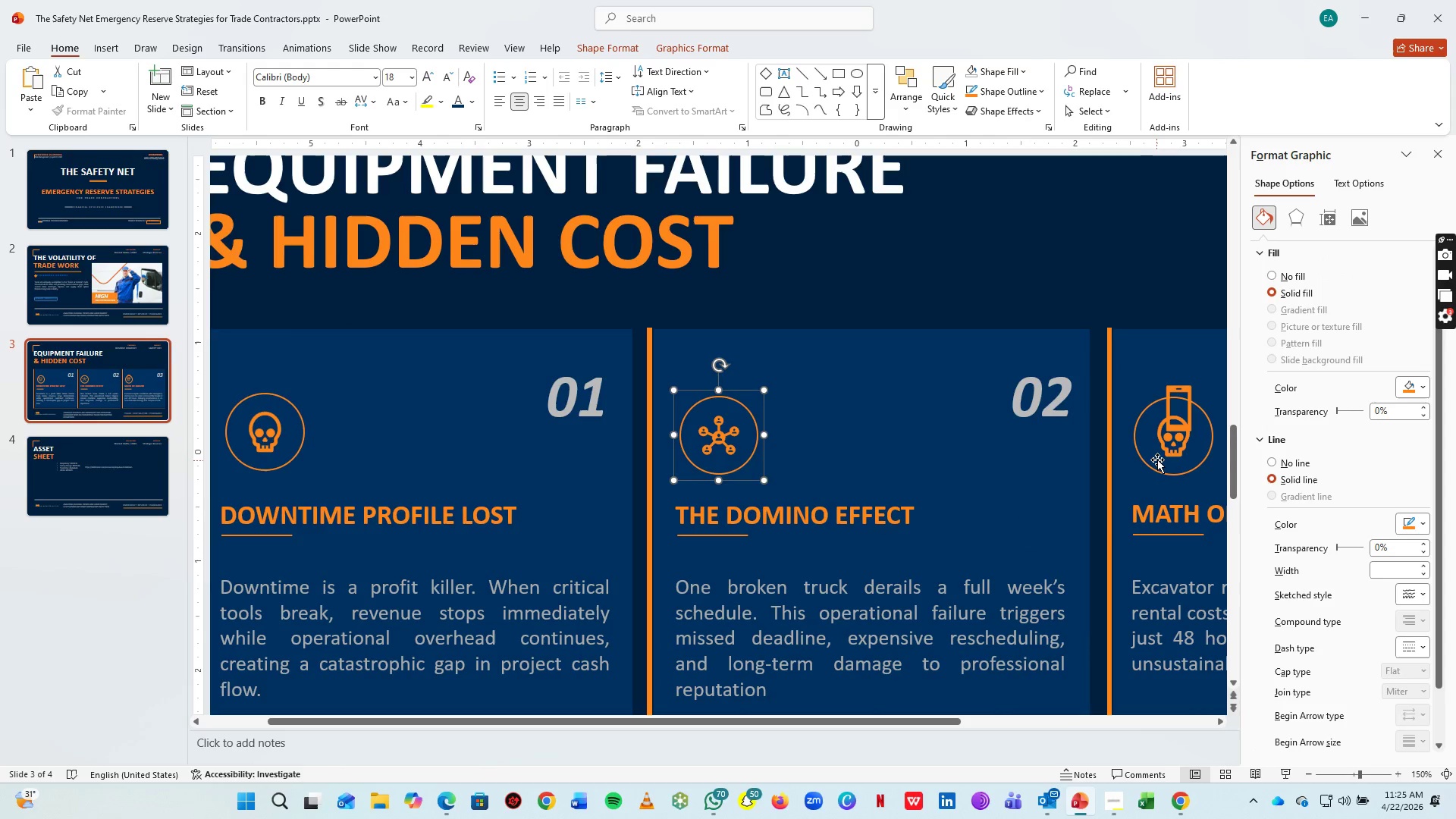 
scroll: coordinate [1006, 512], scroll_direction: down, amount: 3.0
 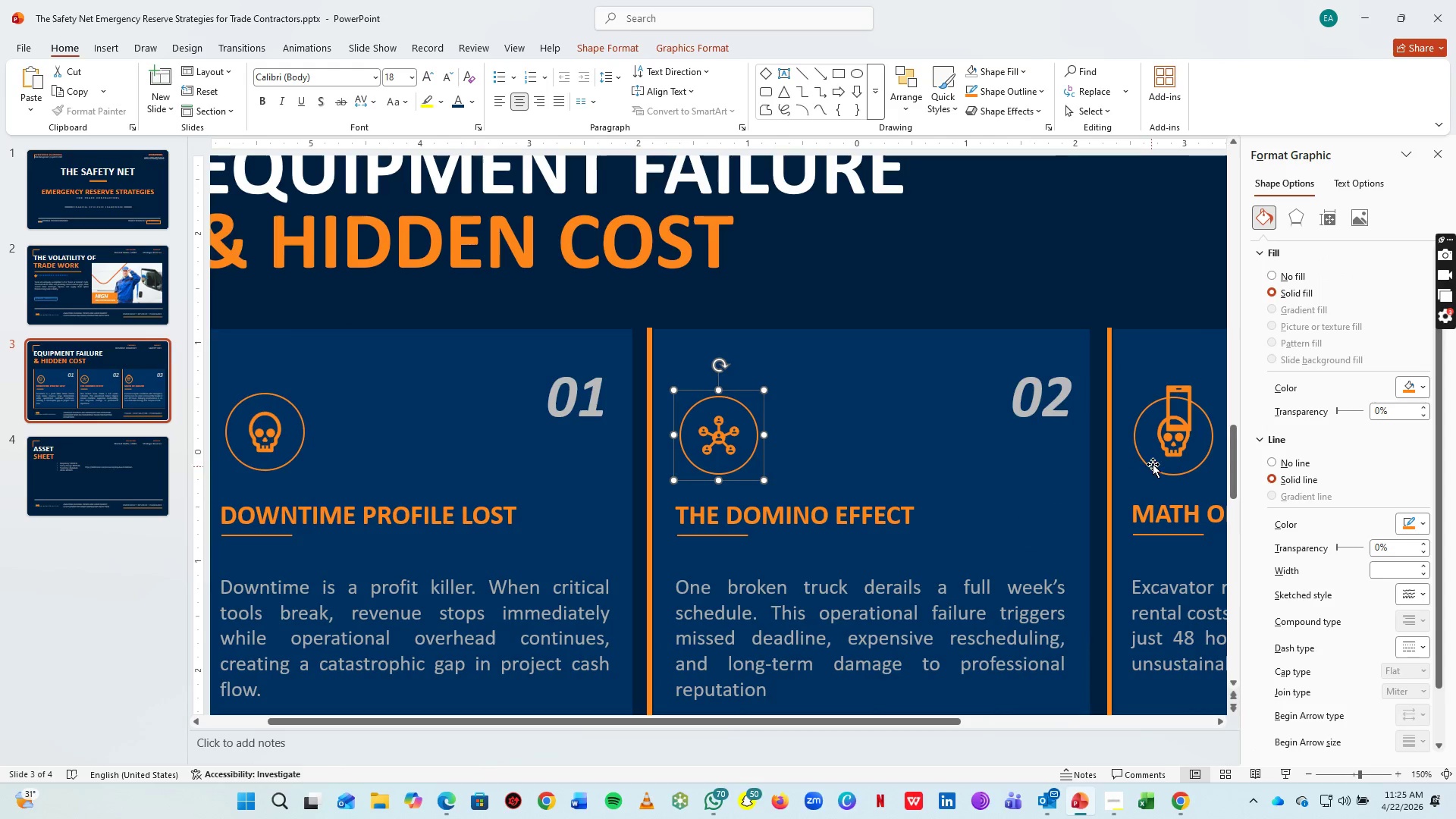 
left_click([1157, 460])
 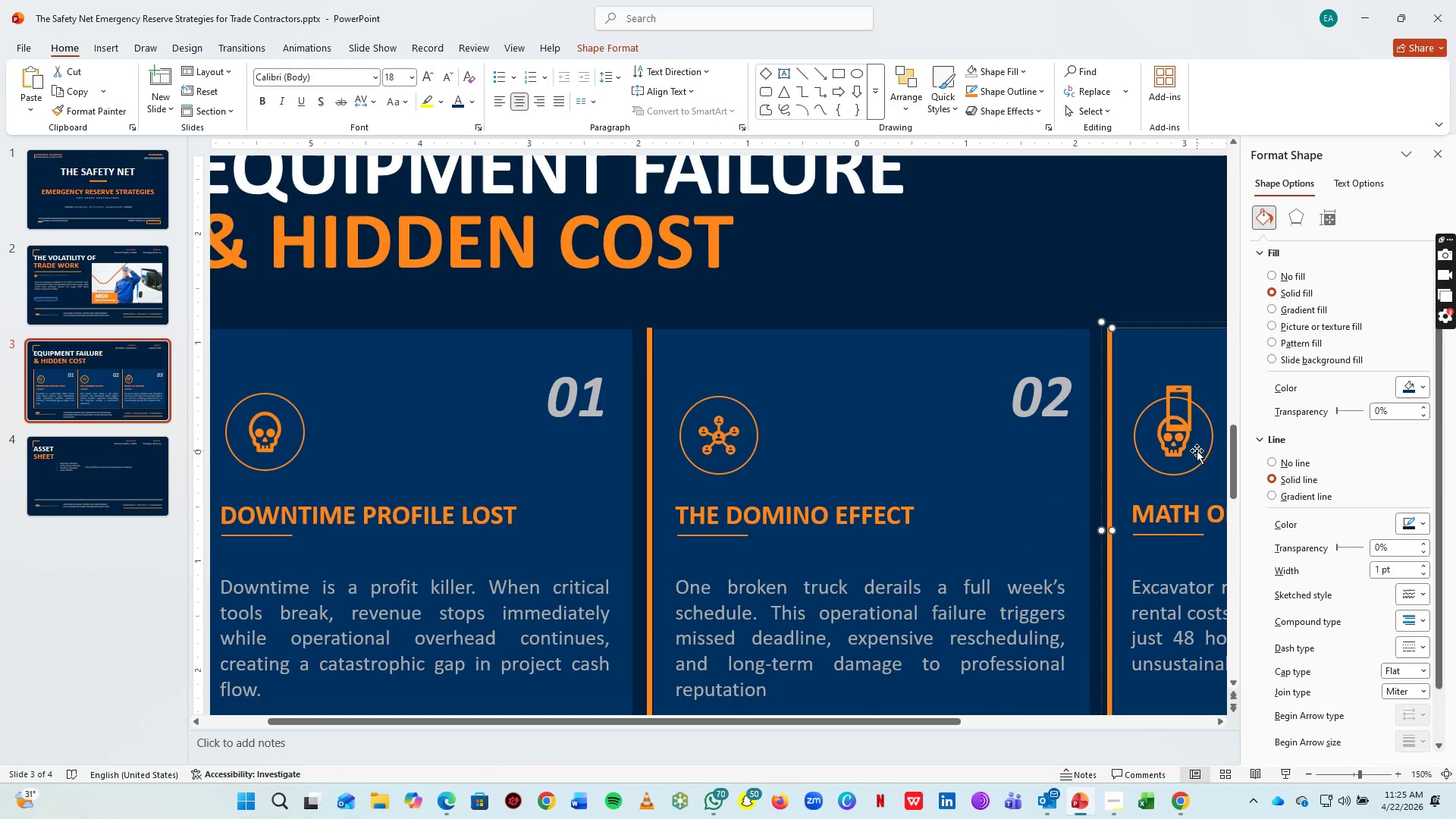 
double_click([1197, 449])
 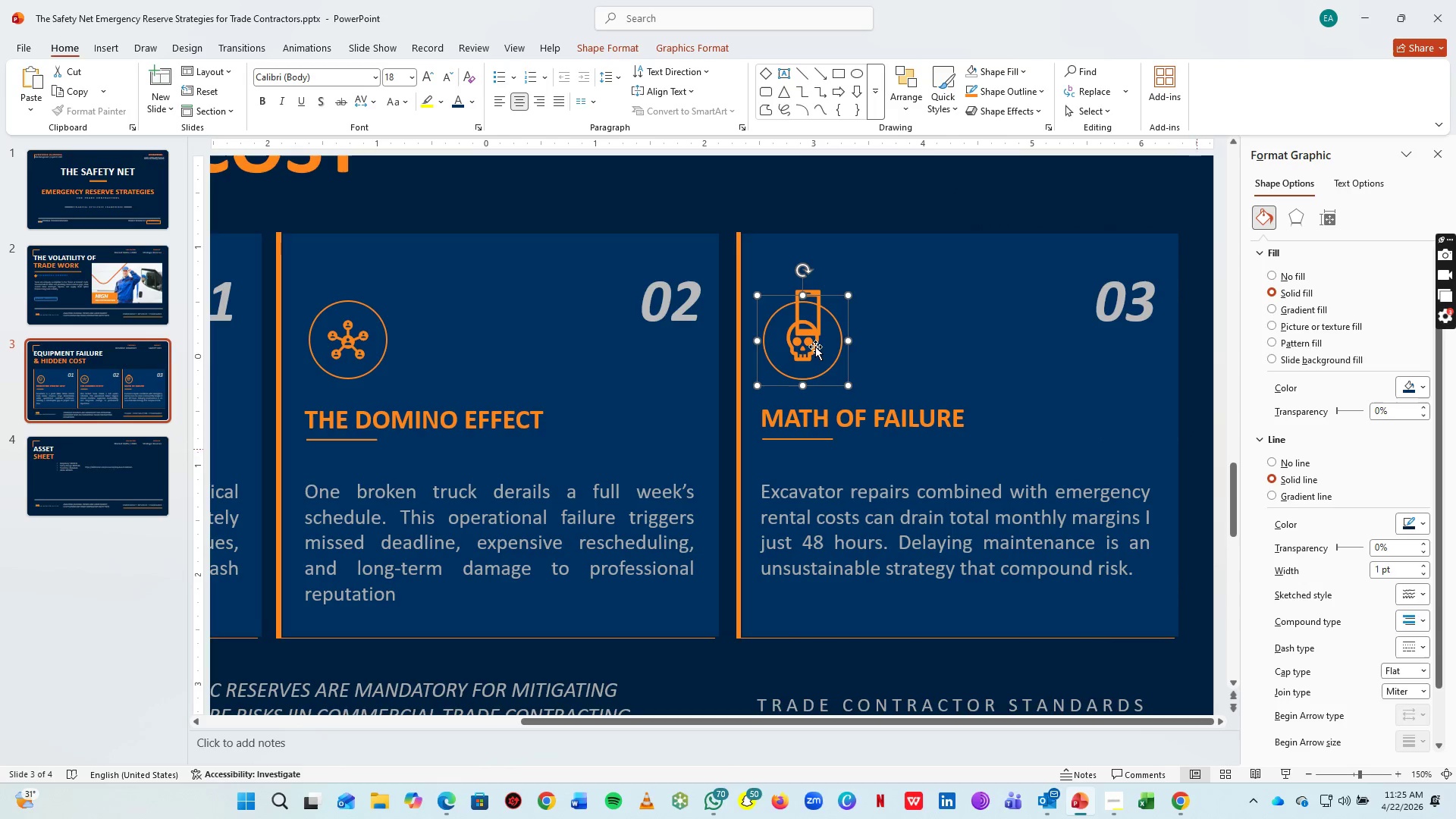 
hold_key(key=ControlLeft, duration=0.67)
scroll: coordinate [817, 368], scroll_direction: up, amount: 7.0
 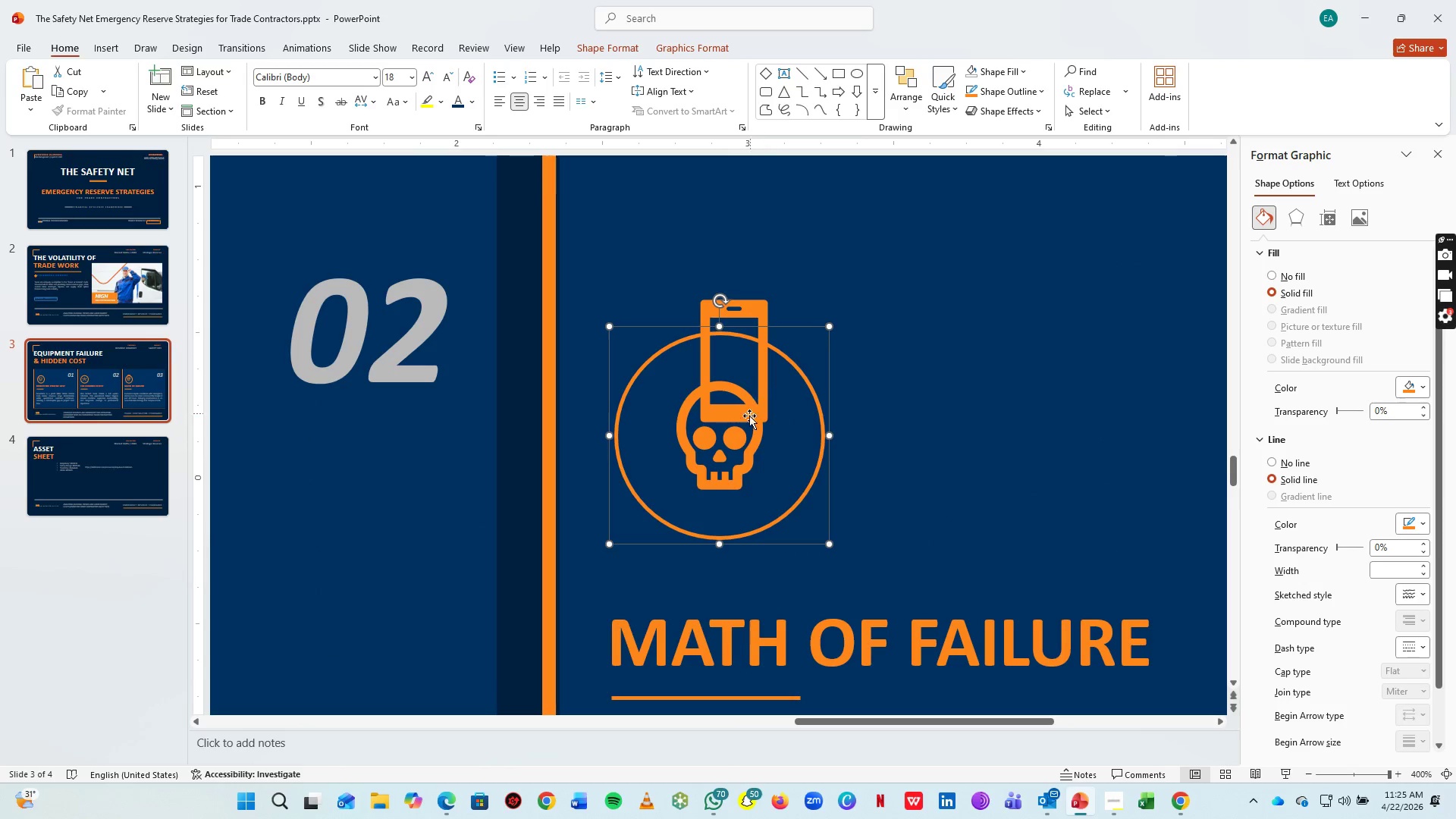 
left_click([735, 433])
 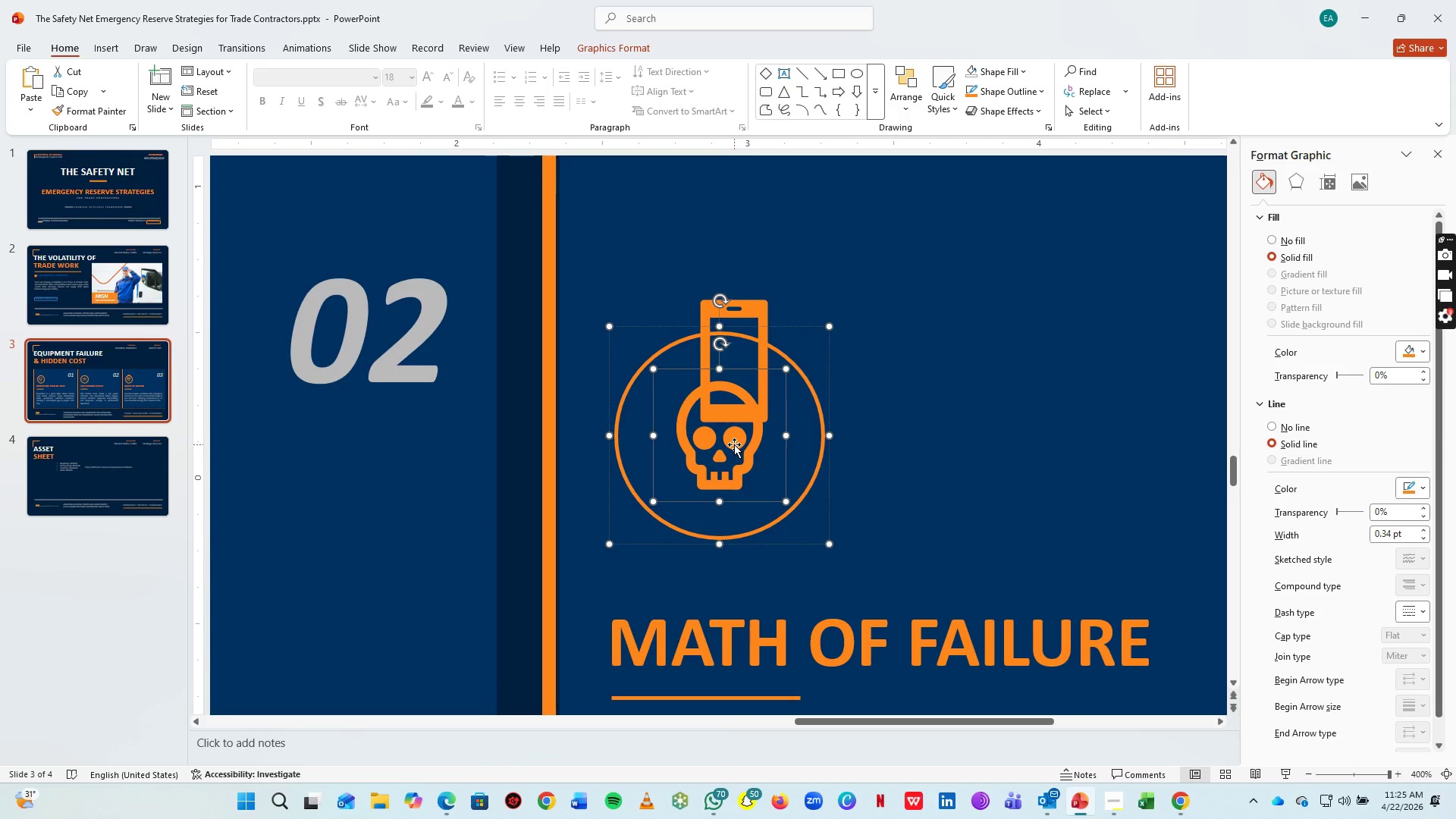 
key(Delete)
 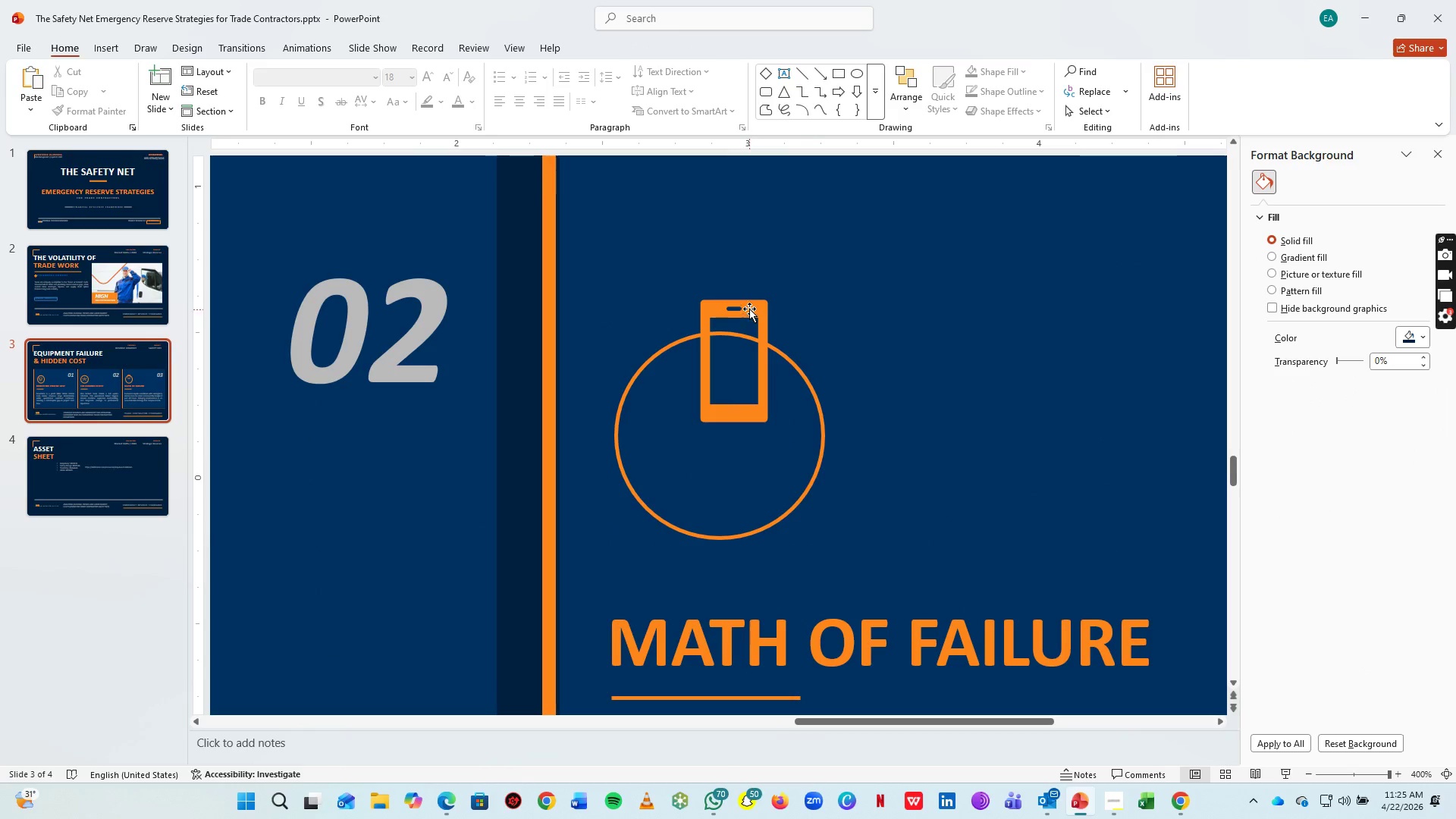 
left_click_drag(start_coordinate=[749, 308], to_coordinate=[732, 388])
 